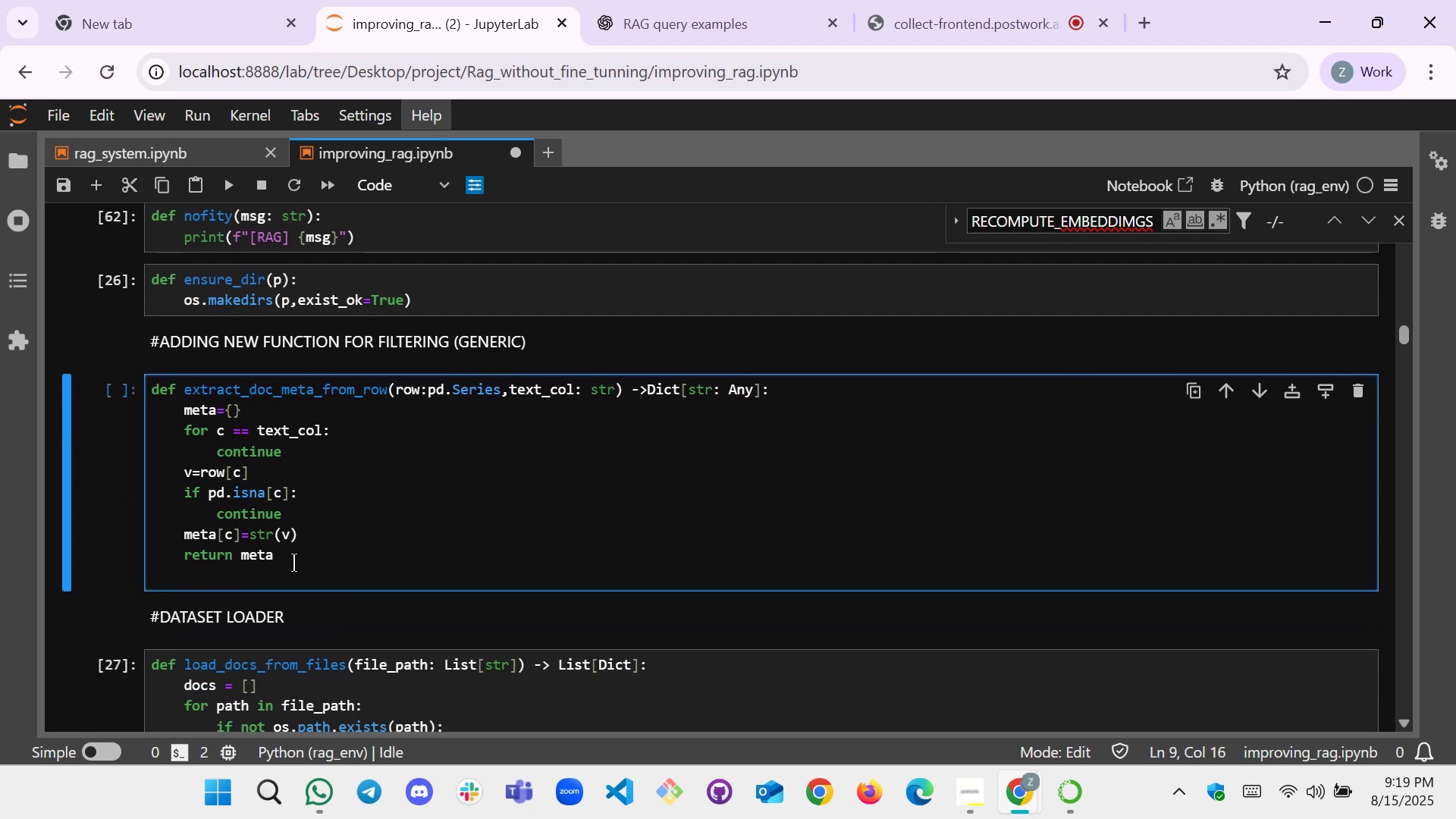 
left_click([315, 535])
 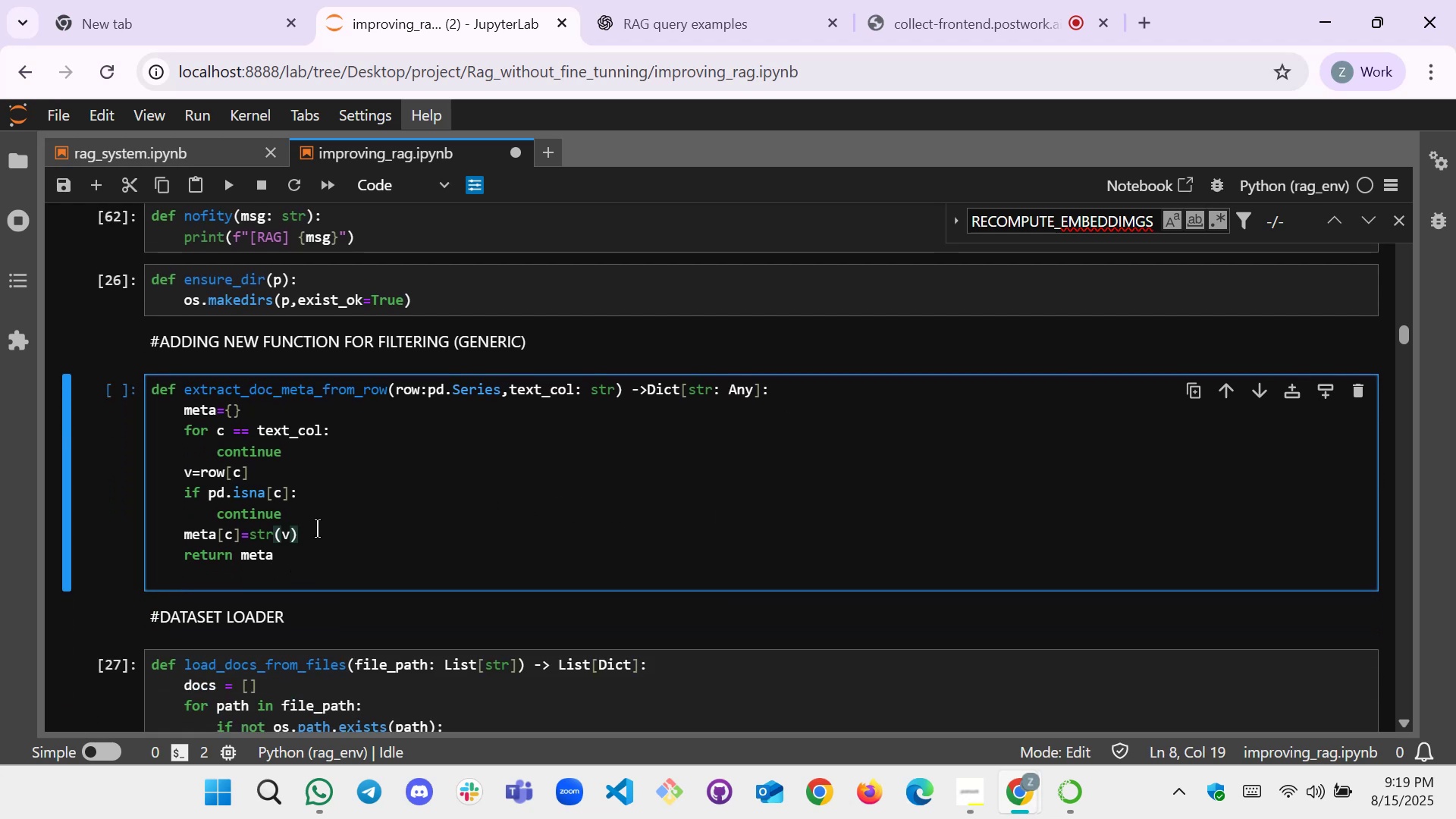 
key(Enter)
 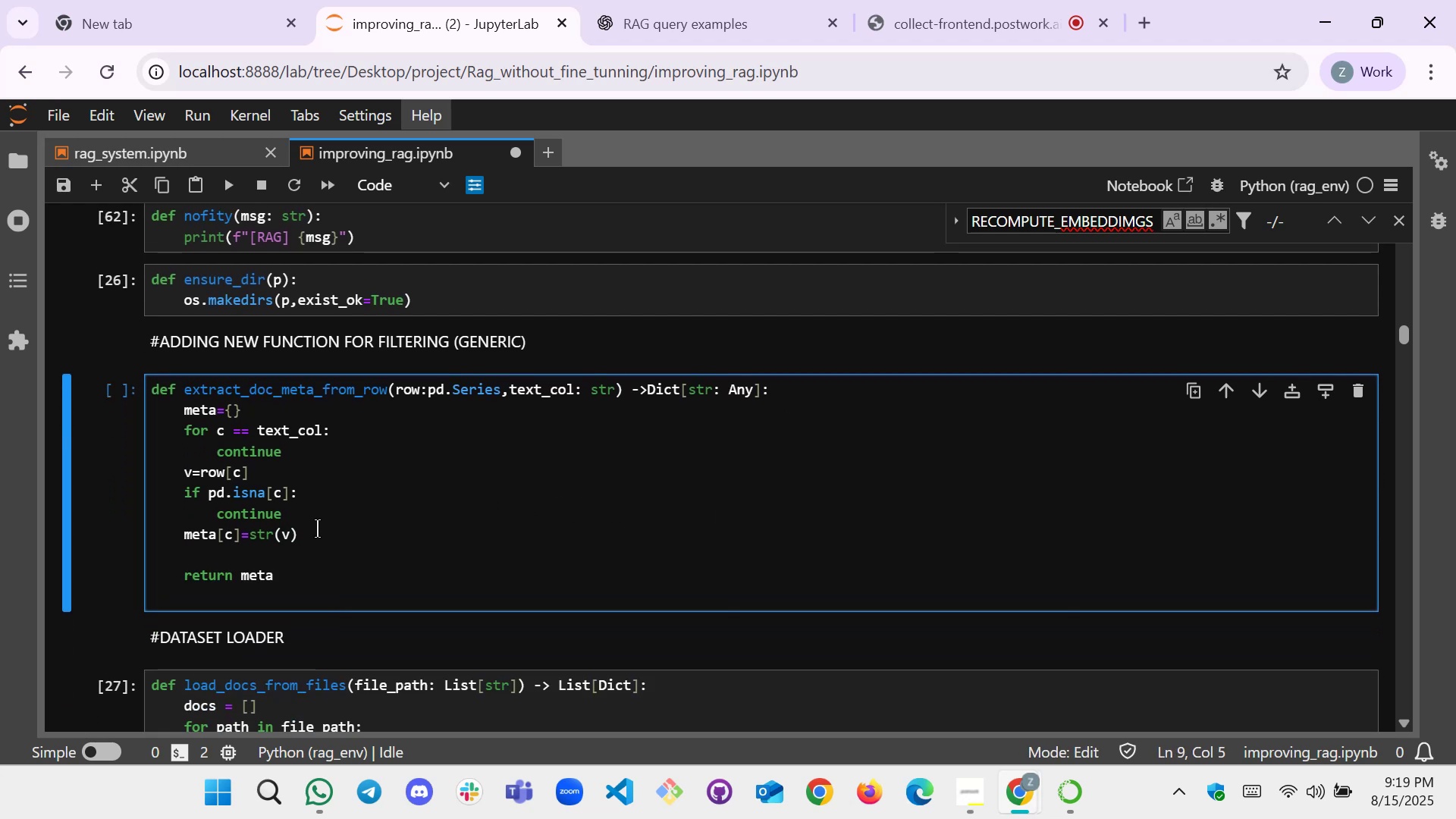 
key(ArrowDown)
 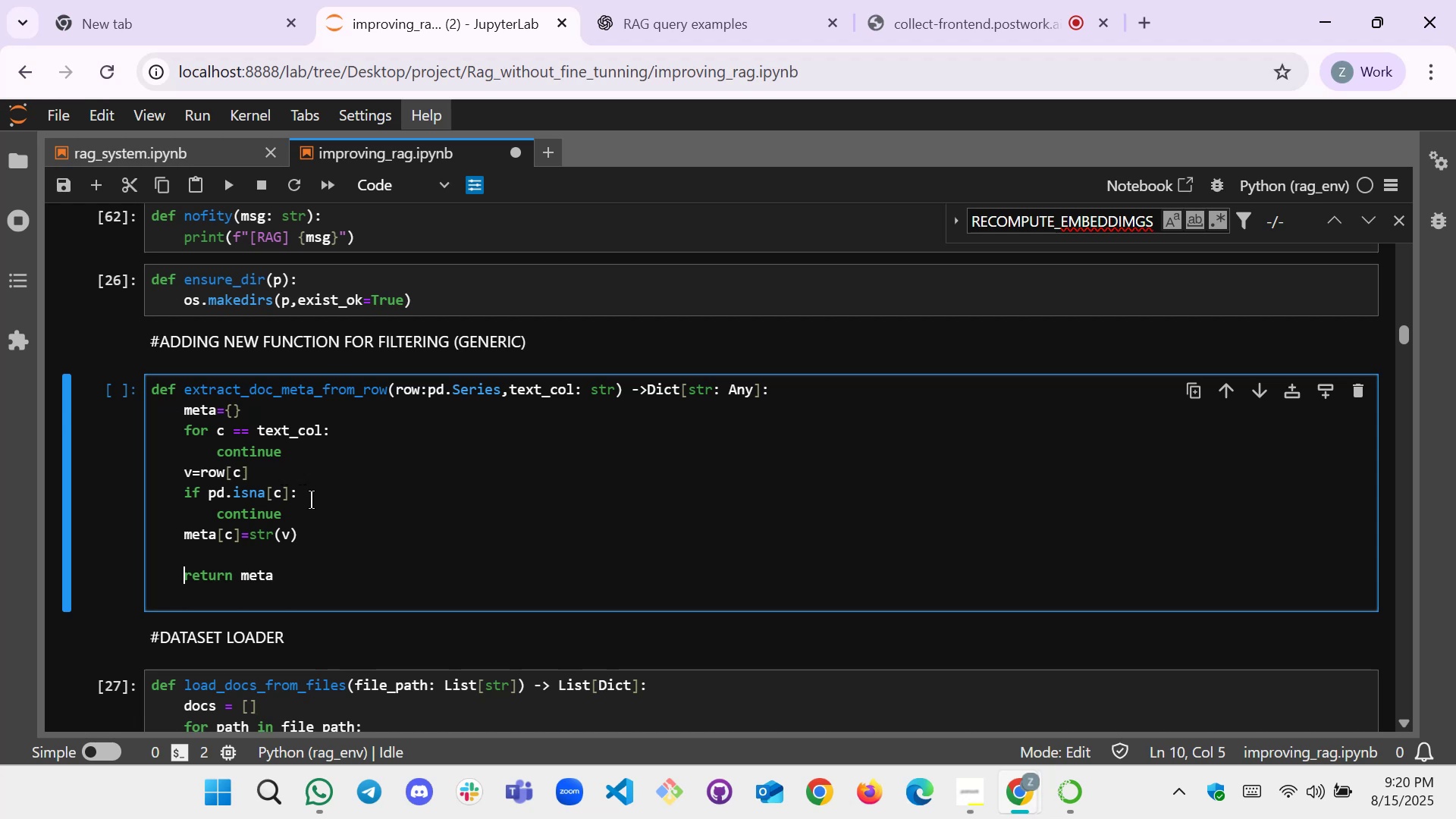 
wait(16.37)
 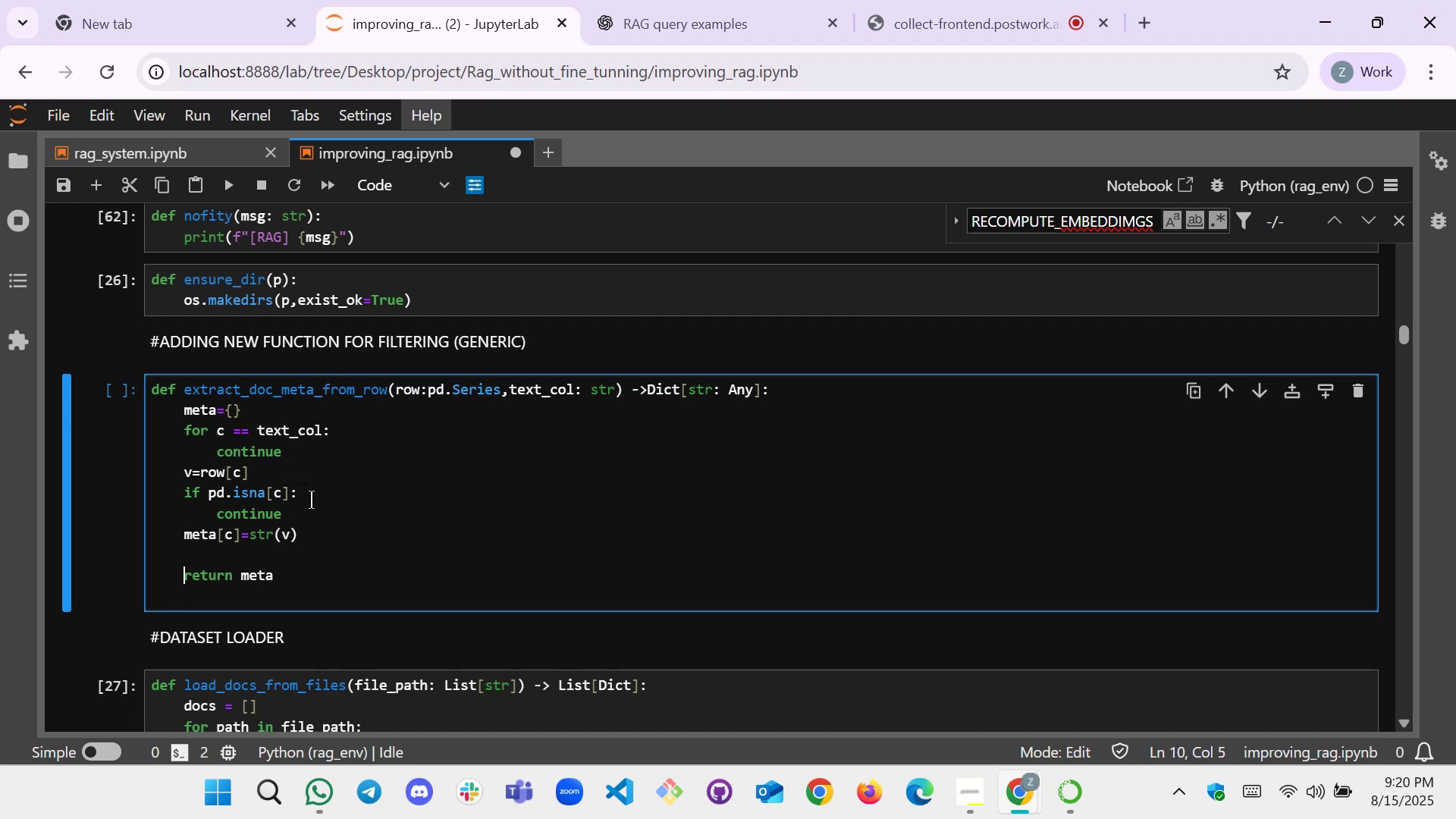 
left_click([348, 427])
 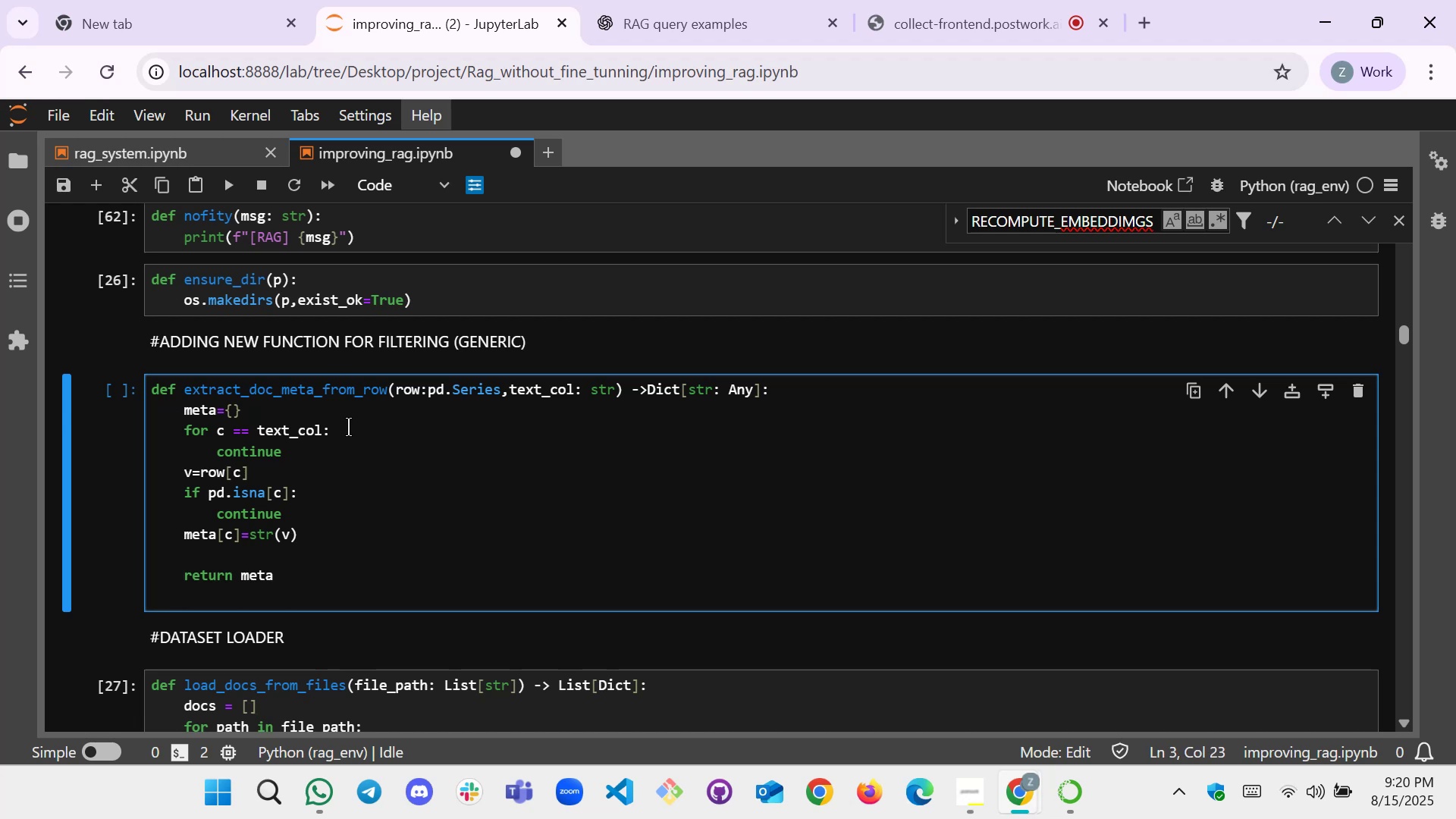 
key(Enter)
 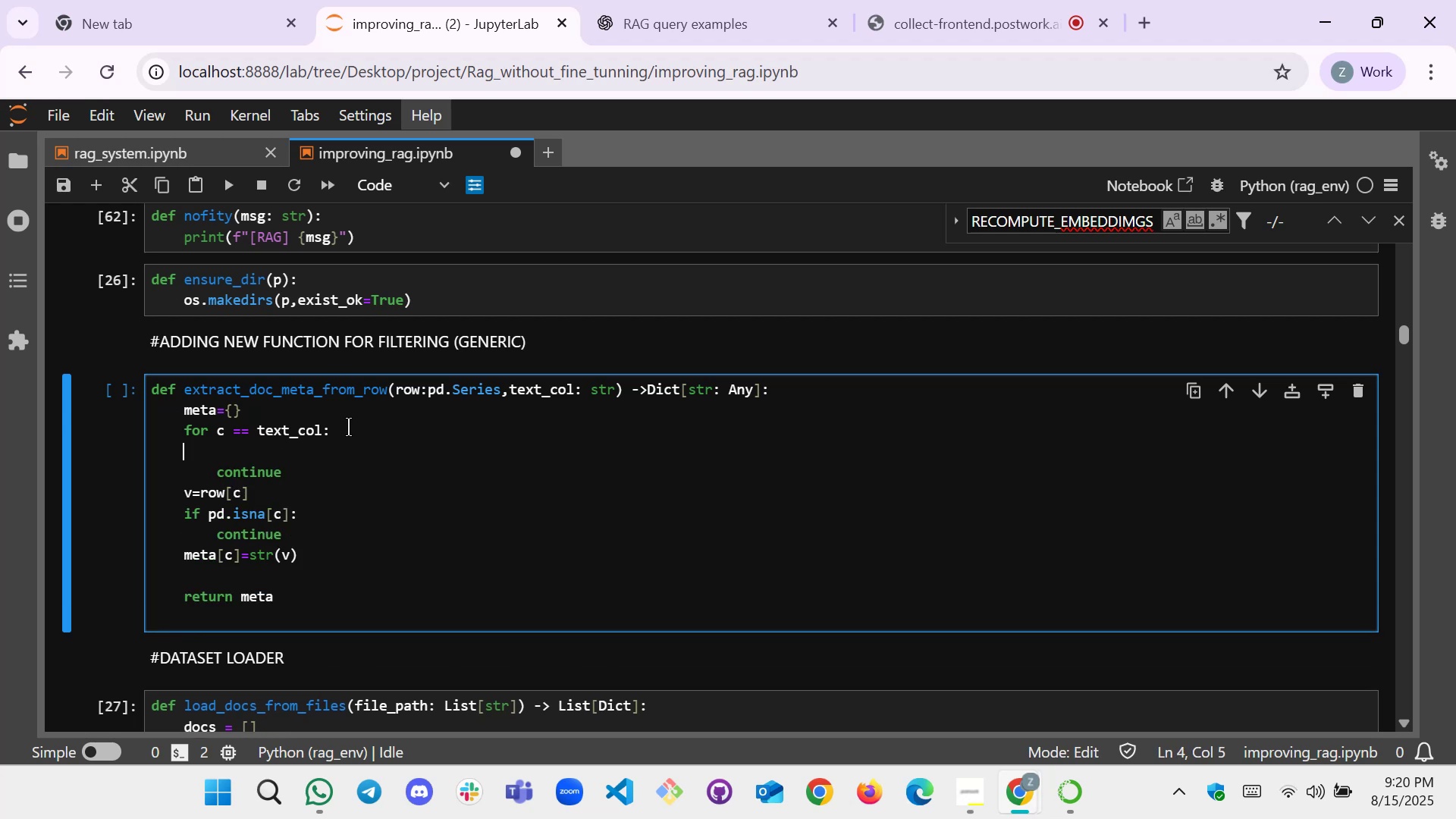 
type(i)
key(Backspace)
key(Tab)
type(if c==text_col:)
 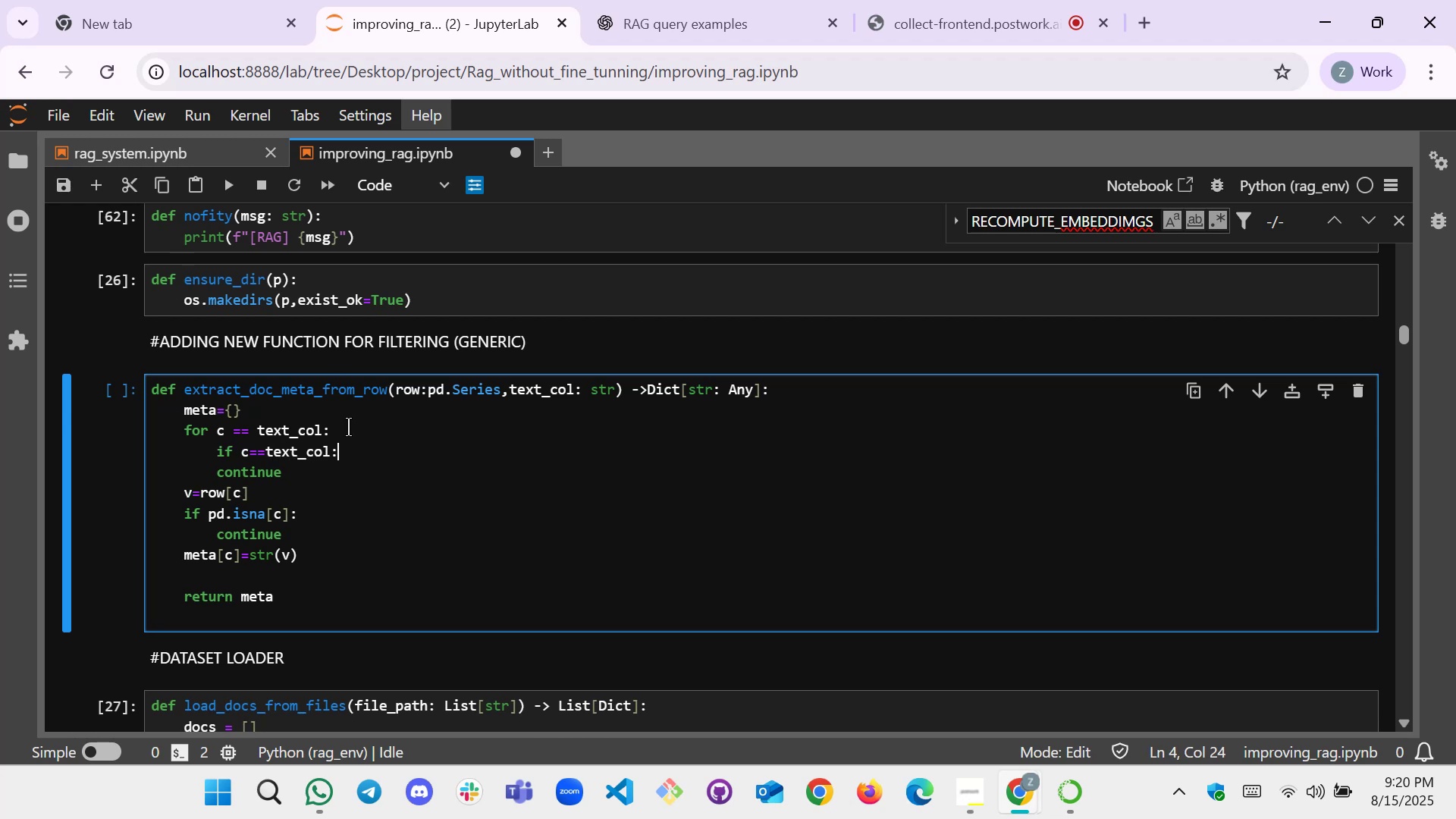 
key(ArrowDown)
 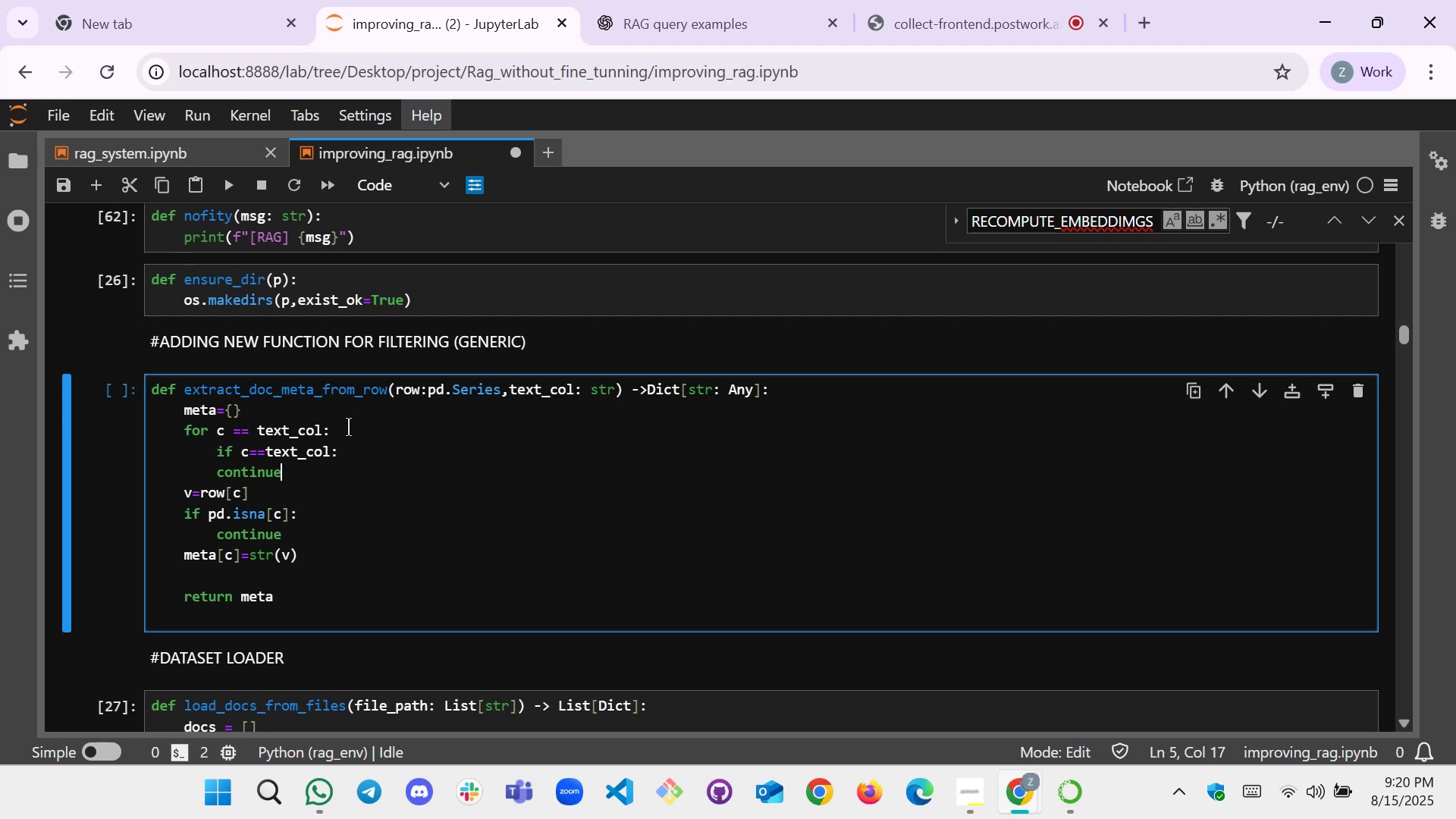 
key(ArrowLeft)
 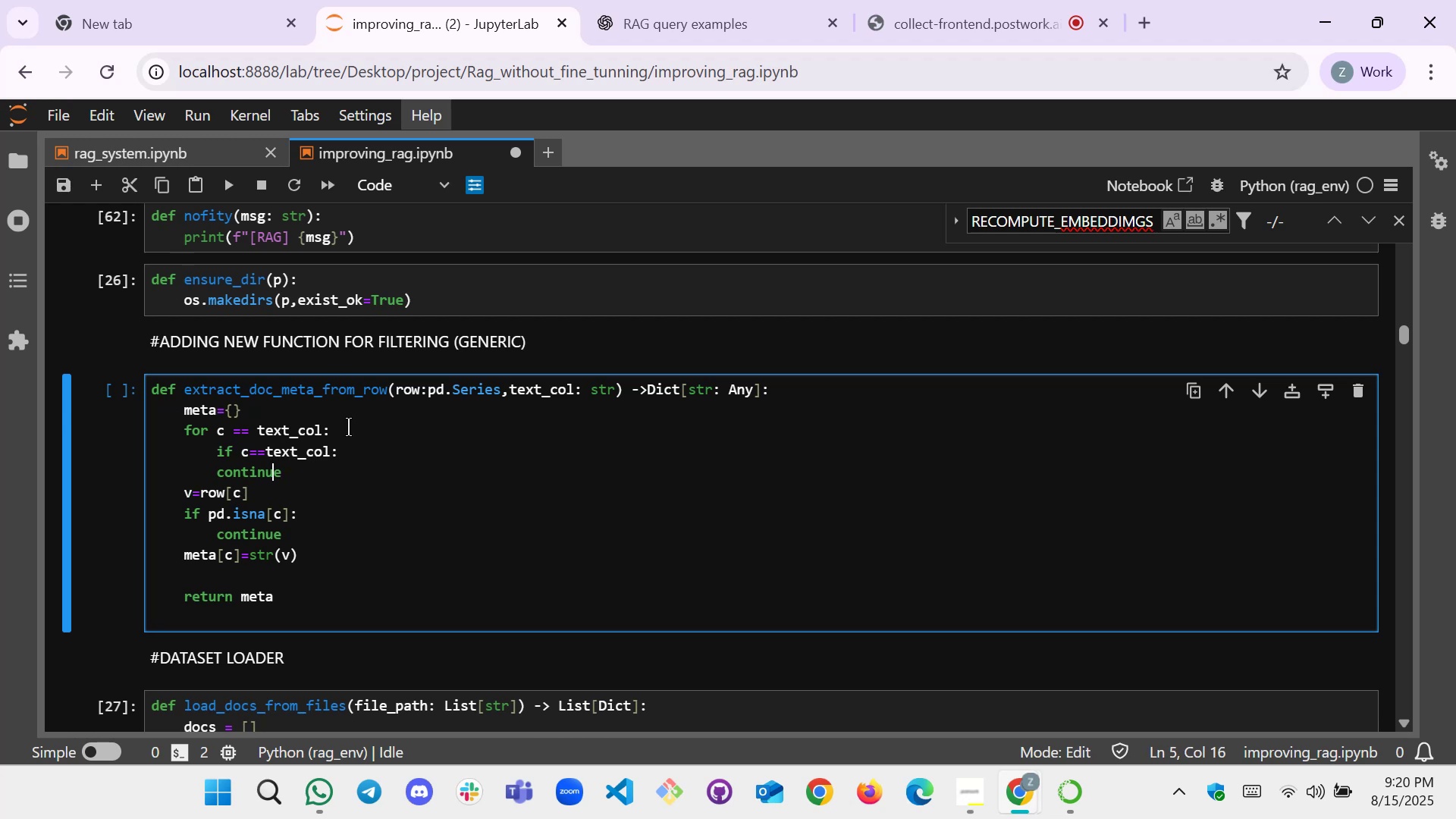 
key(ArrowLeft)
 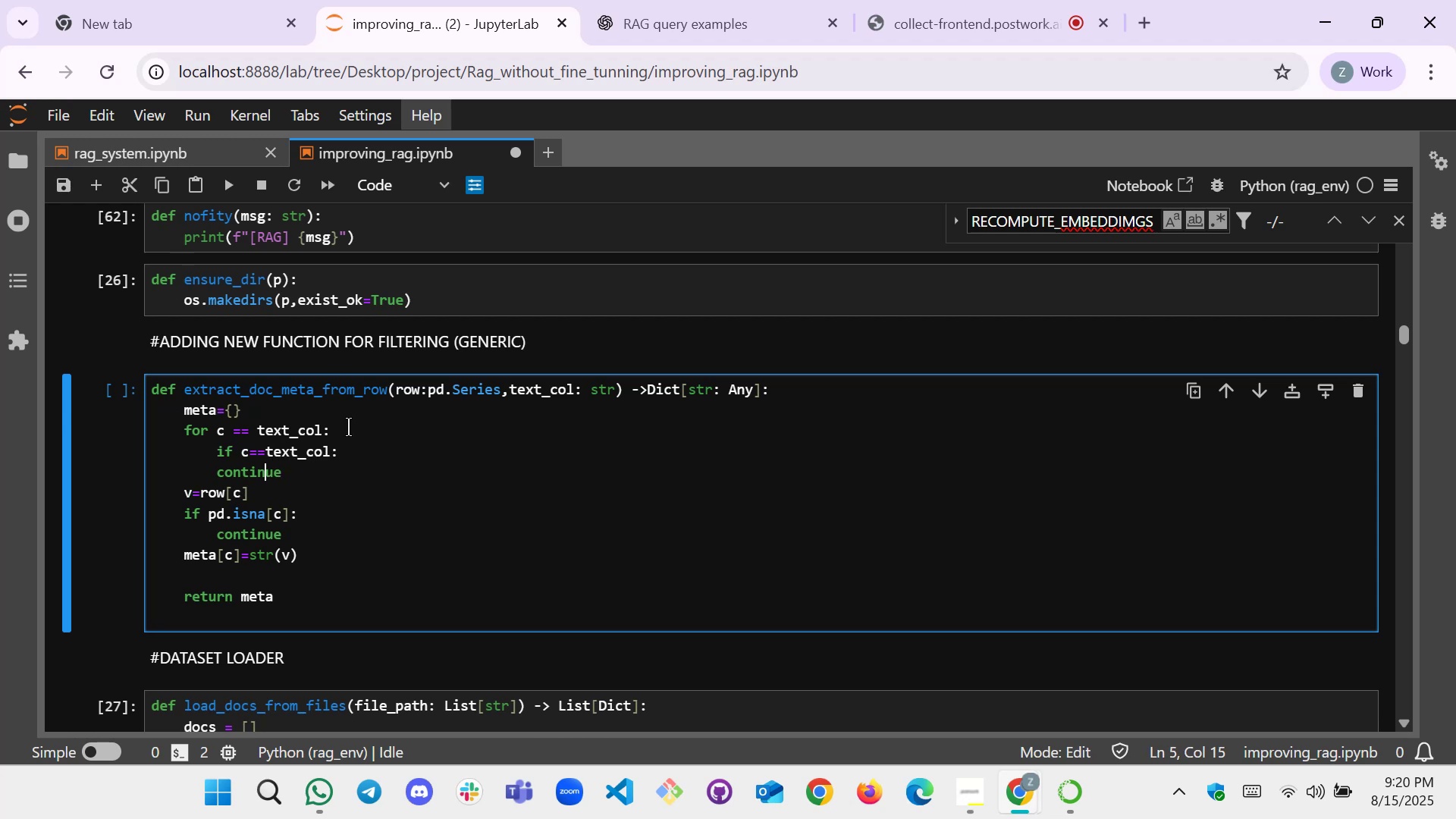 
key(ArrowLeft)
 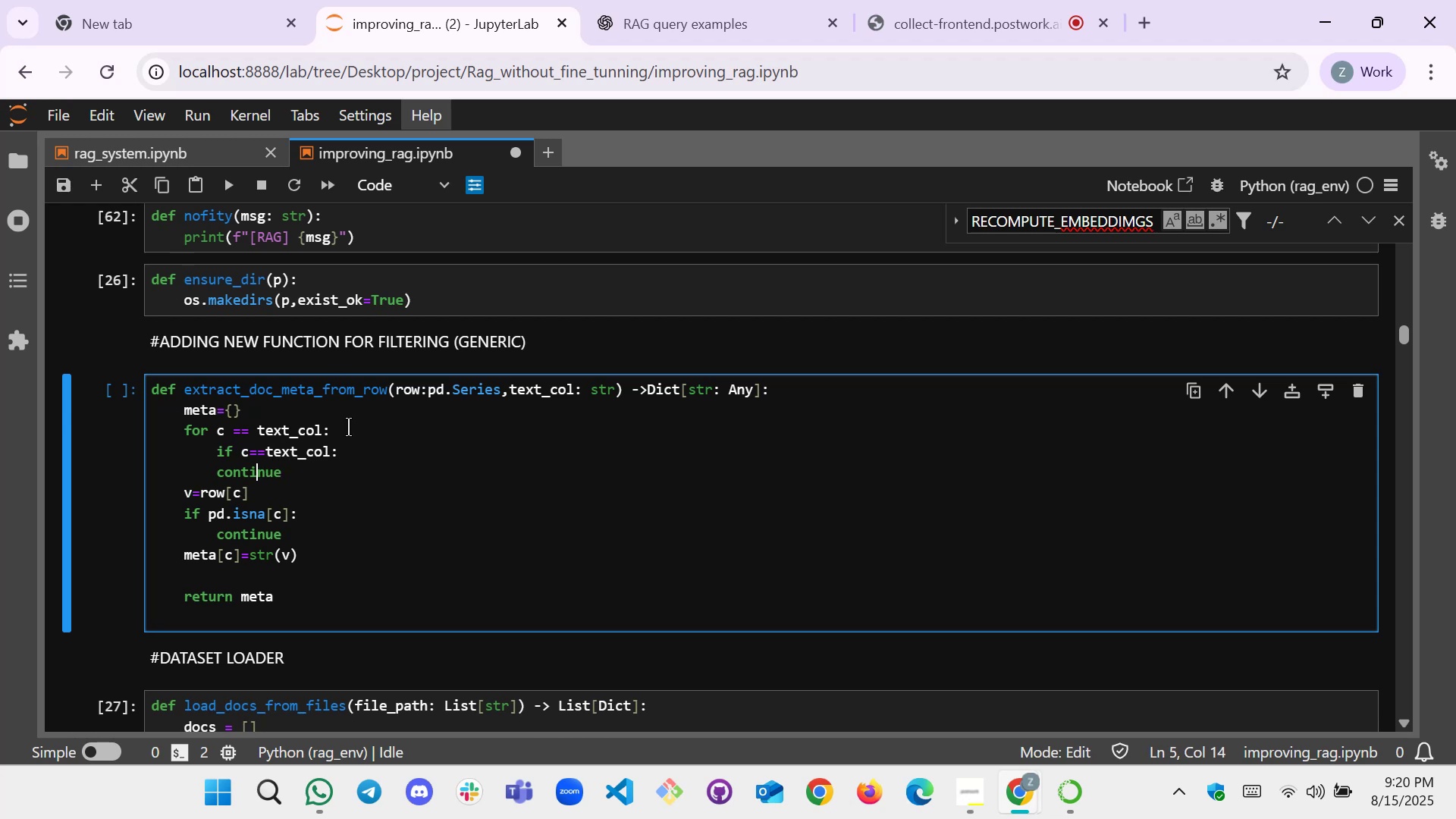 
key(ArrowLeft)
 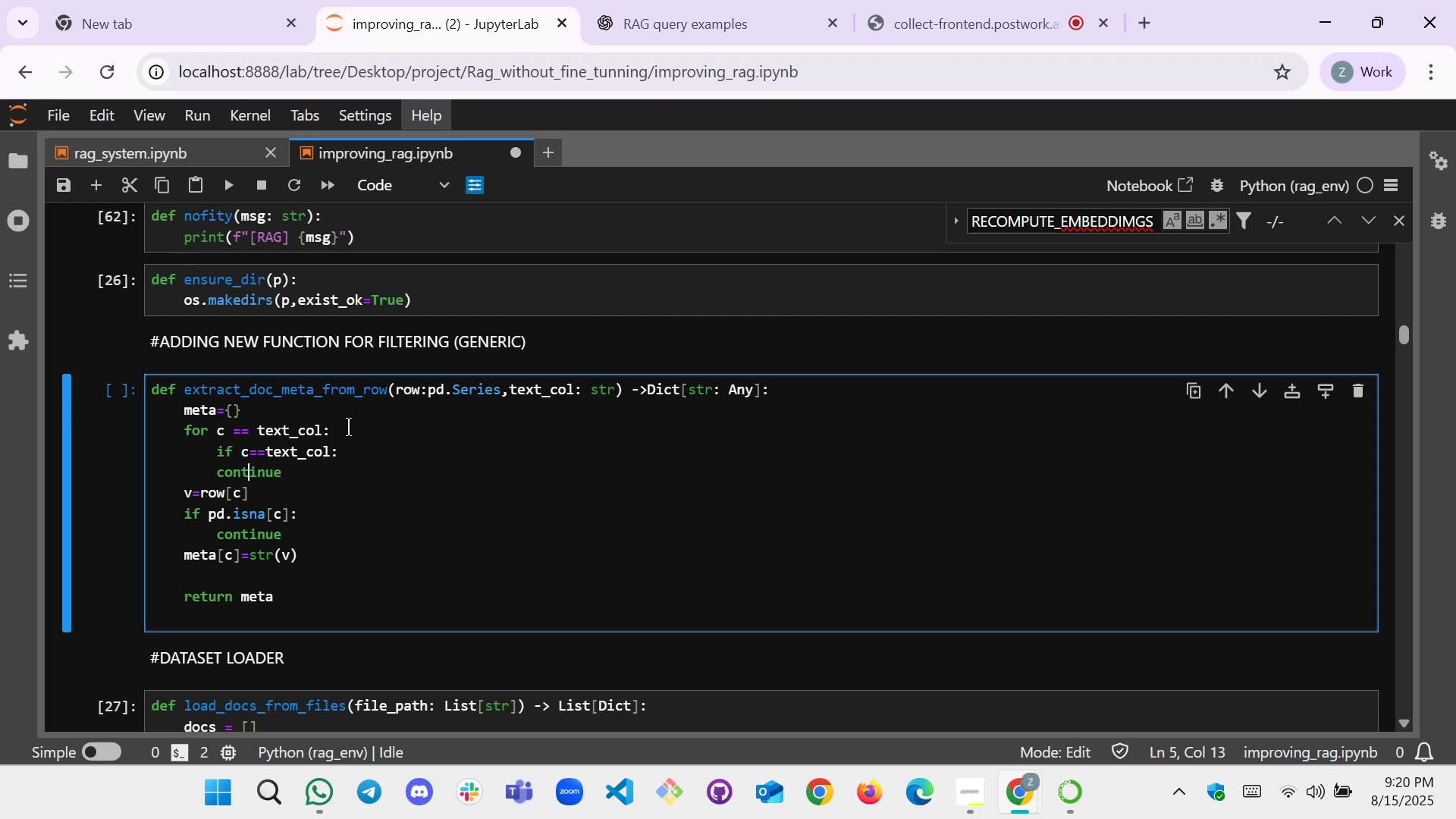 
key(ArrowLeft)
 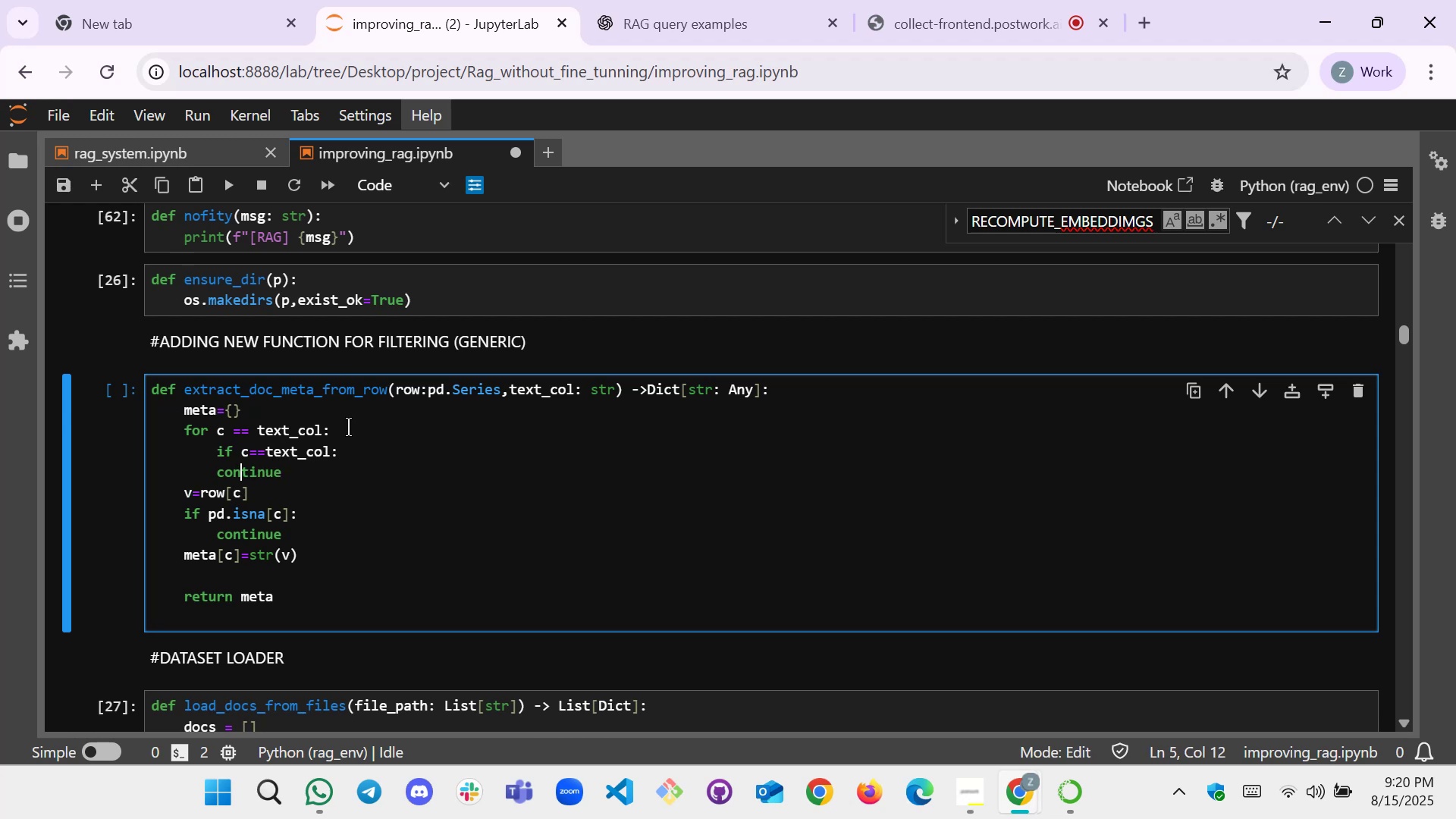 
key(ArrowLeft)
 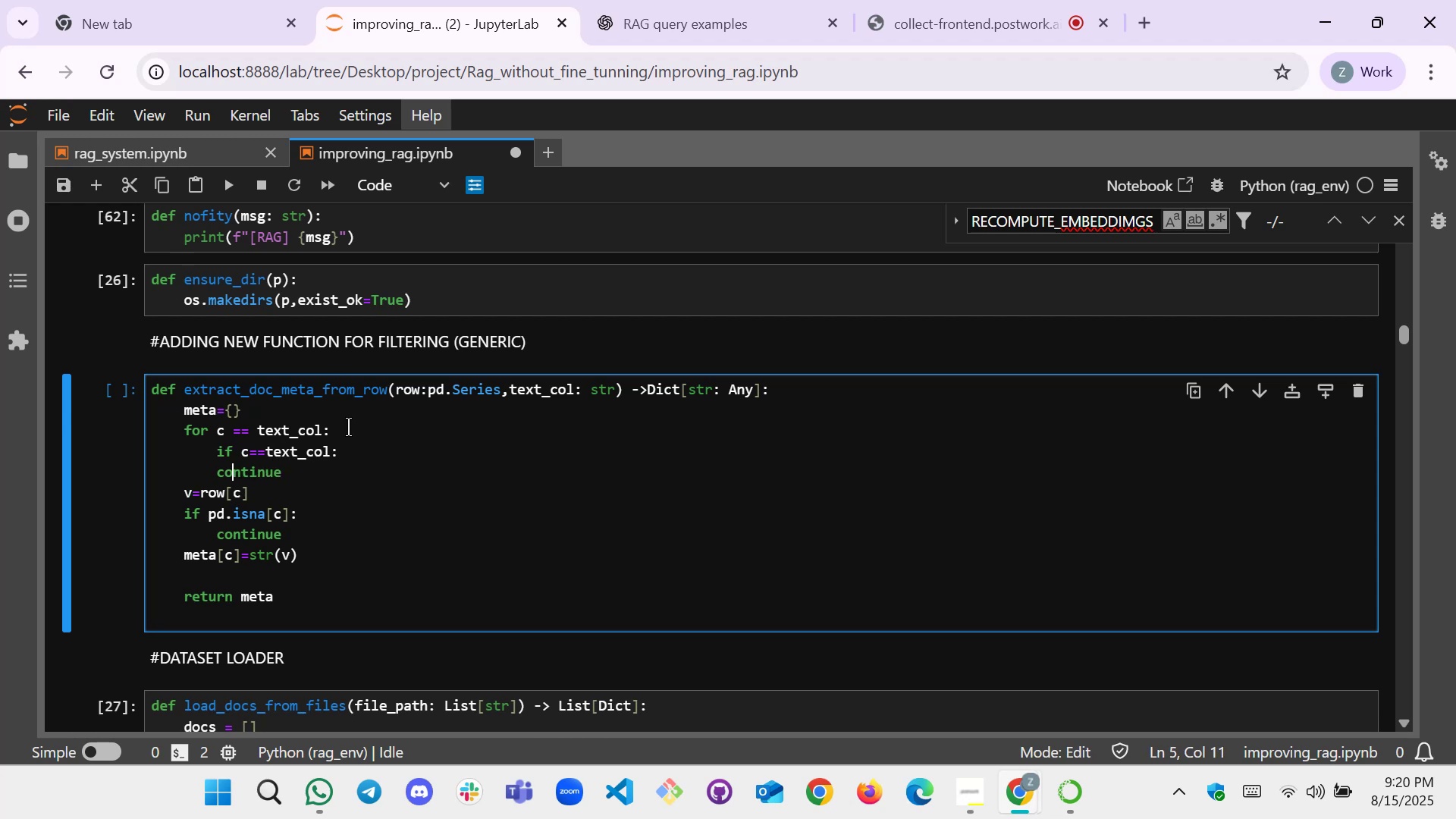 
key(ArrowLeft)
 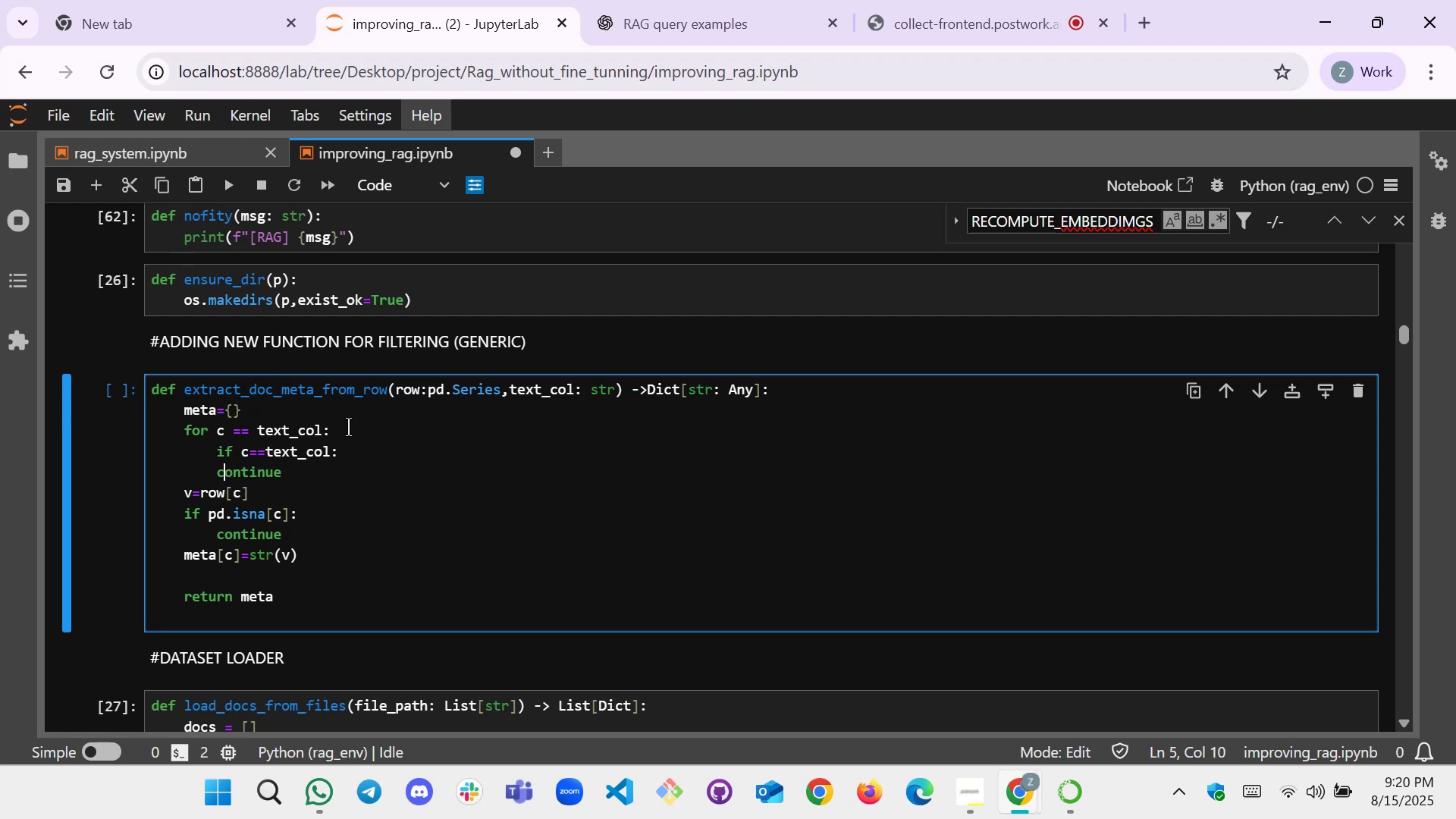 
key(ArrowLeft)
 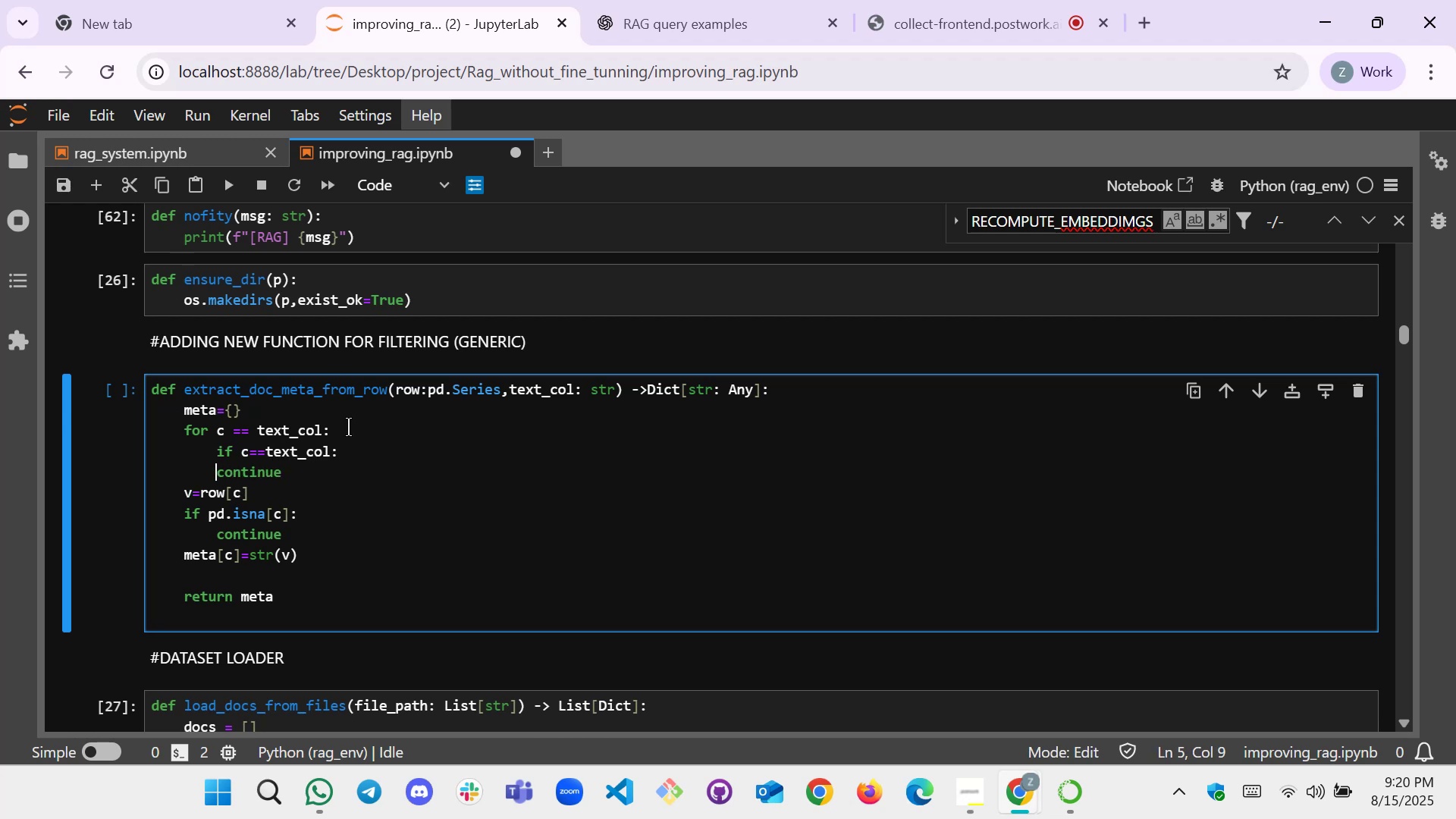 
key(Tab)
 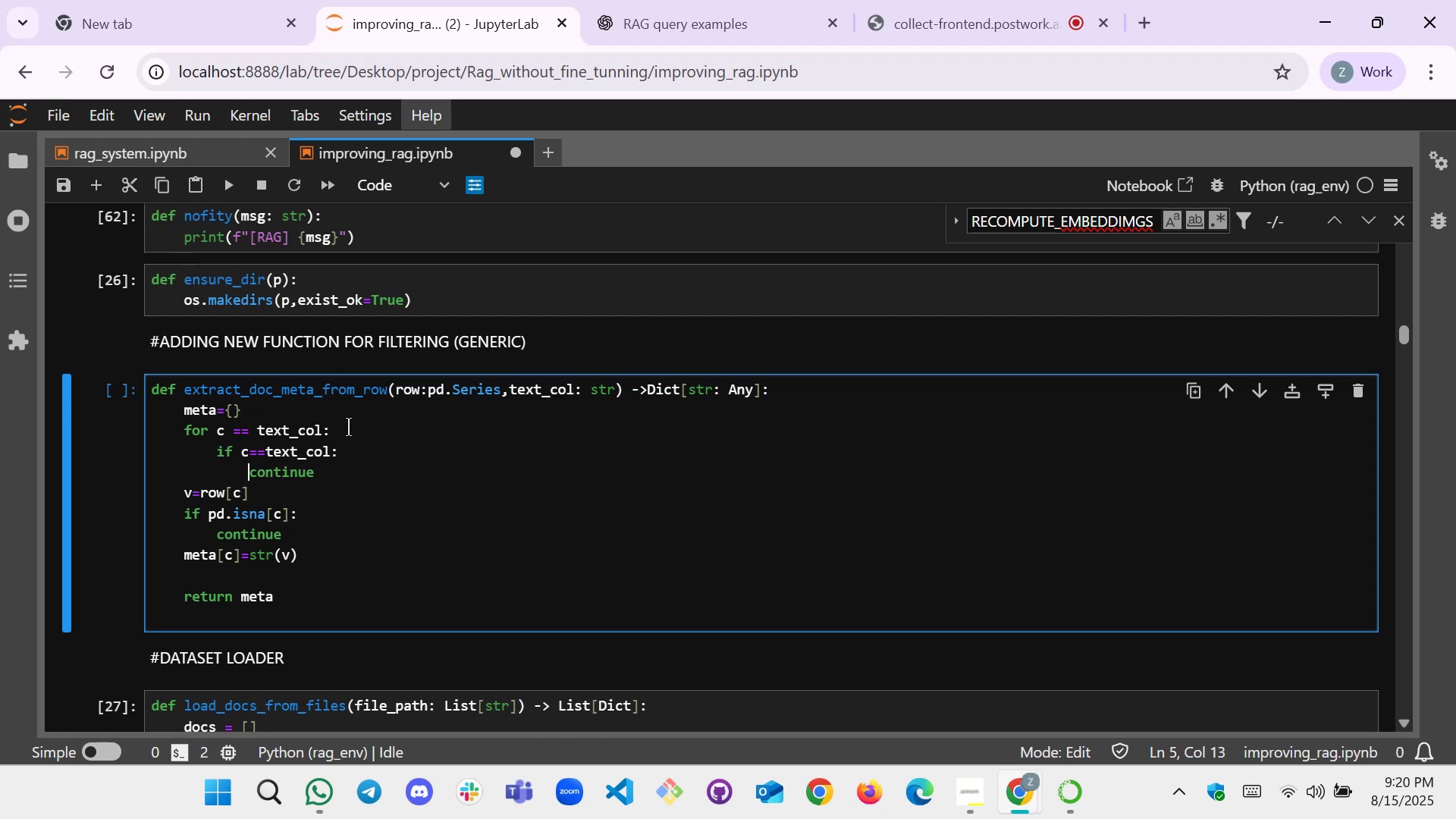 
key(ArrowDown)
 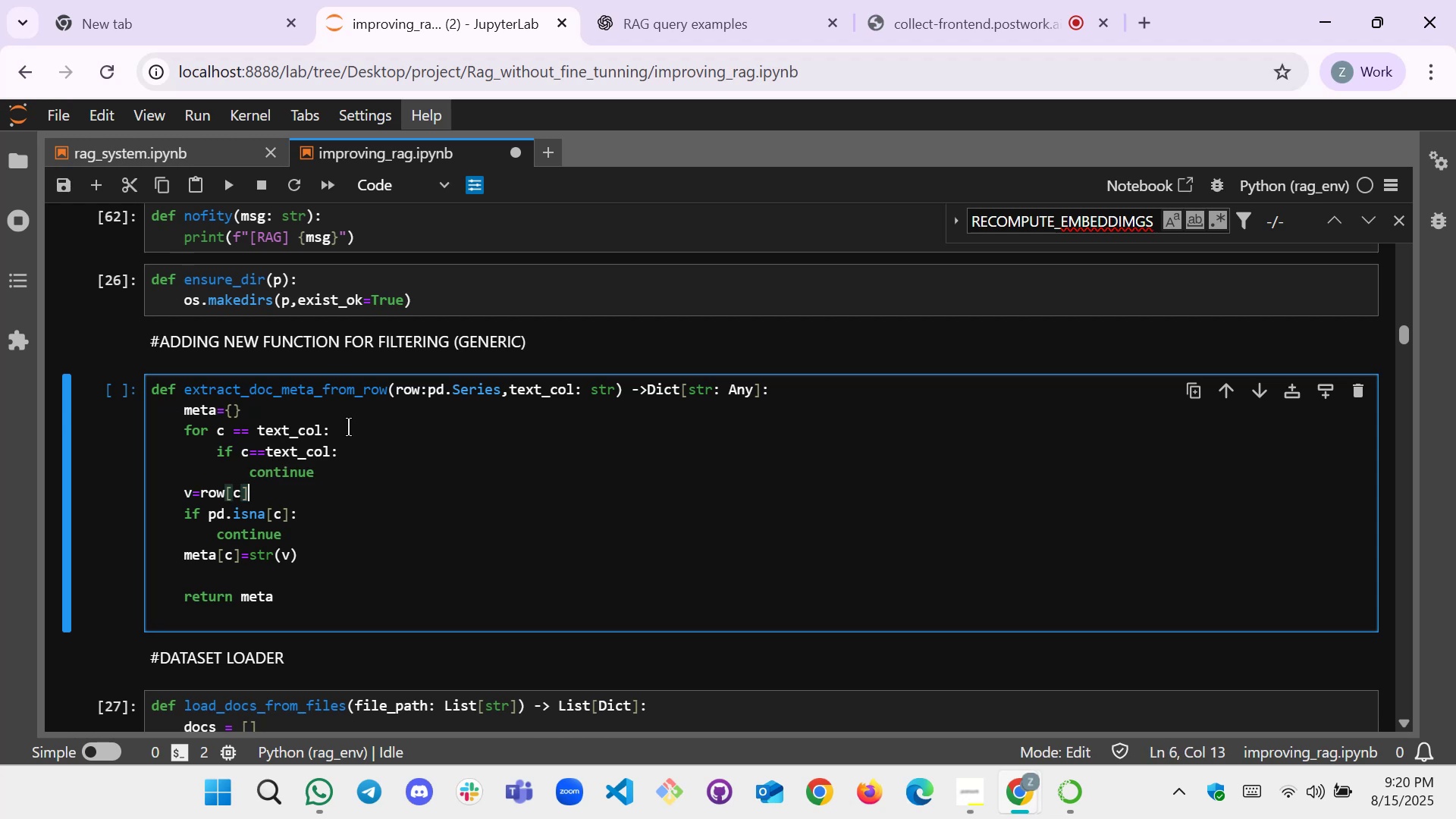 
key(ArrowLeft)
 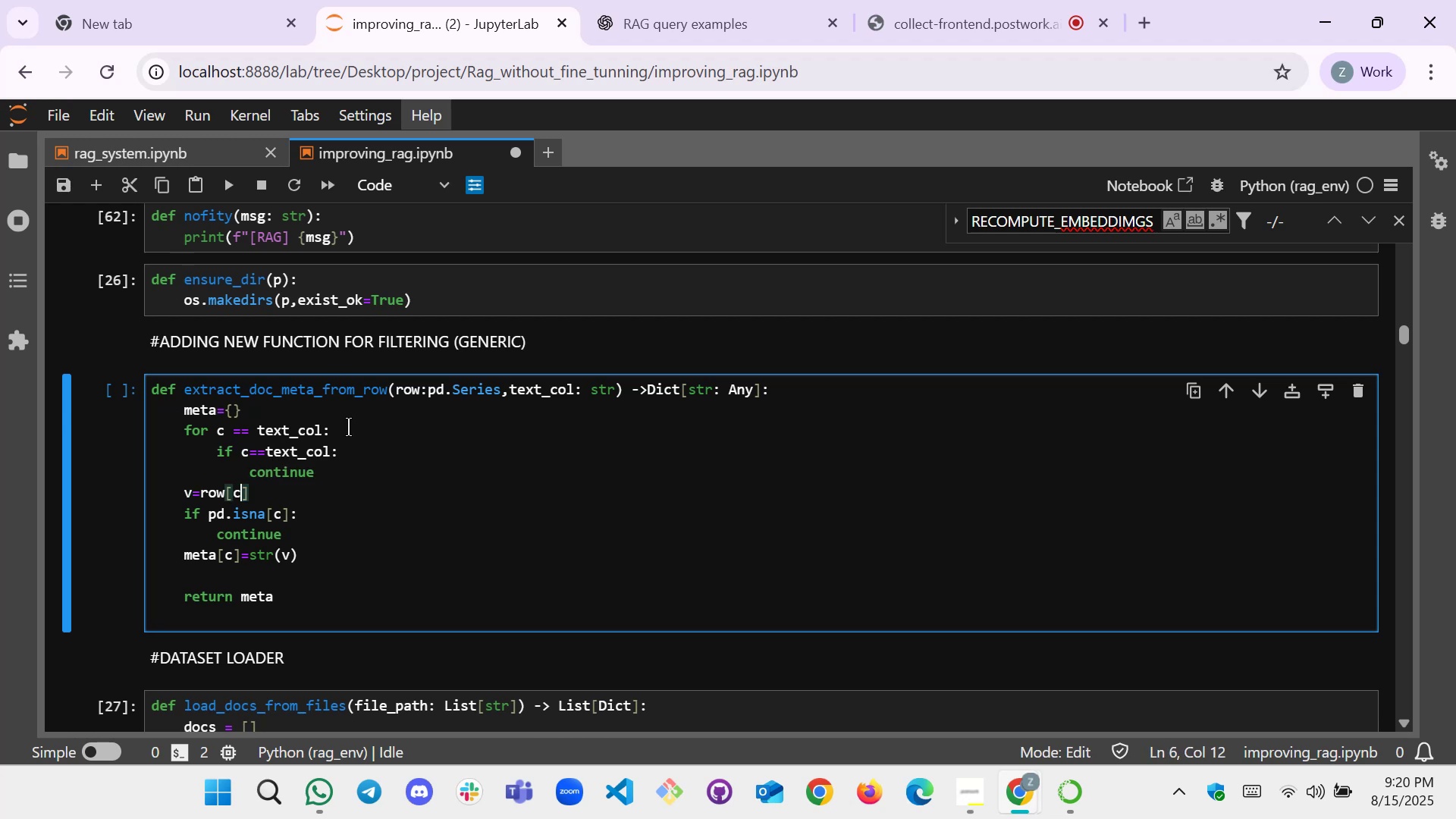 
key(ArrowLeft)
 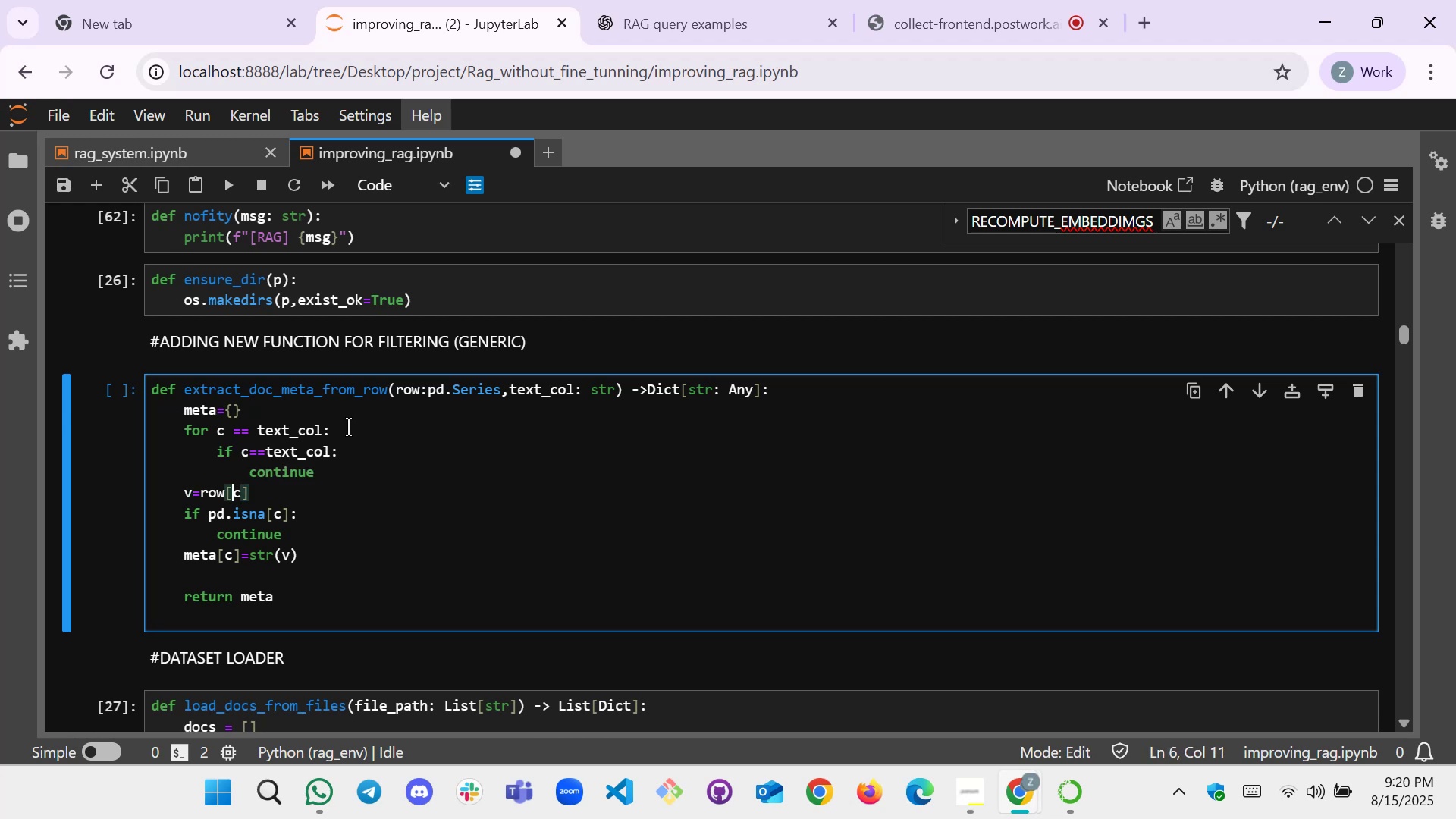 
key(ArrowDown)
 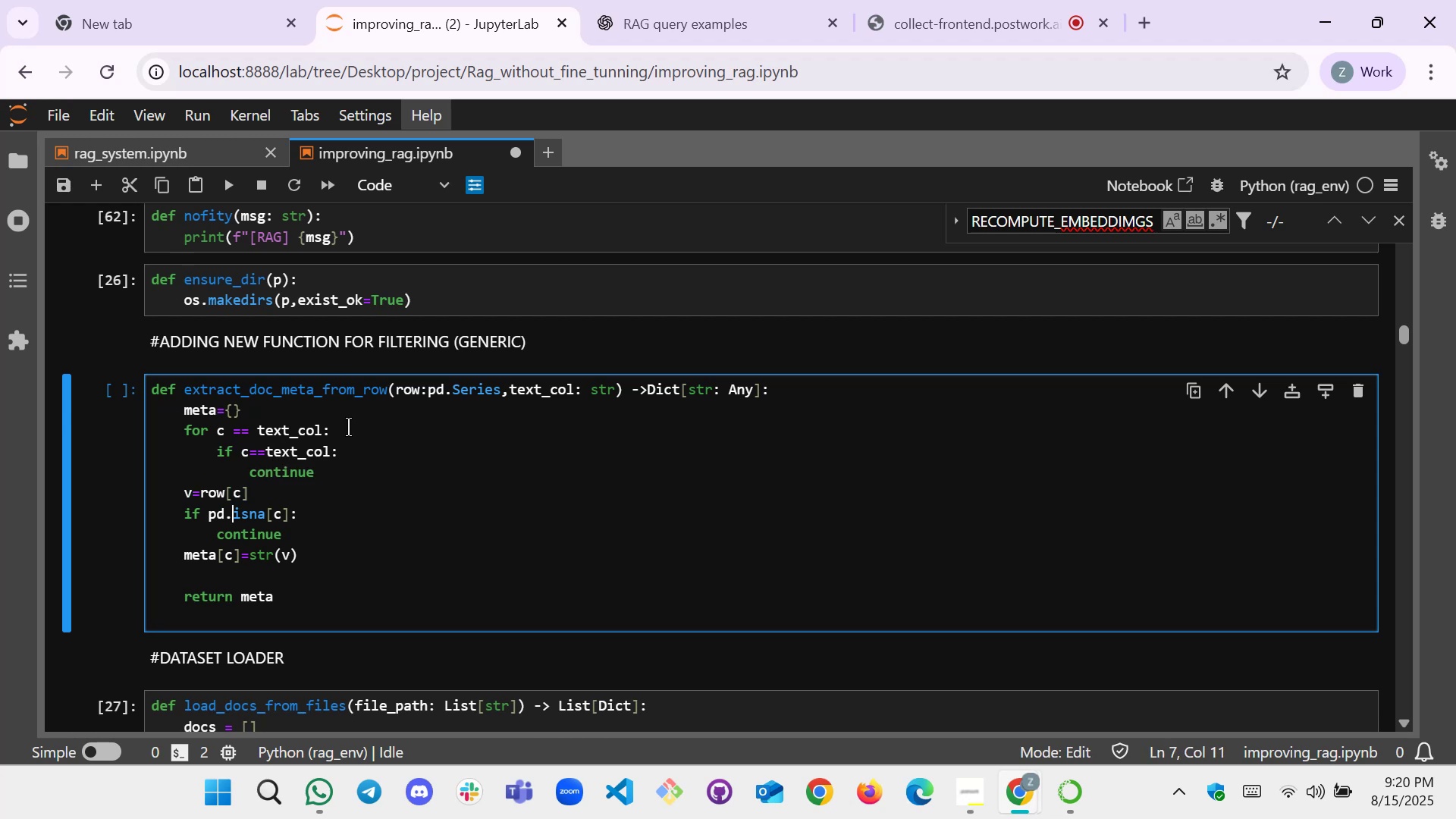 
key(ArrowLeft)
 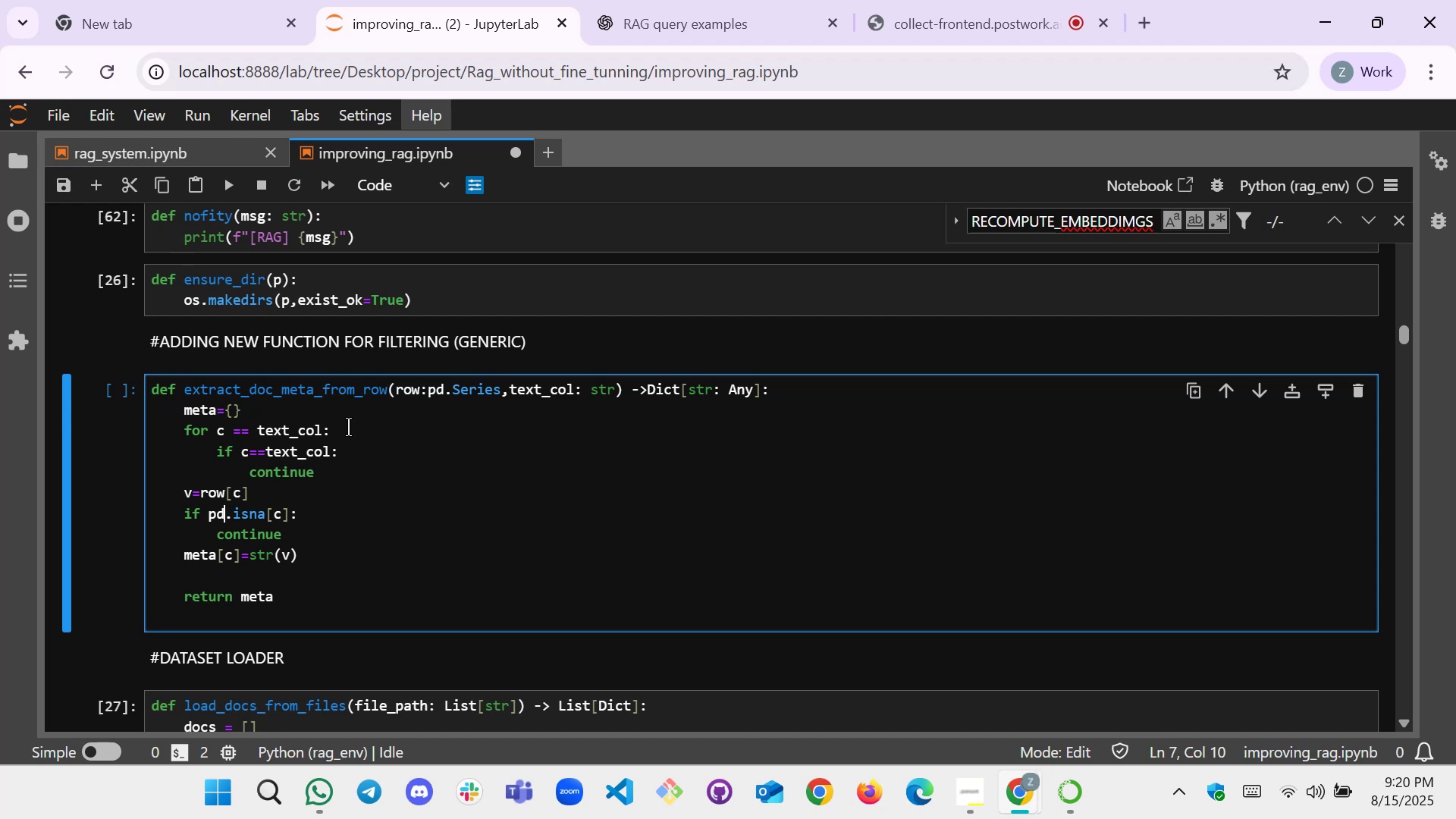 
key(ArrowLeft)
 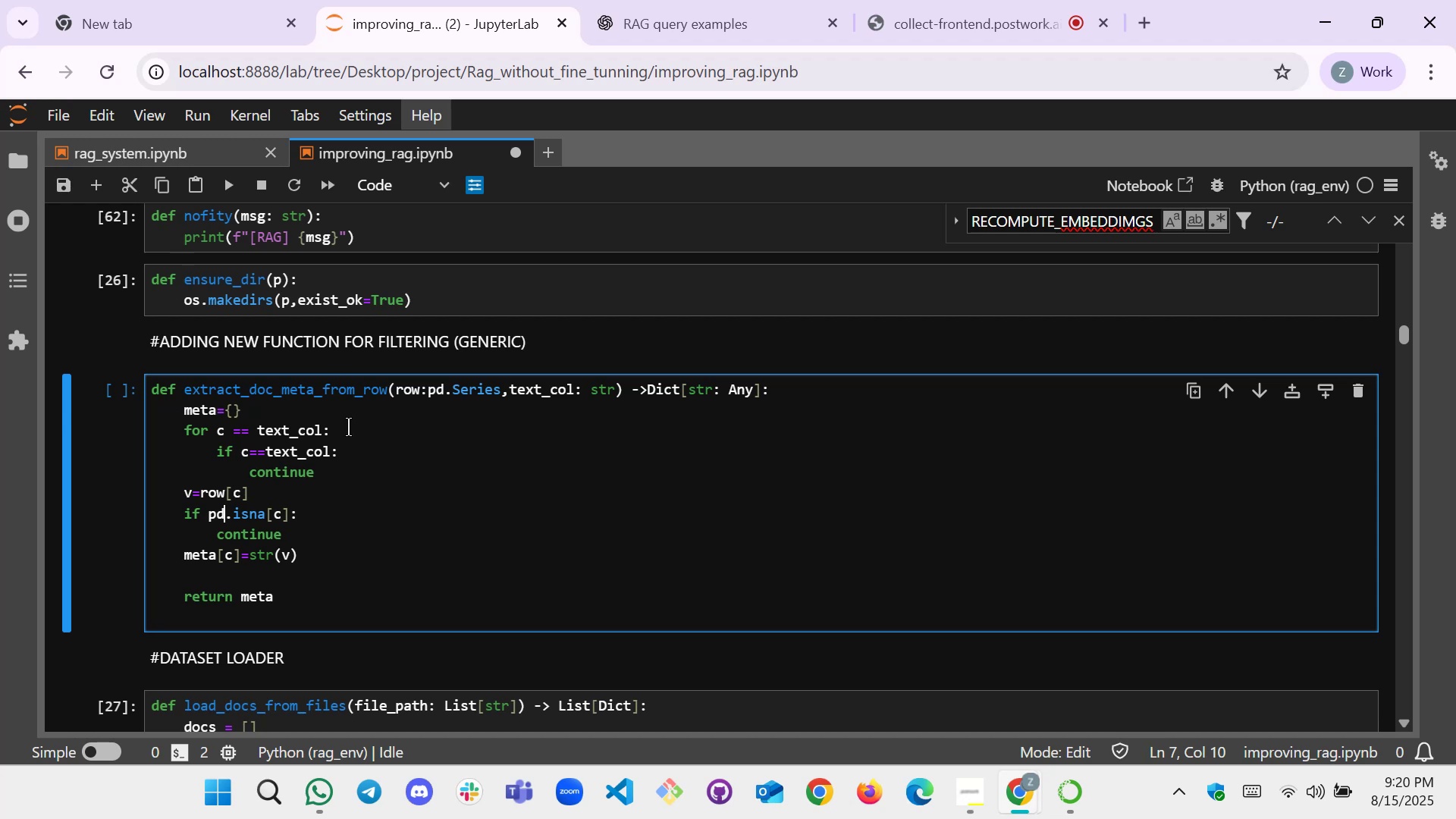 
key(ArrowUp)
 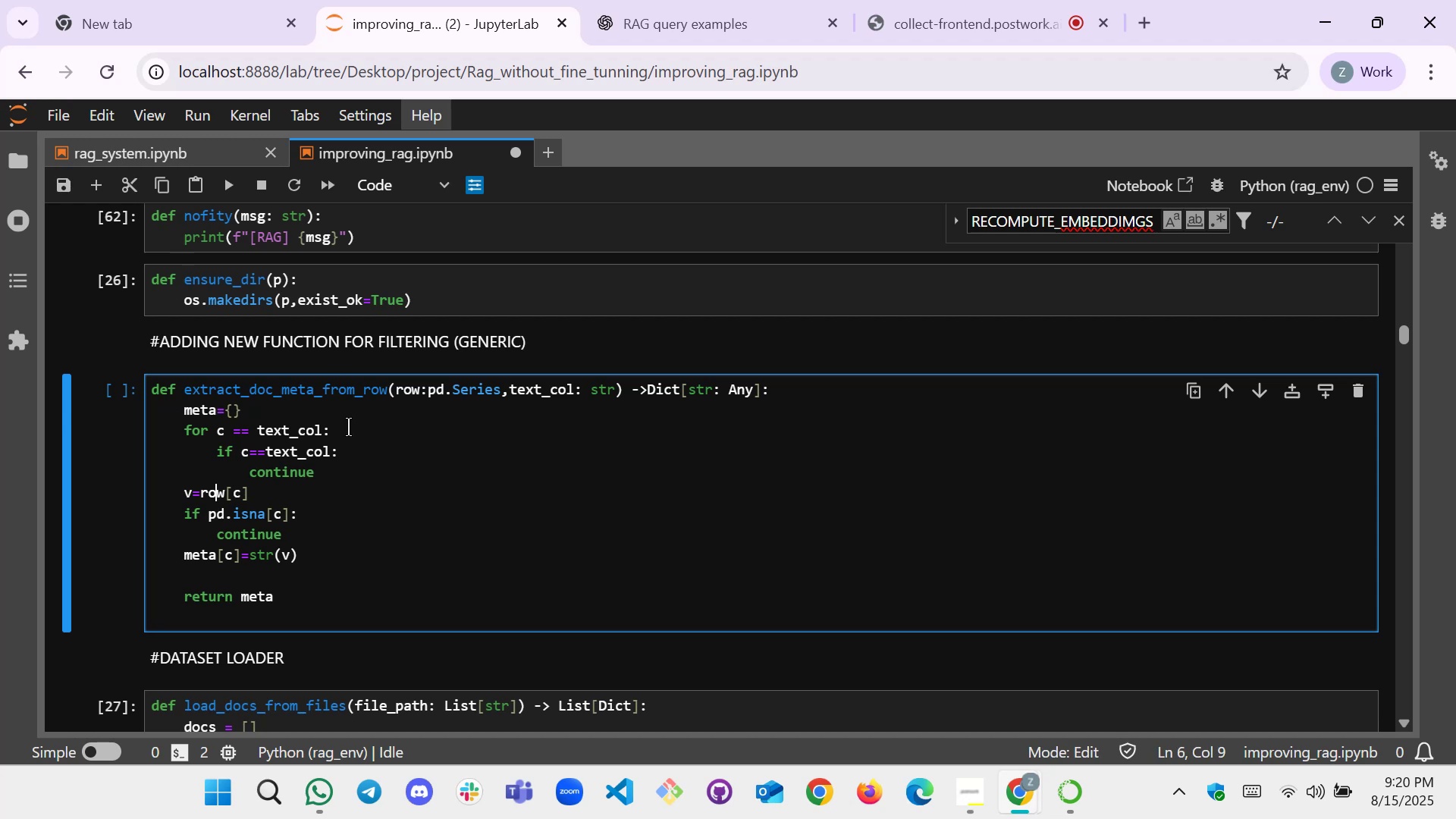 
key(ArrowLeft)
 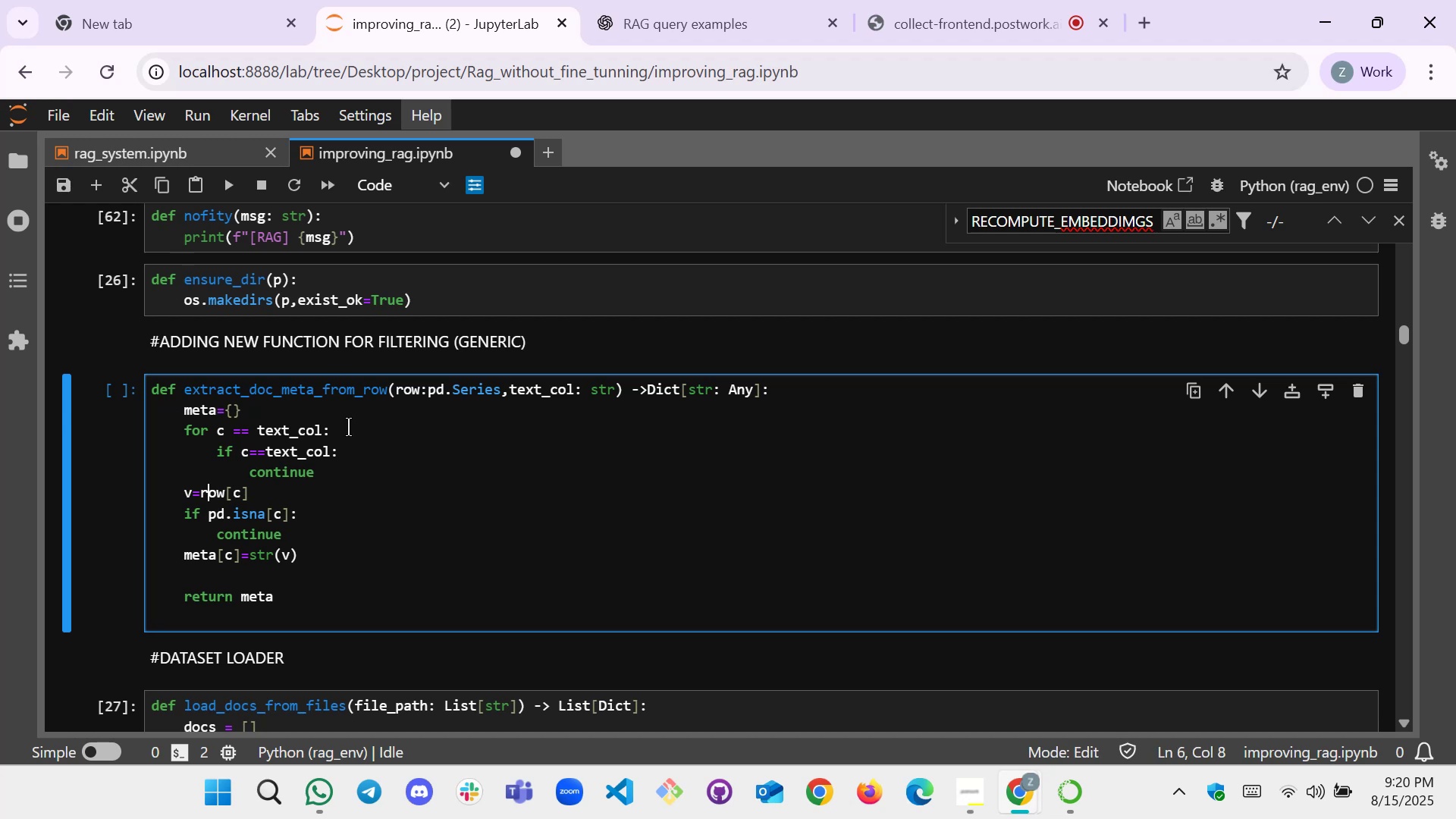 
key(ArrowLeft)
 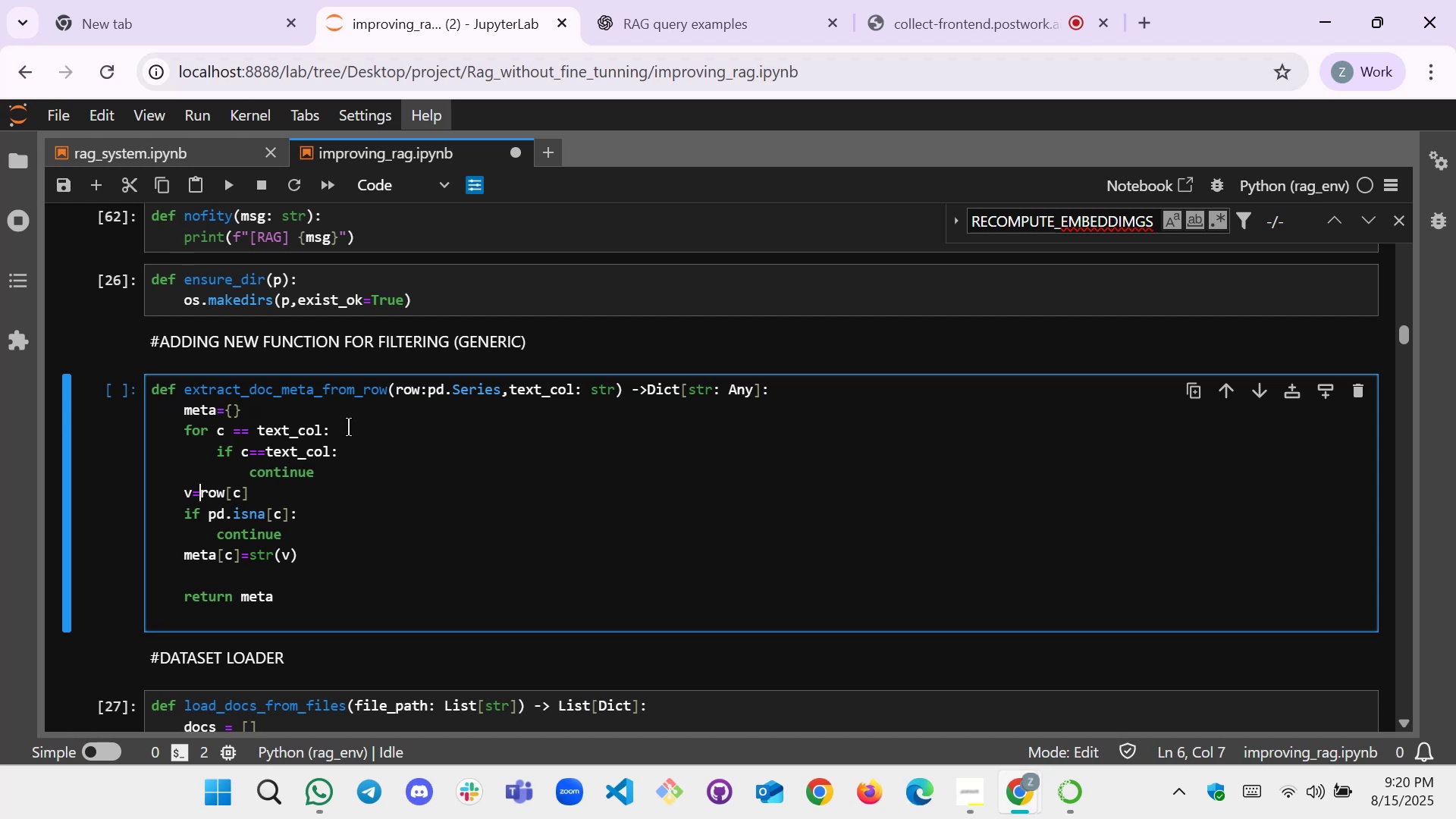 
key(ArrowLeft)
 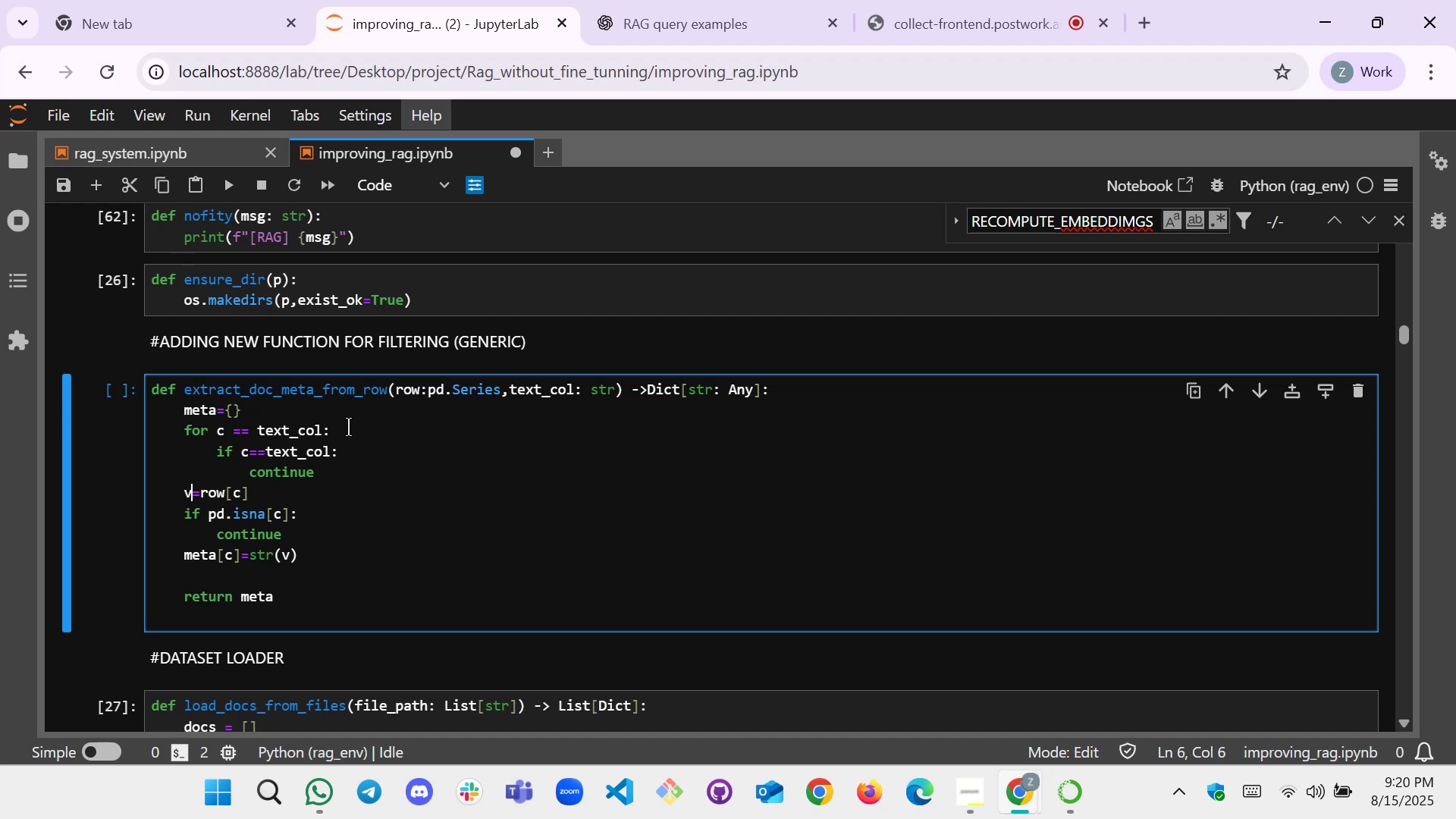 
key(ArrowLeft)
 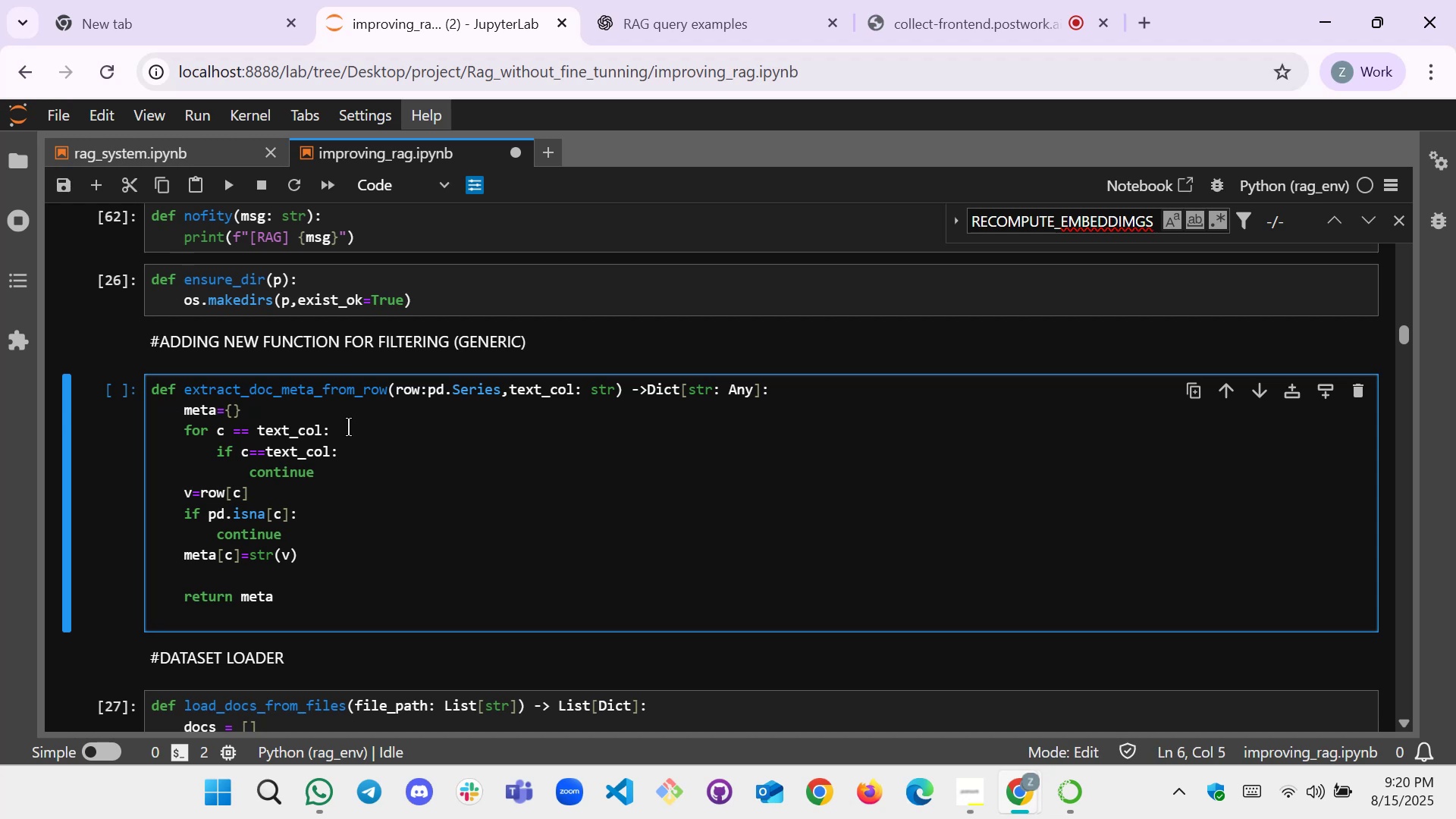 
key(Tab)
 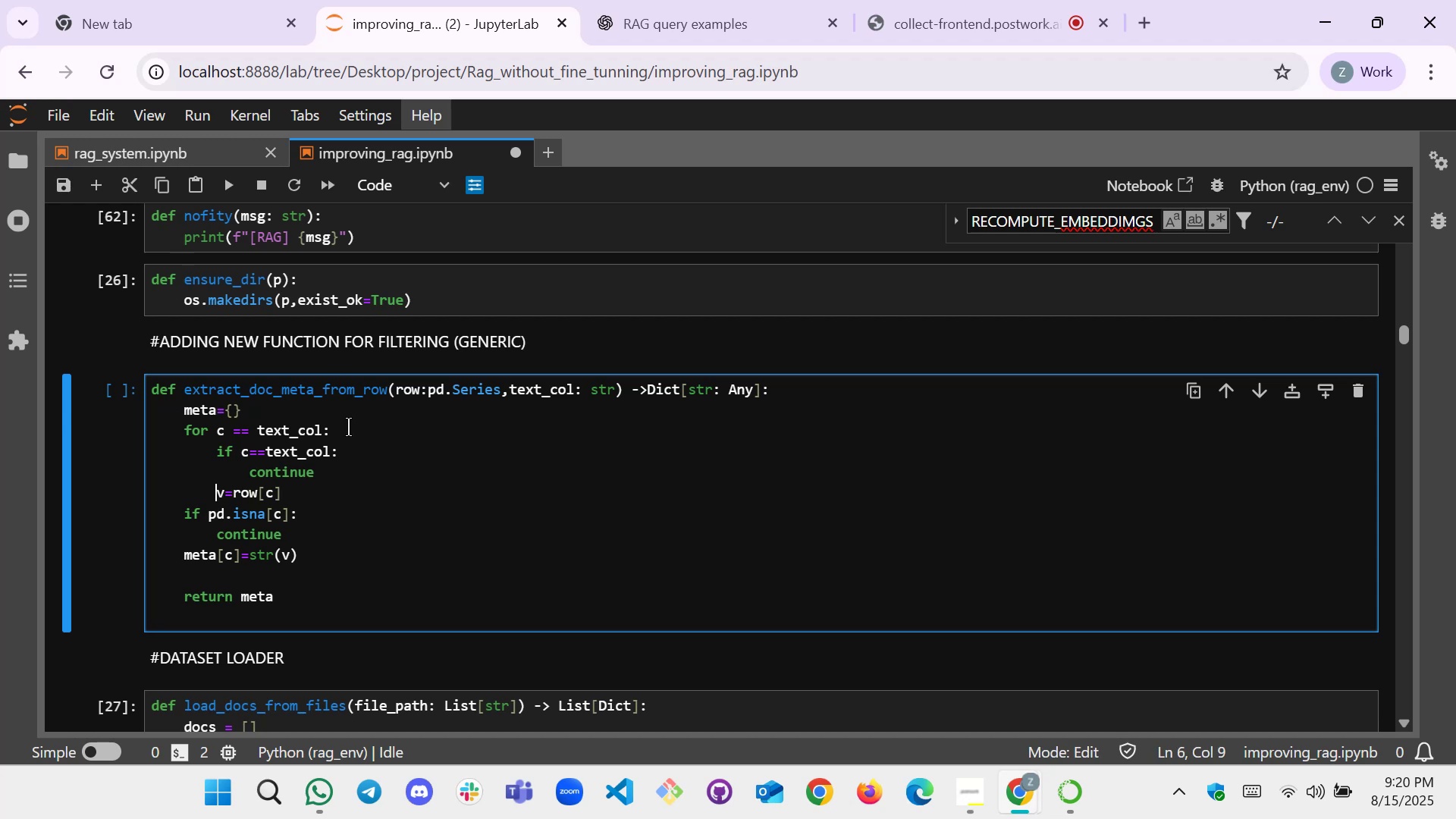 
key(ArrowDown)
 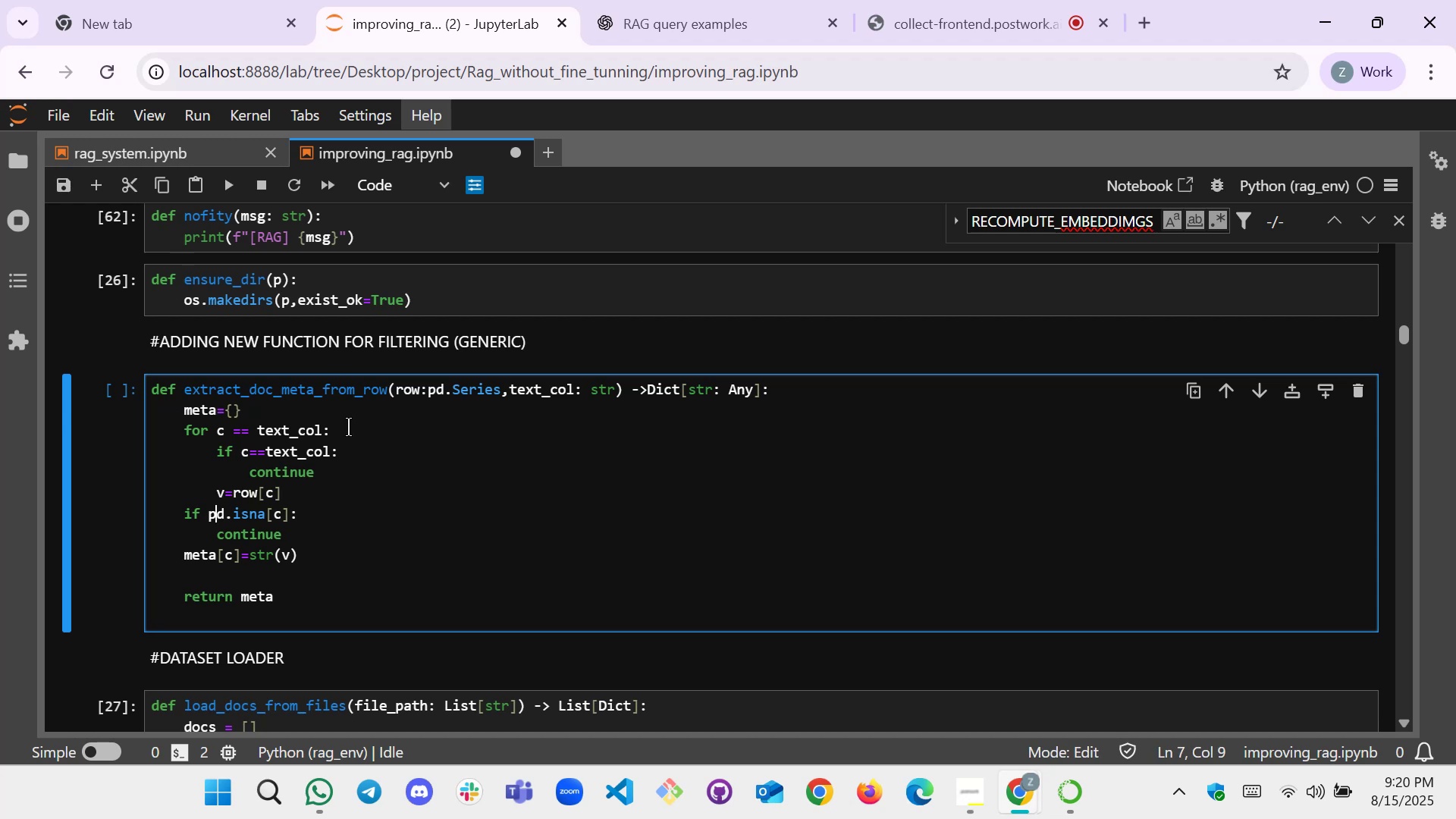 
key(ArrowLeft)
 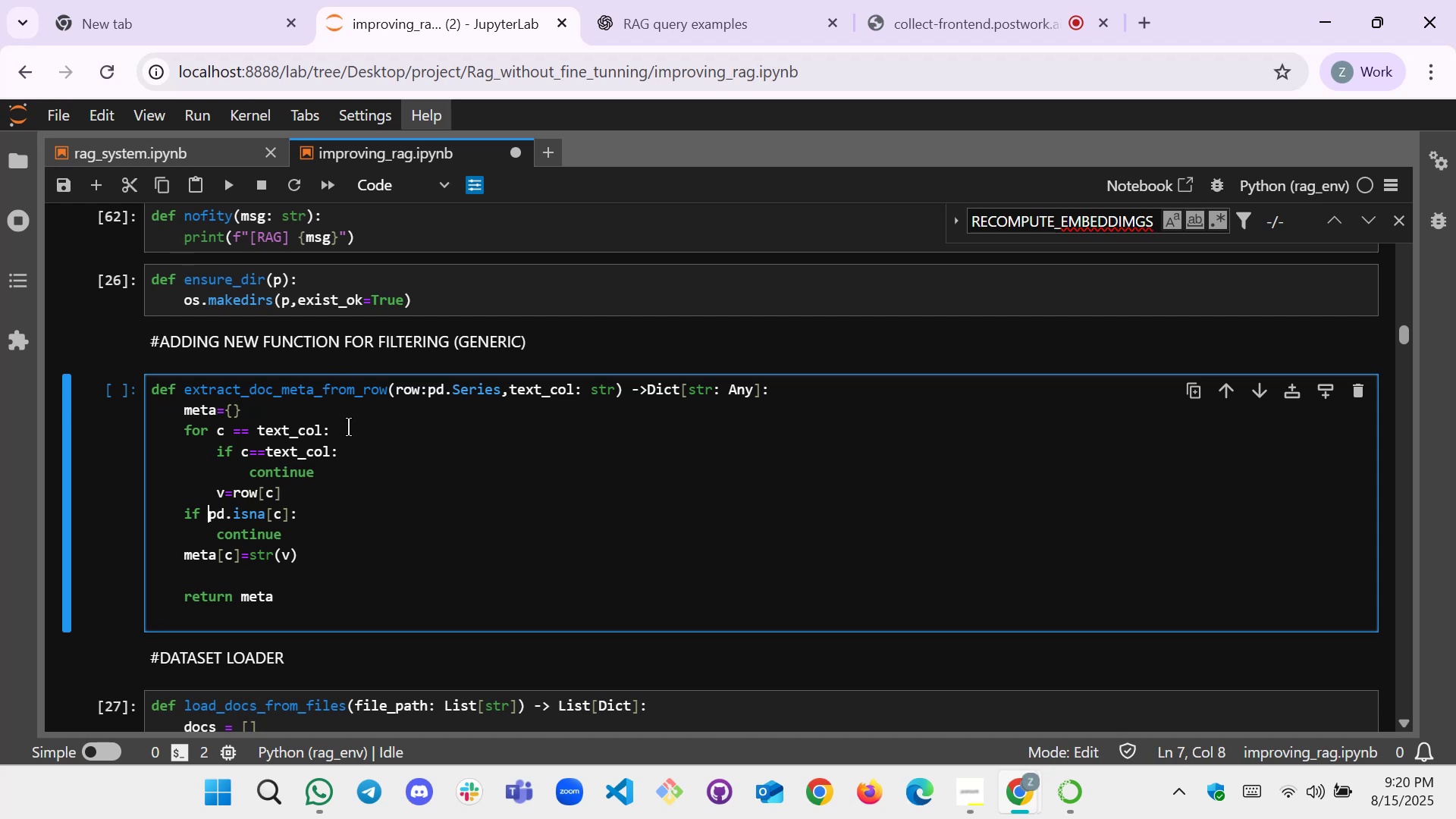 
key(ArrowLeft)
 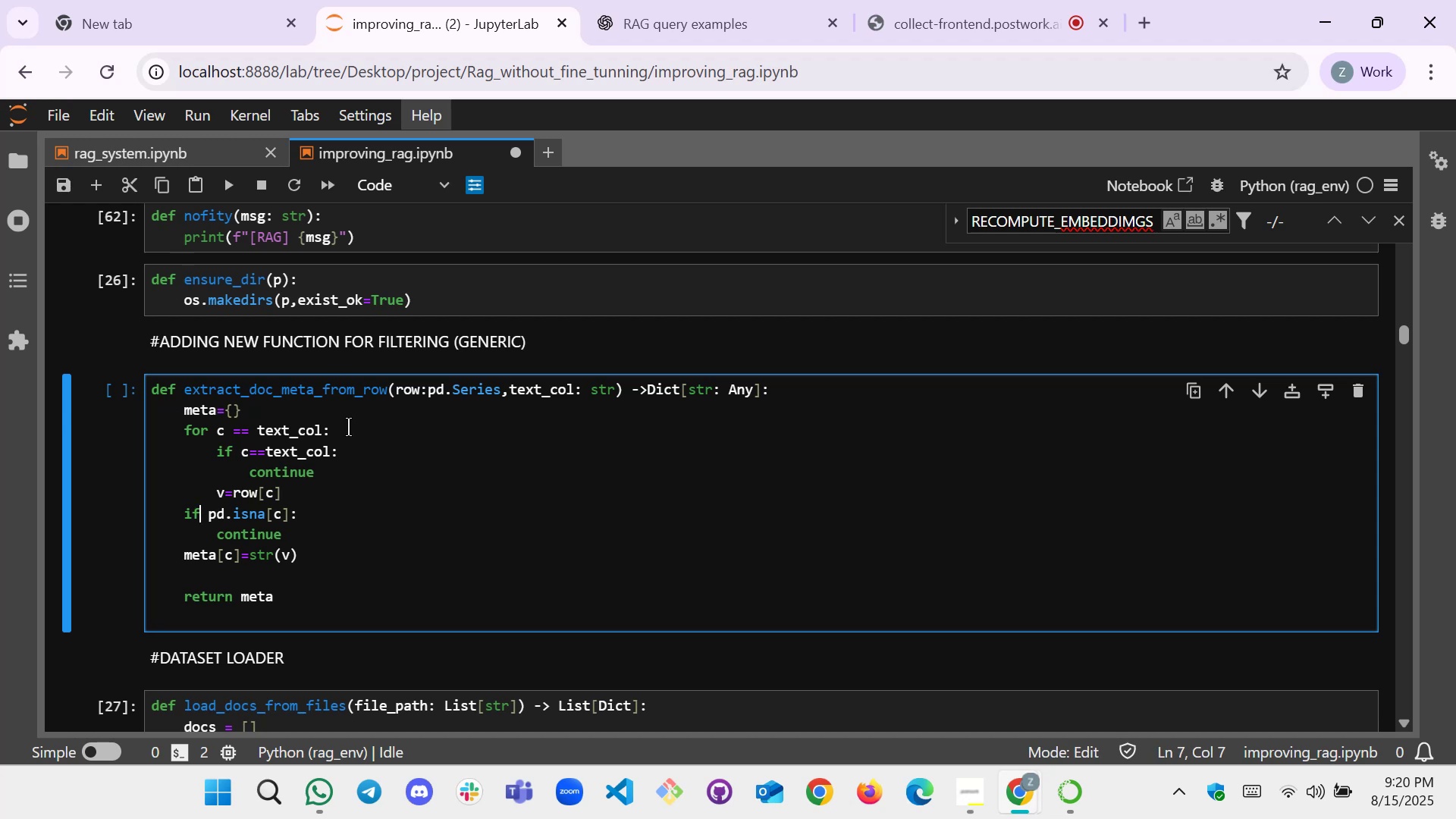 
key(ArrowLeft)
 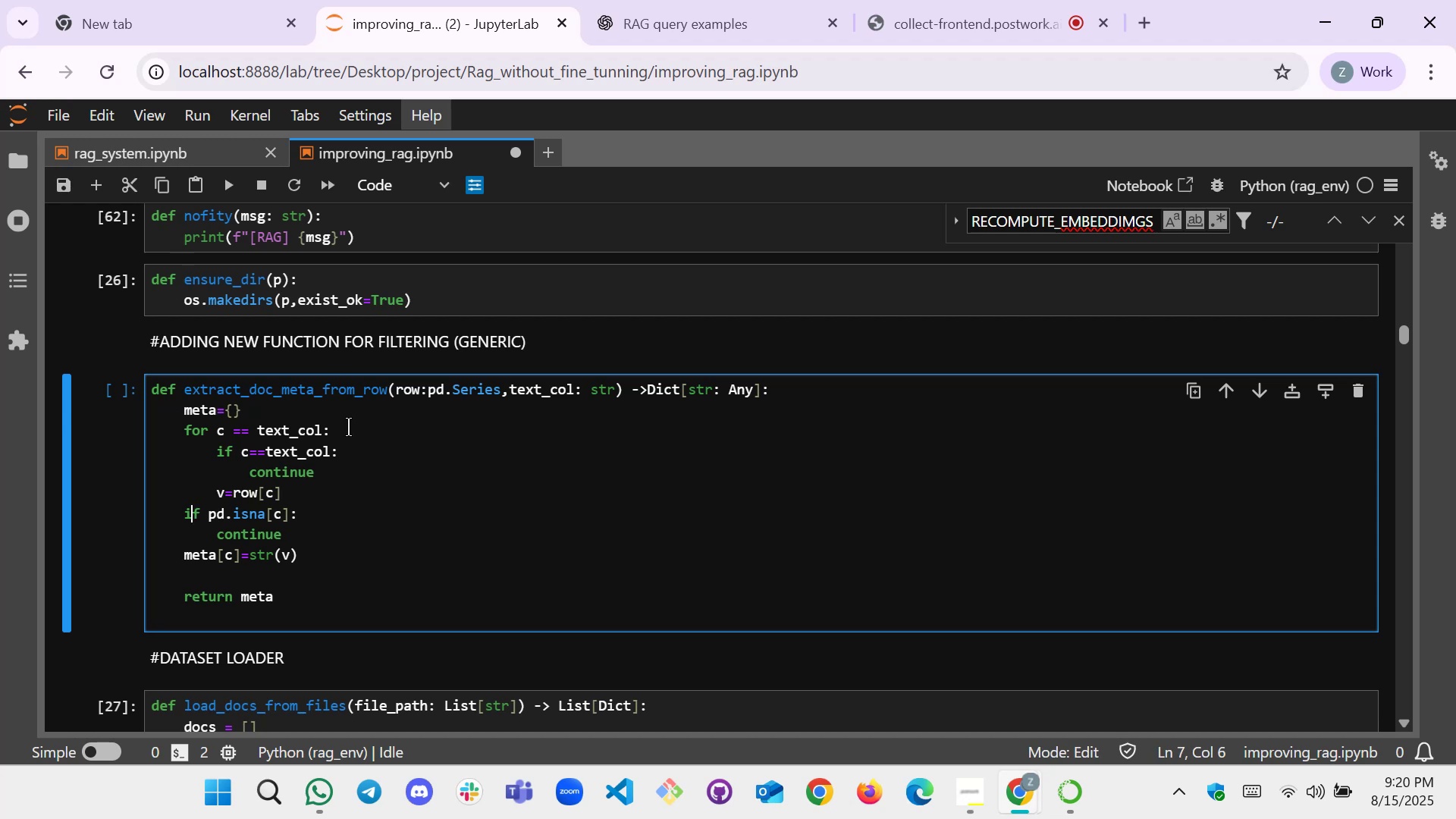 
key(ArrowLeft)
 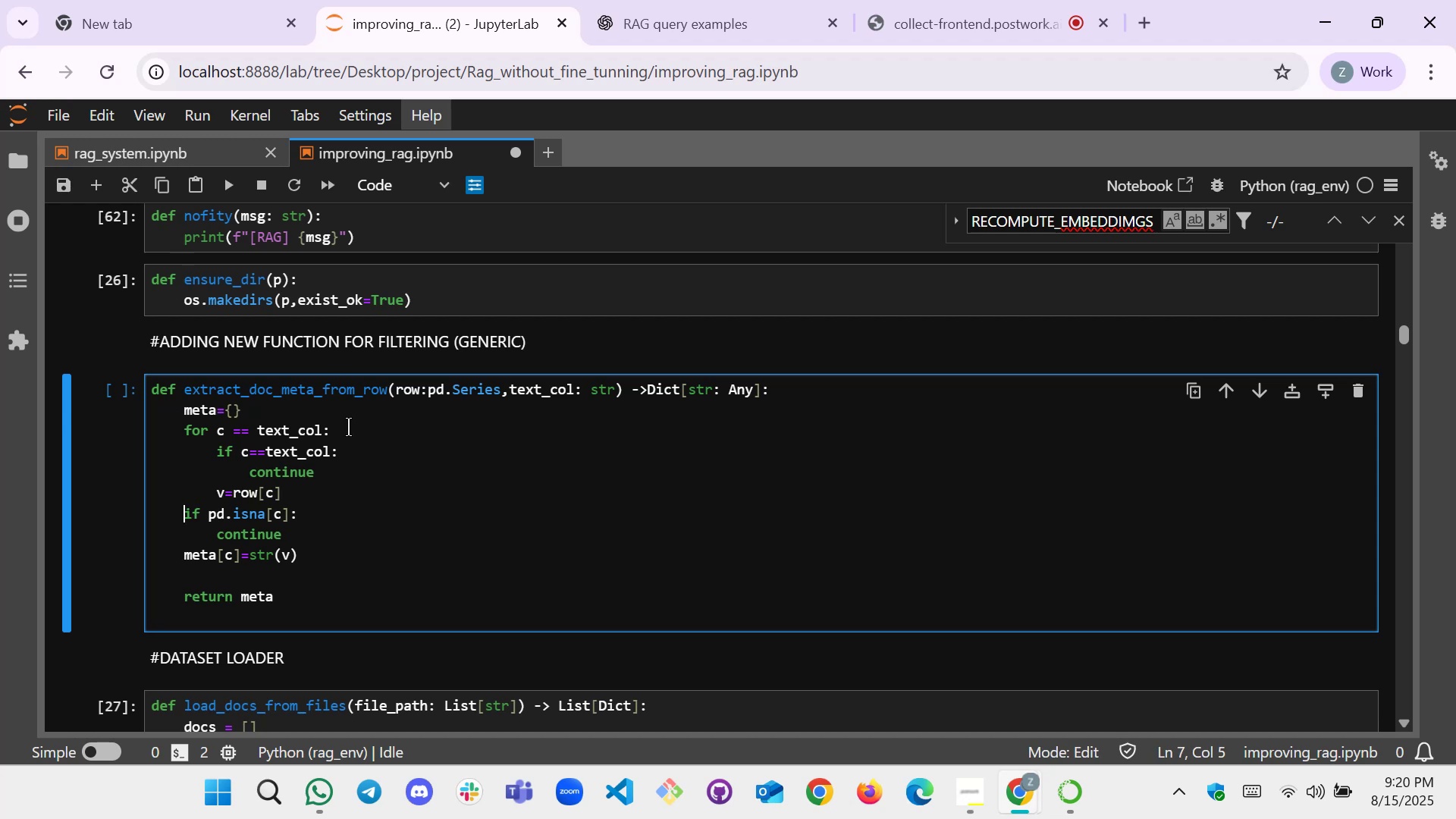 
key(Tab)
 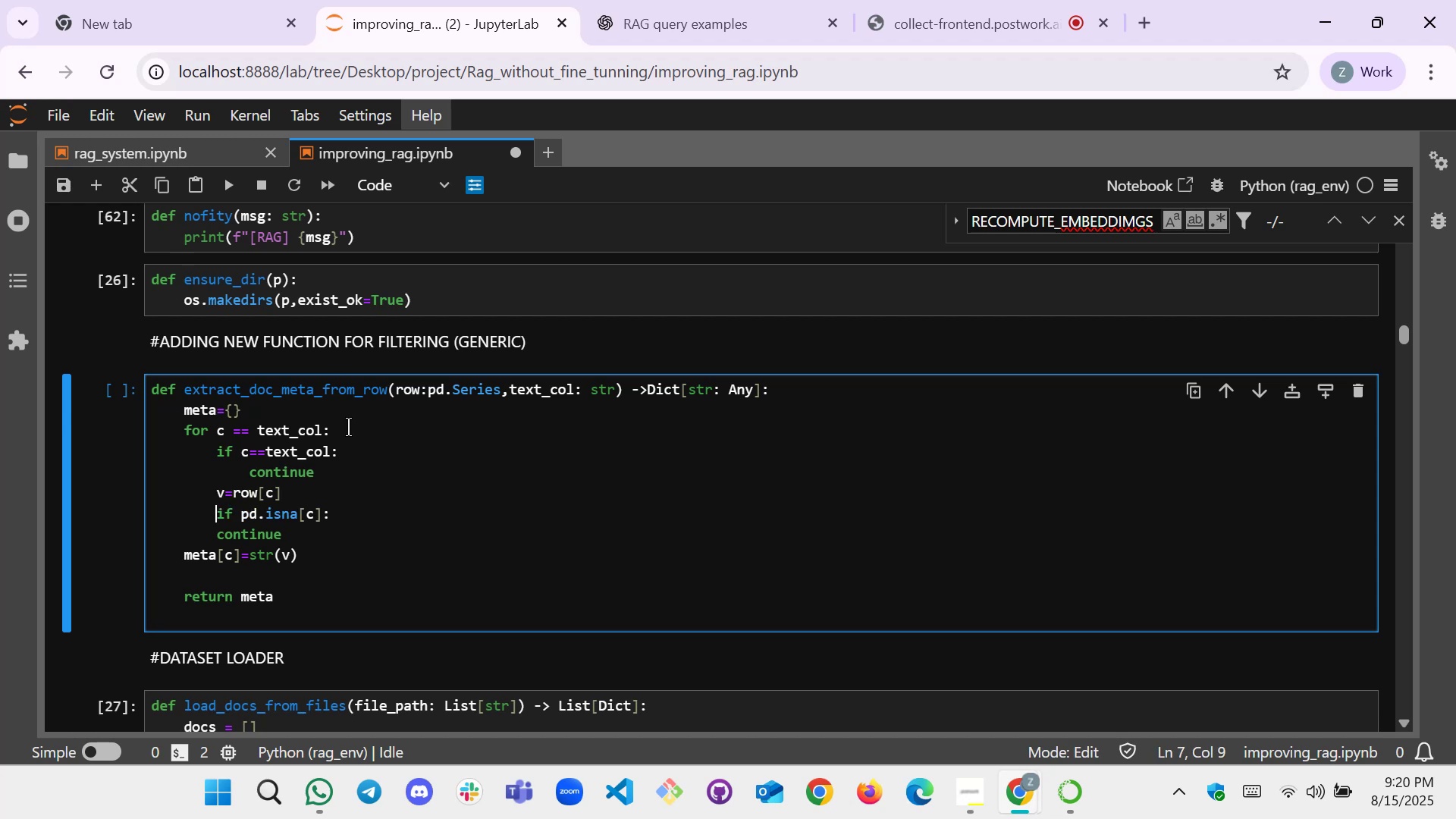 
key(ArrowDown)
 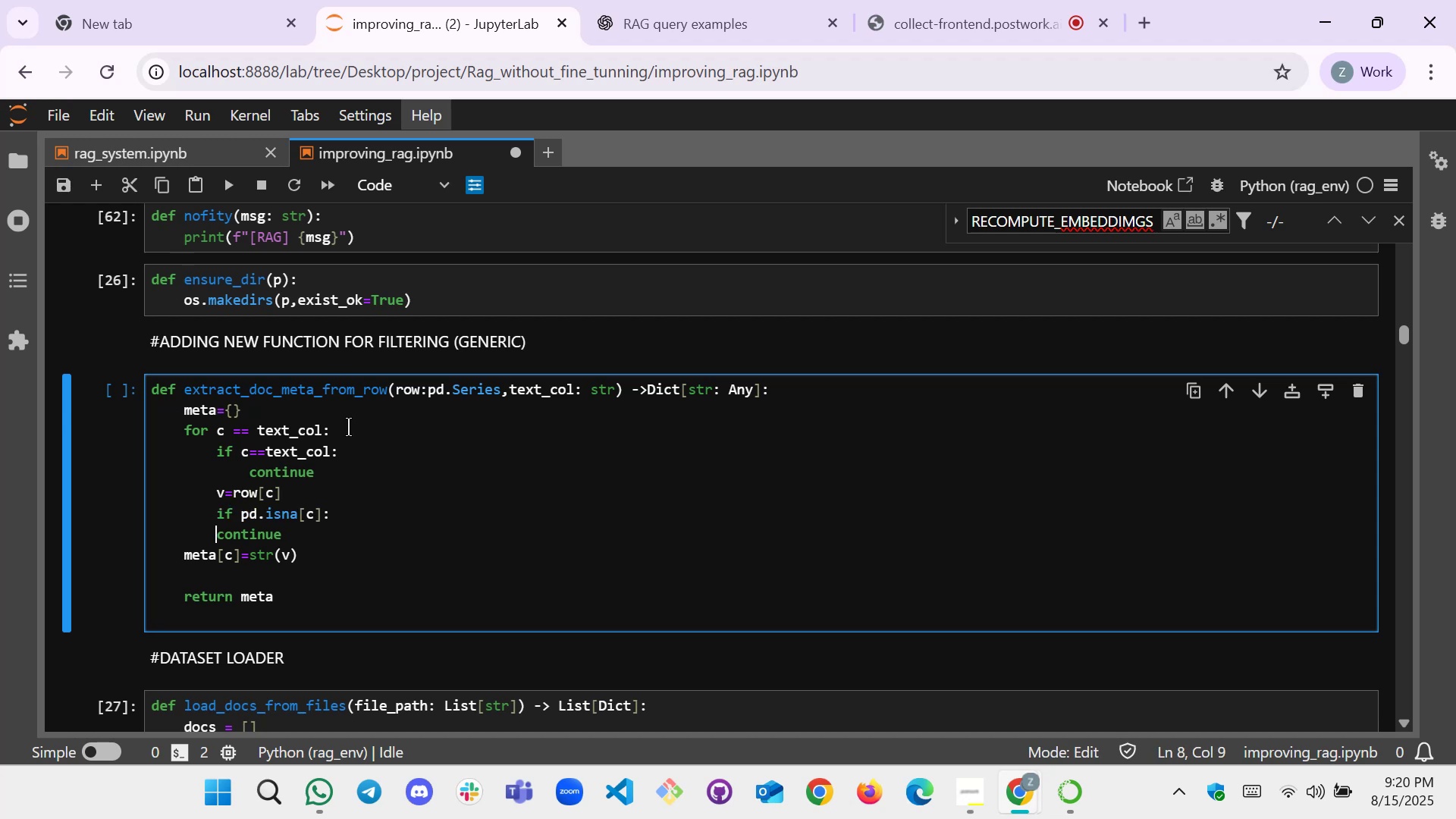 
key(Tab)
 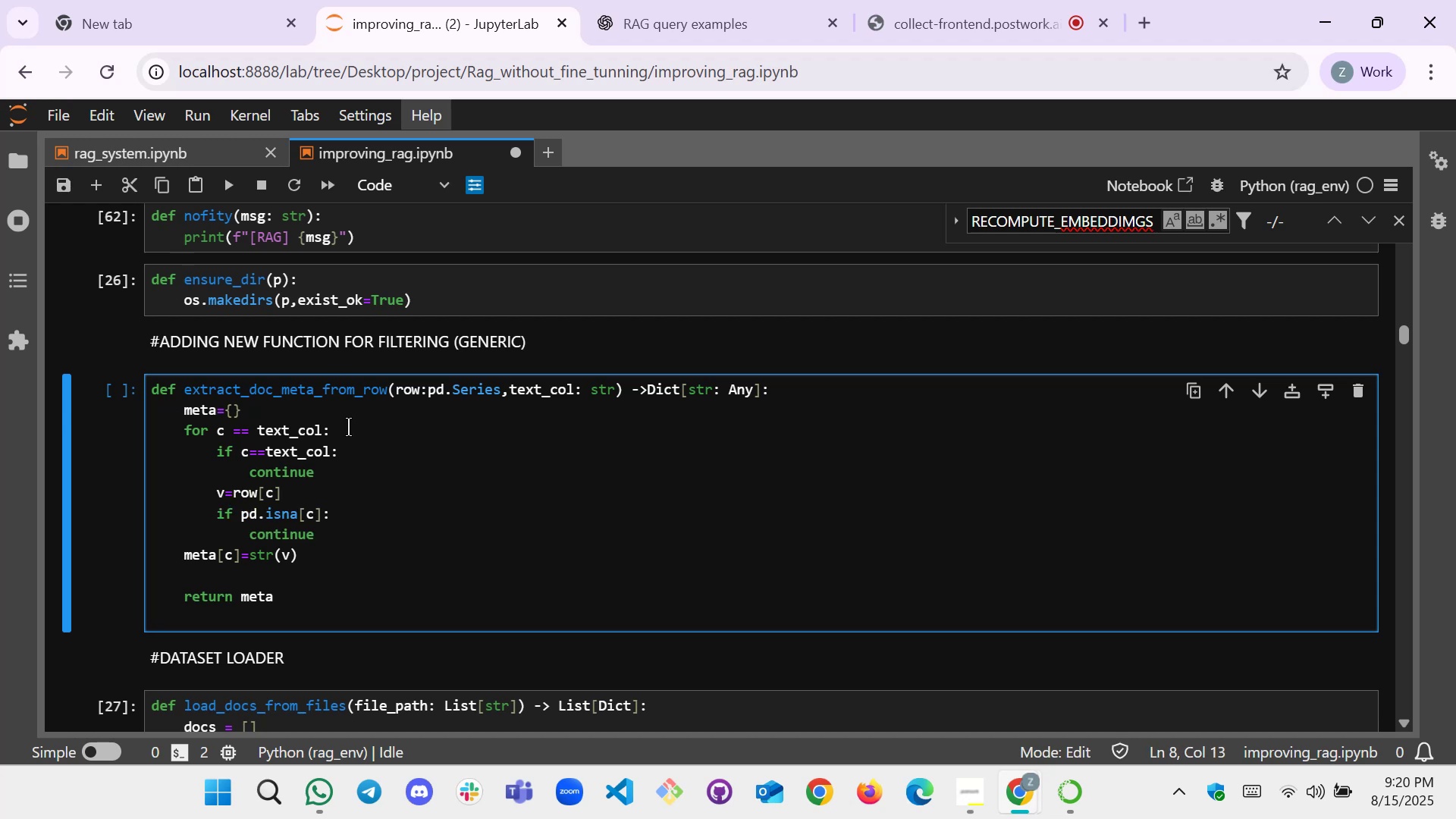 
key(ArrowDown)
 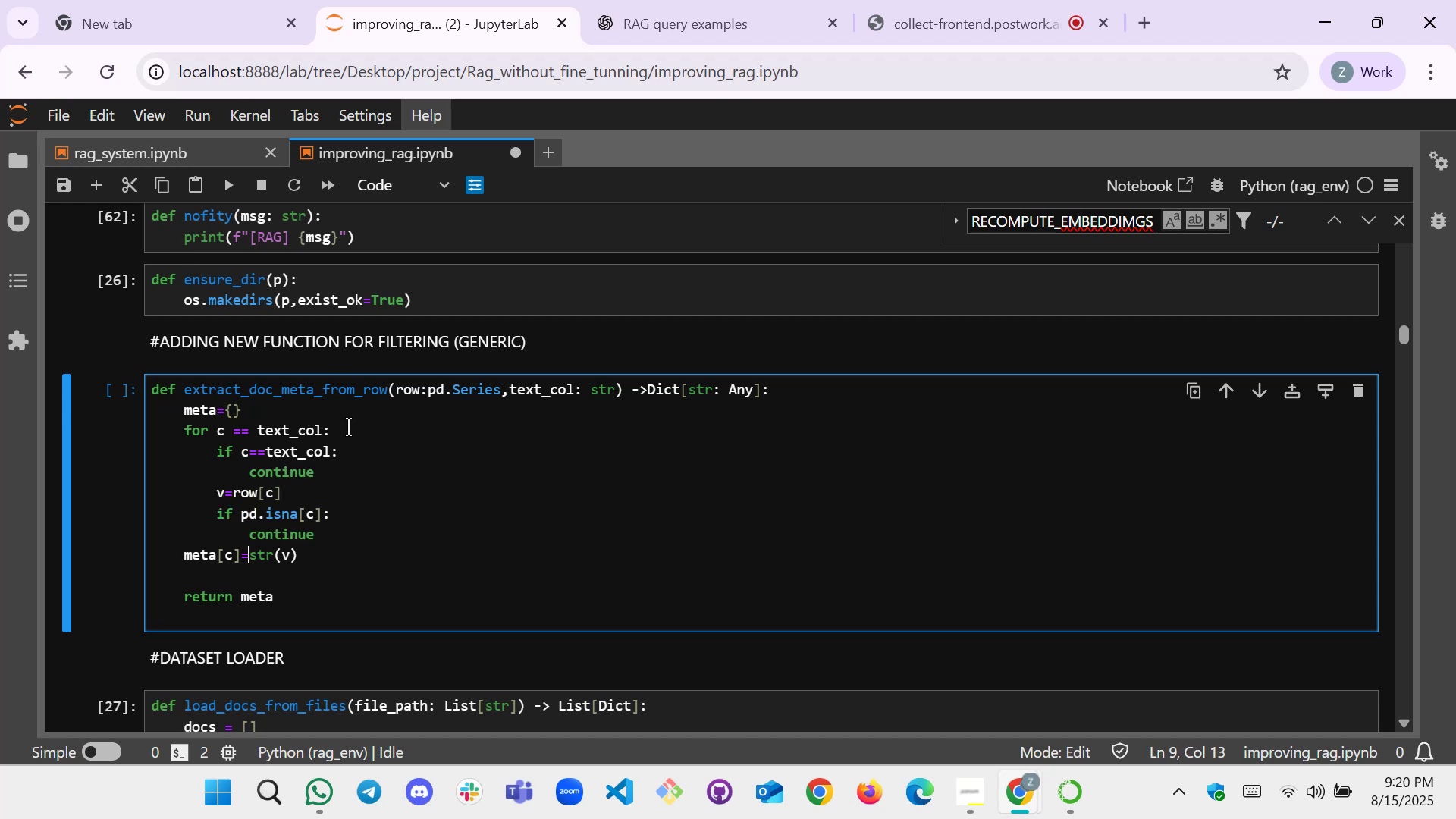 
key(ArrowLeft)
 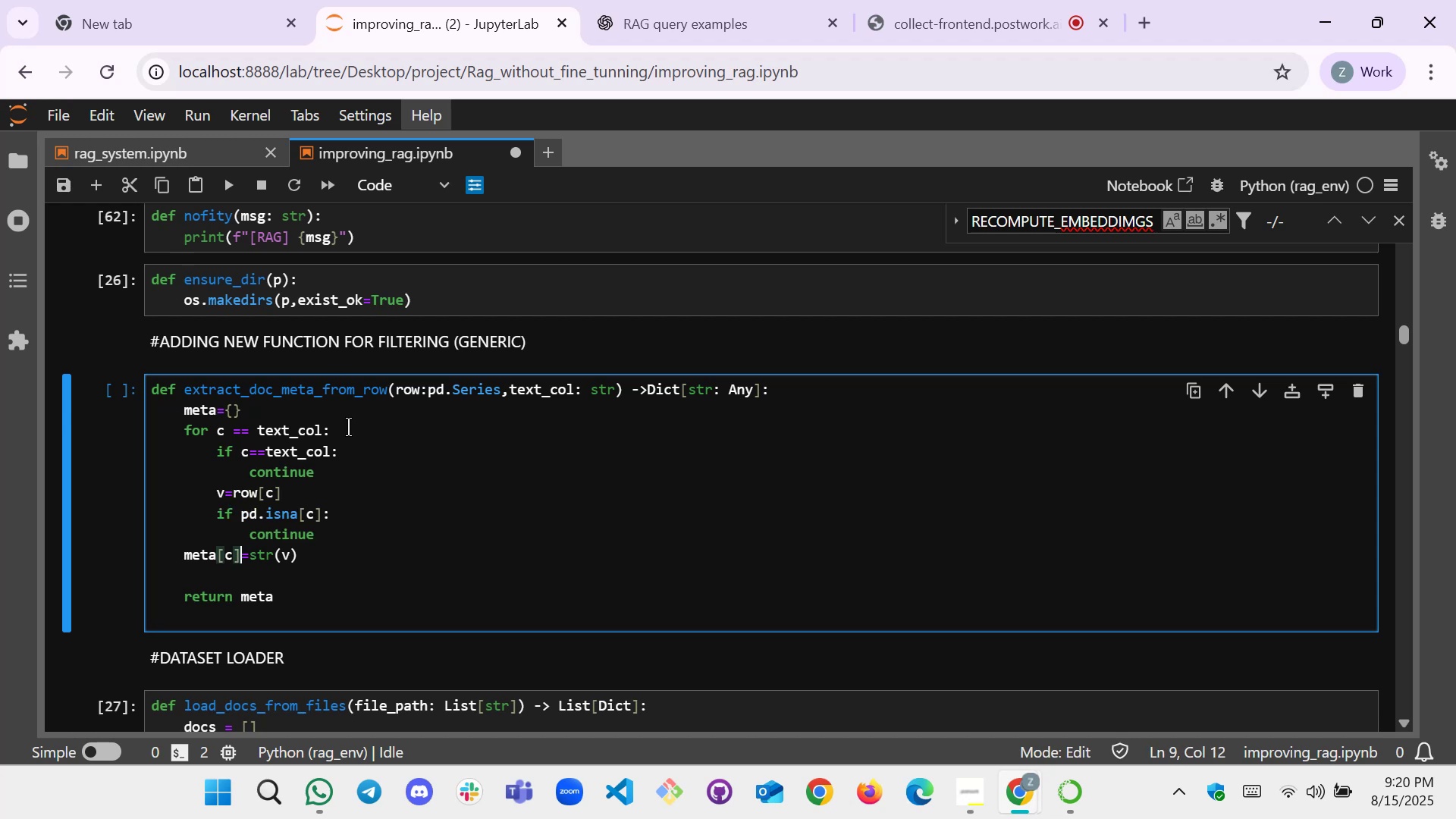 
key(ArrowLeft)
 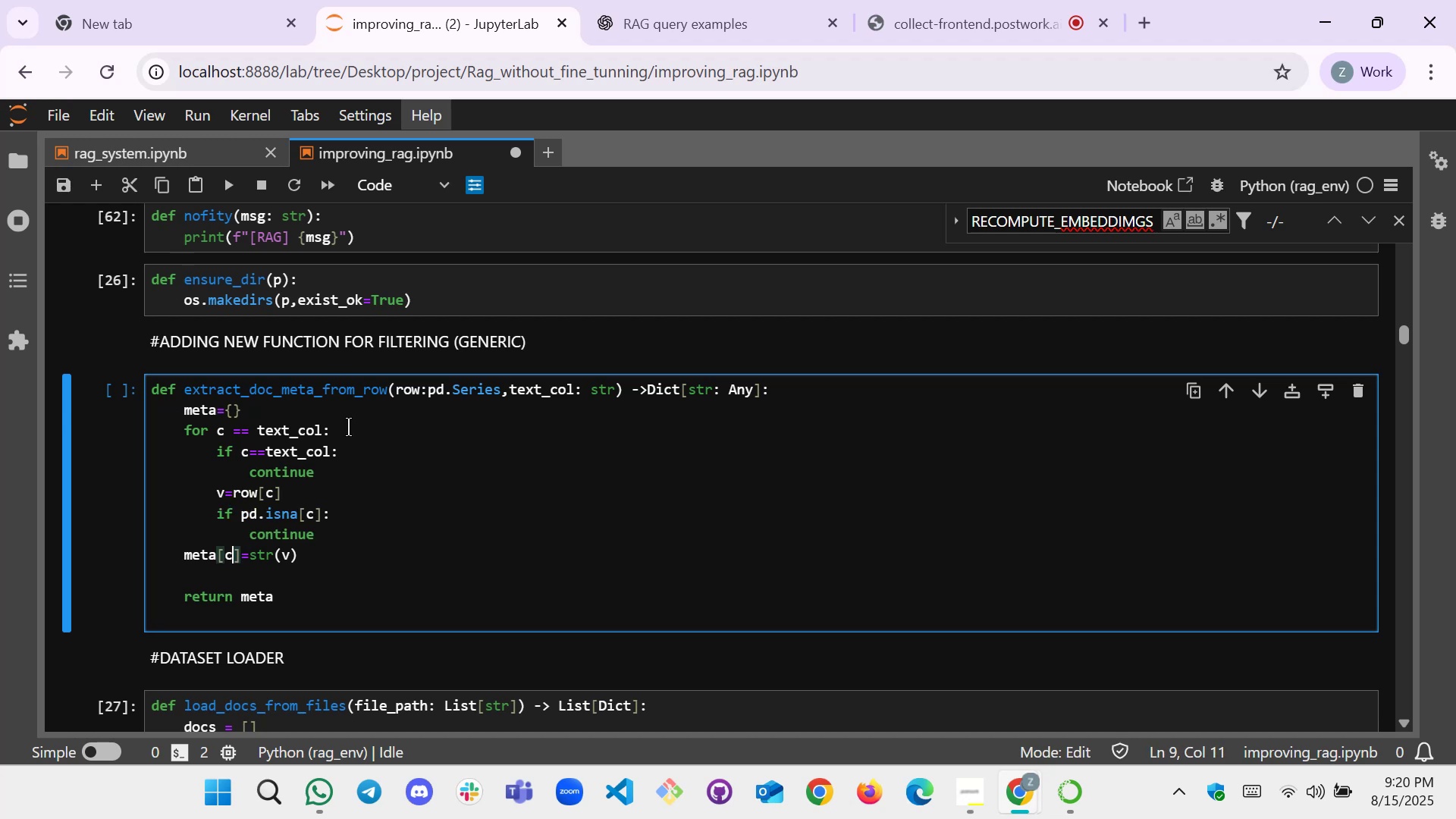 
key(ArrowLeft)
 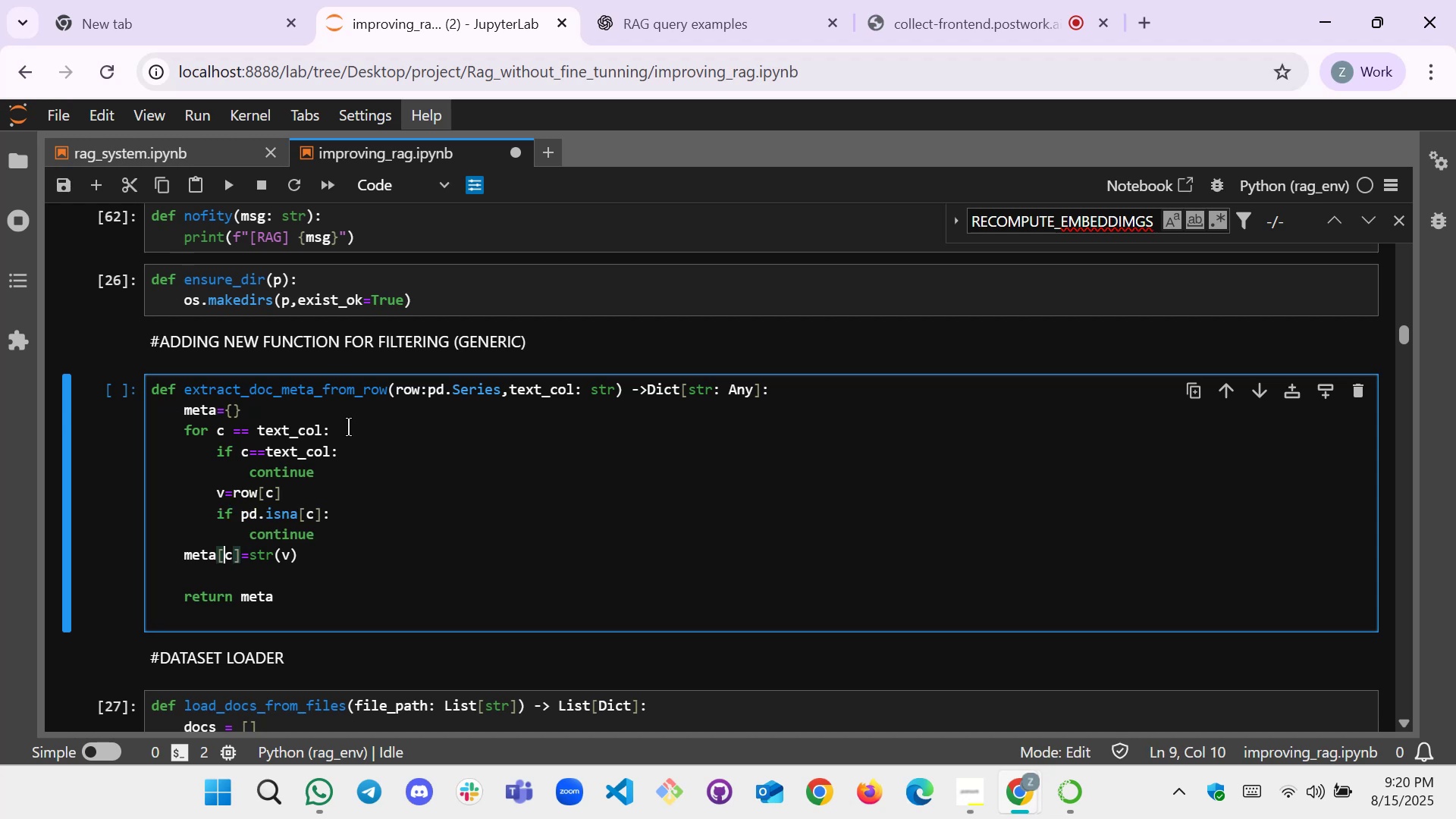 
key(ArrowLeft)
 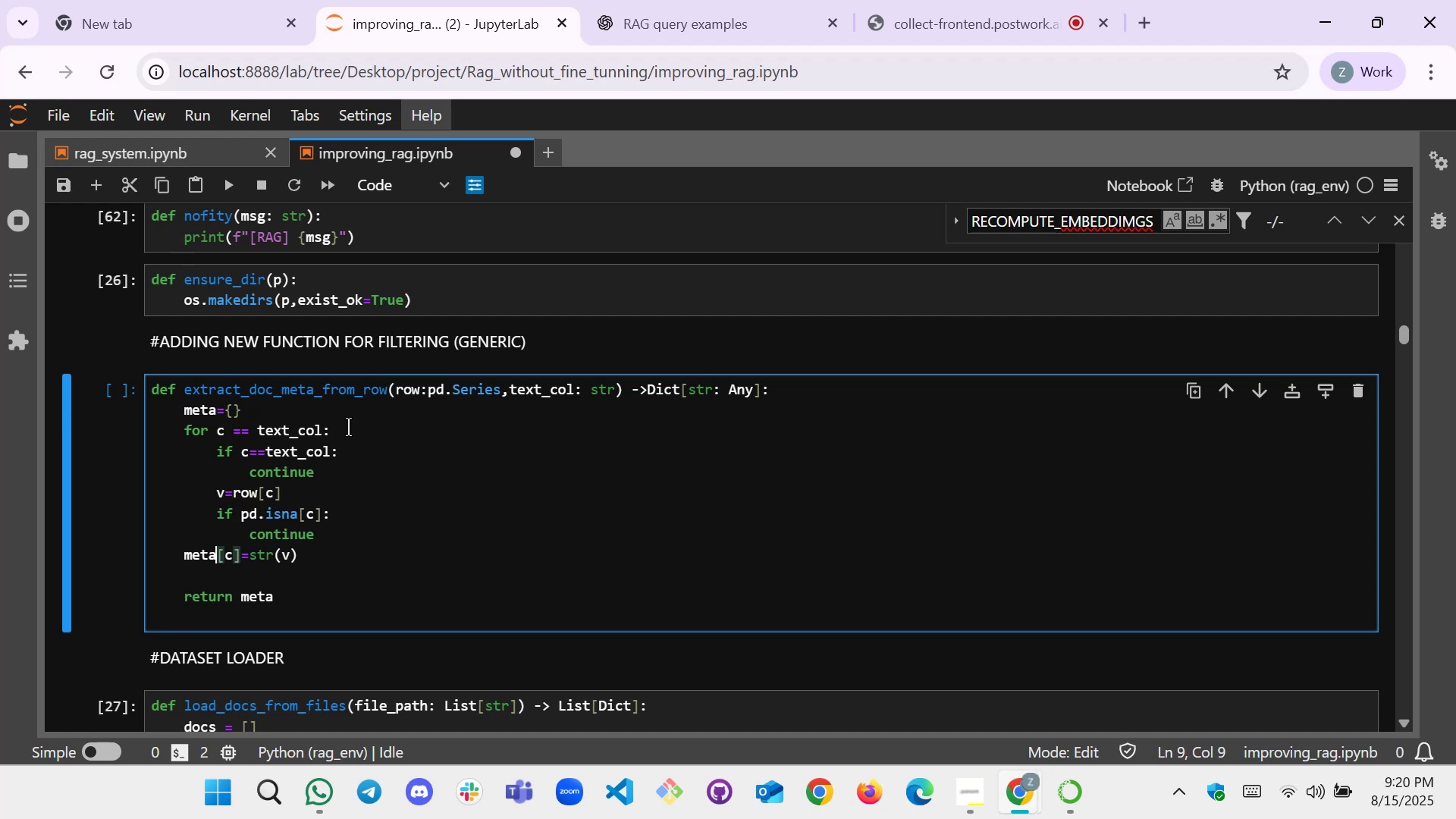 
key(ArrowLeft)
 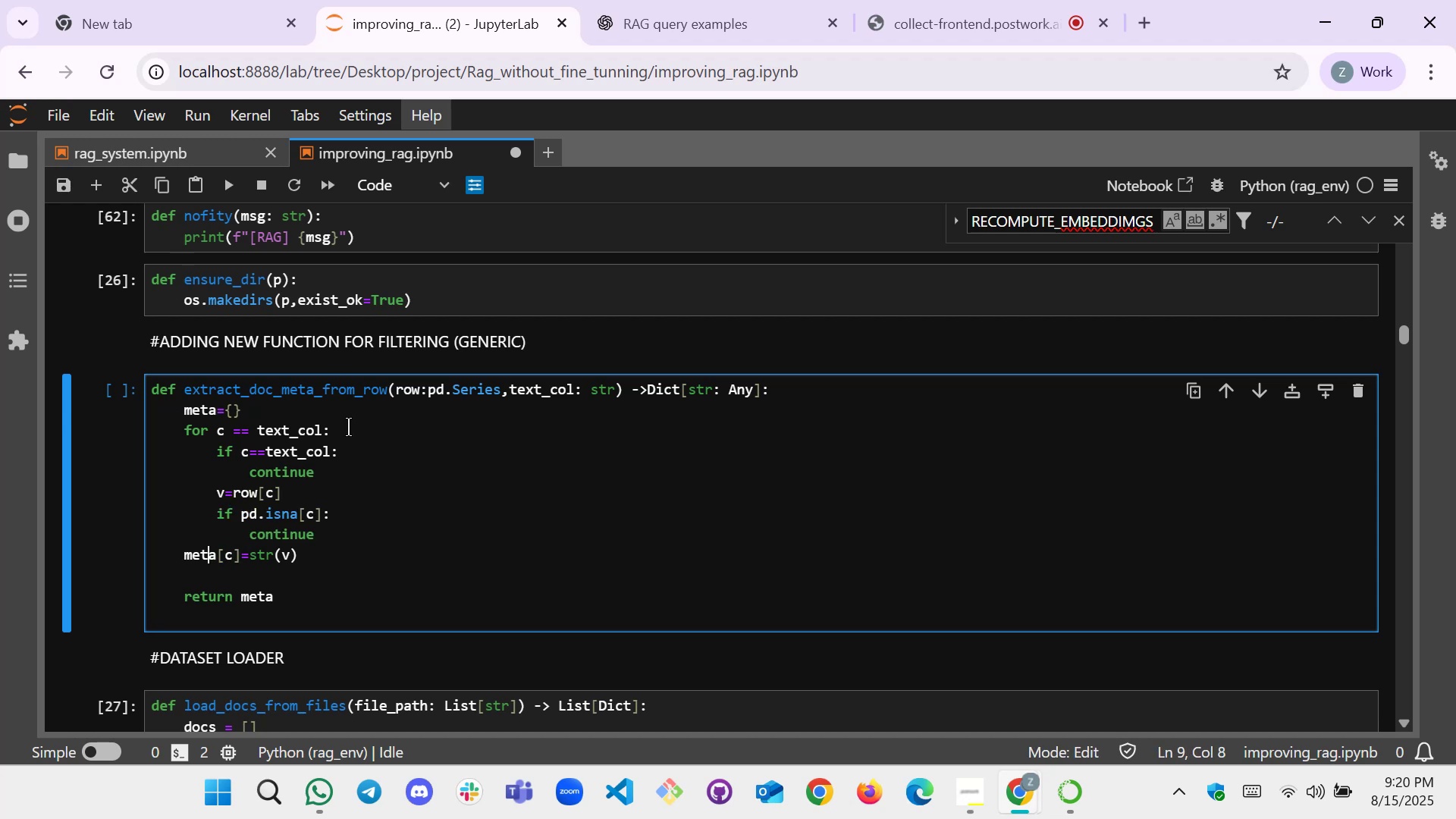 
key(ArrowLeft)
 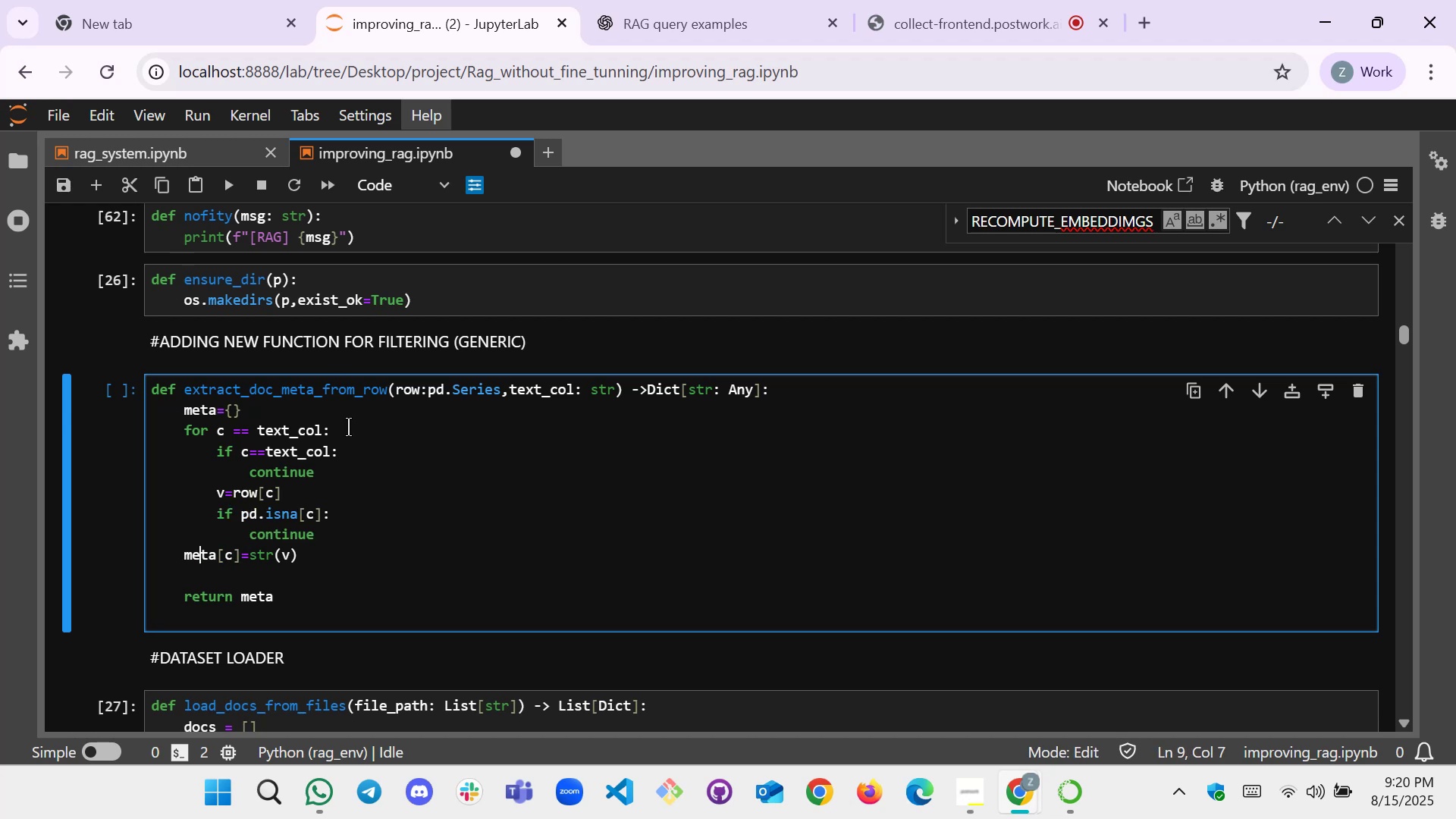 
key(ArrowLeft)
 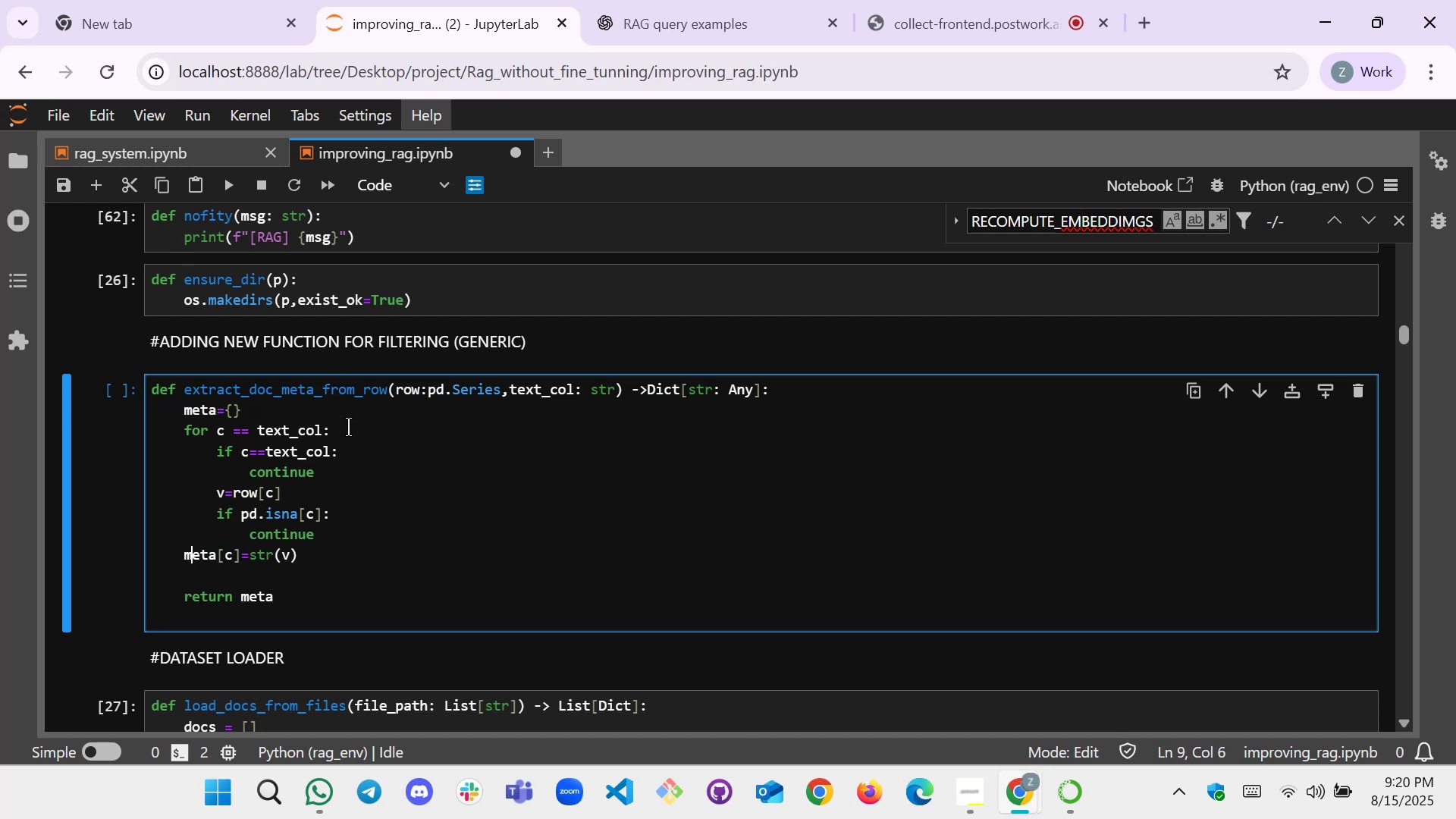 
key(ArrowLeft)
 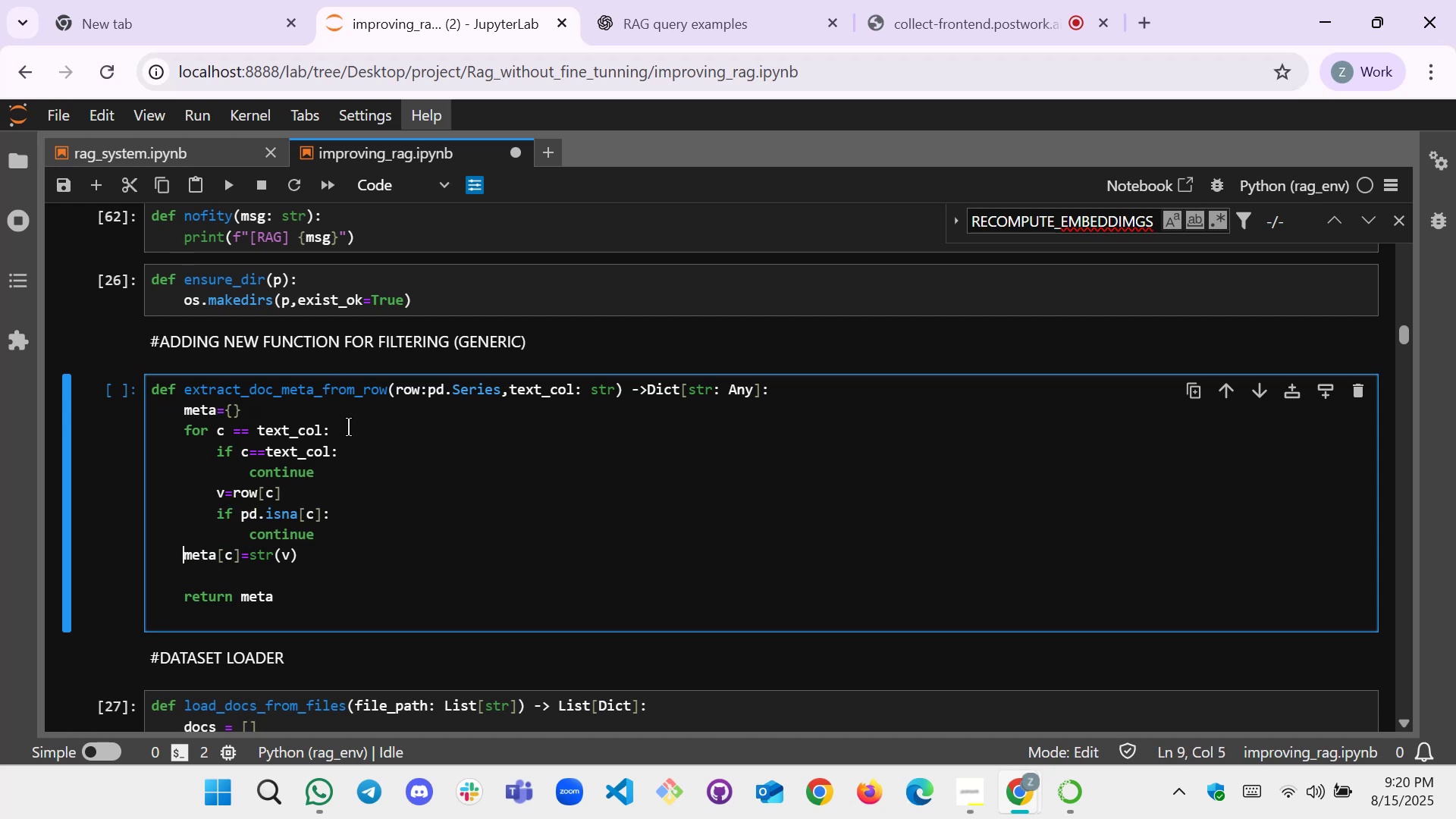 
key(Tab)
 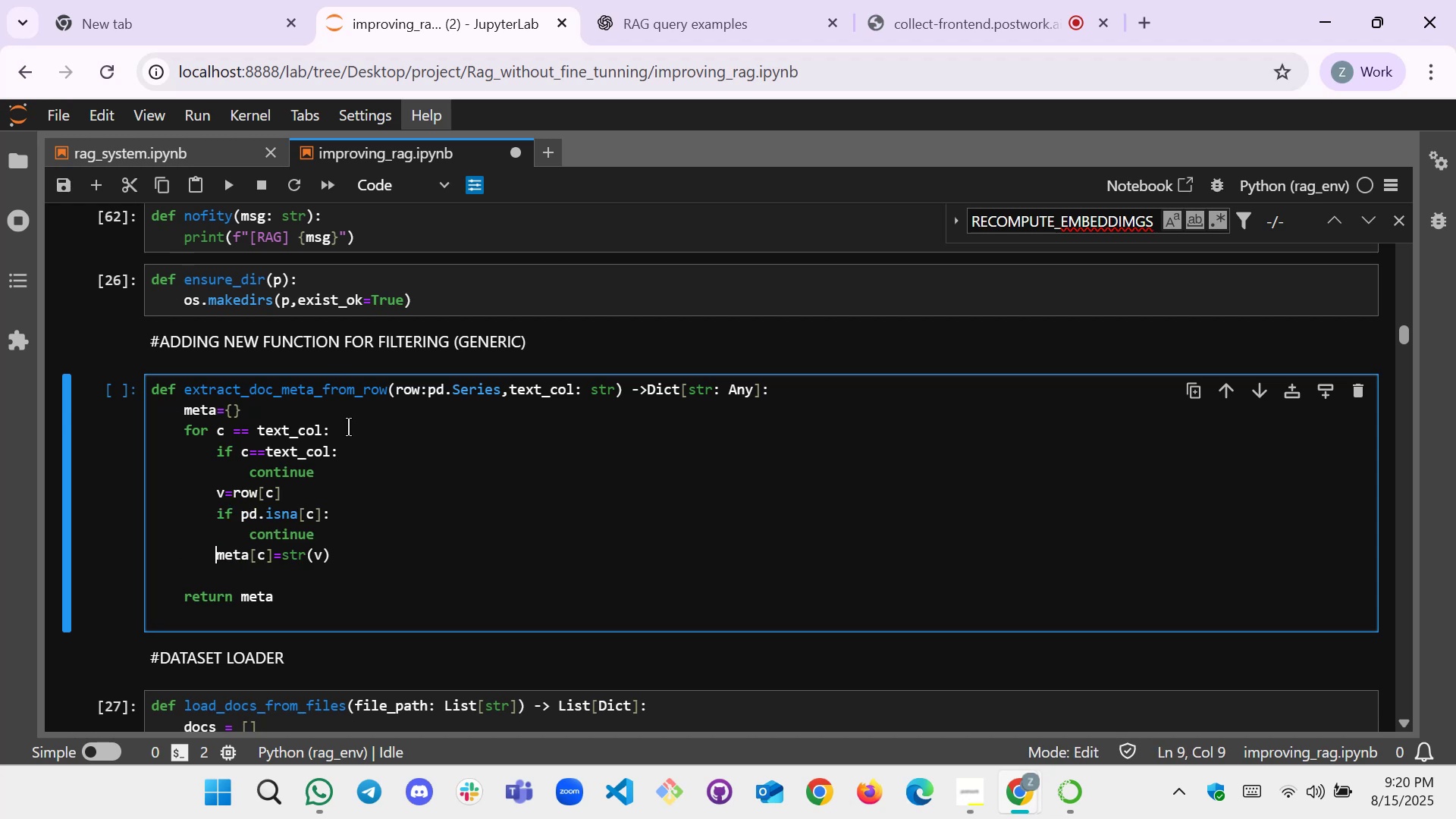 
key(ArrowDown)
 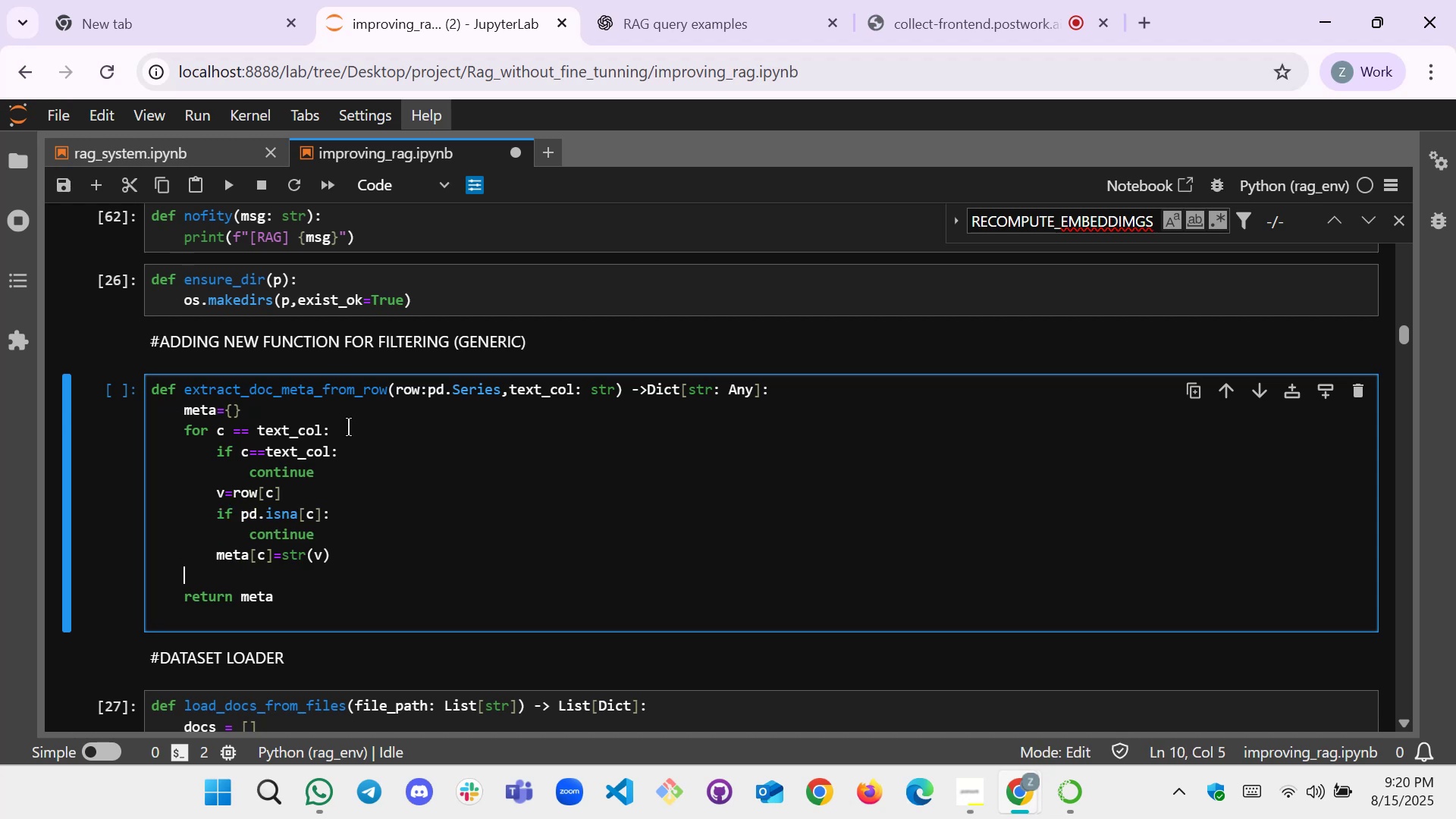 
key(ArrowDown)
 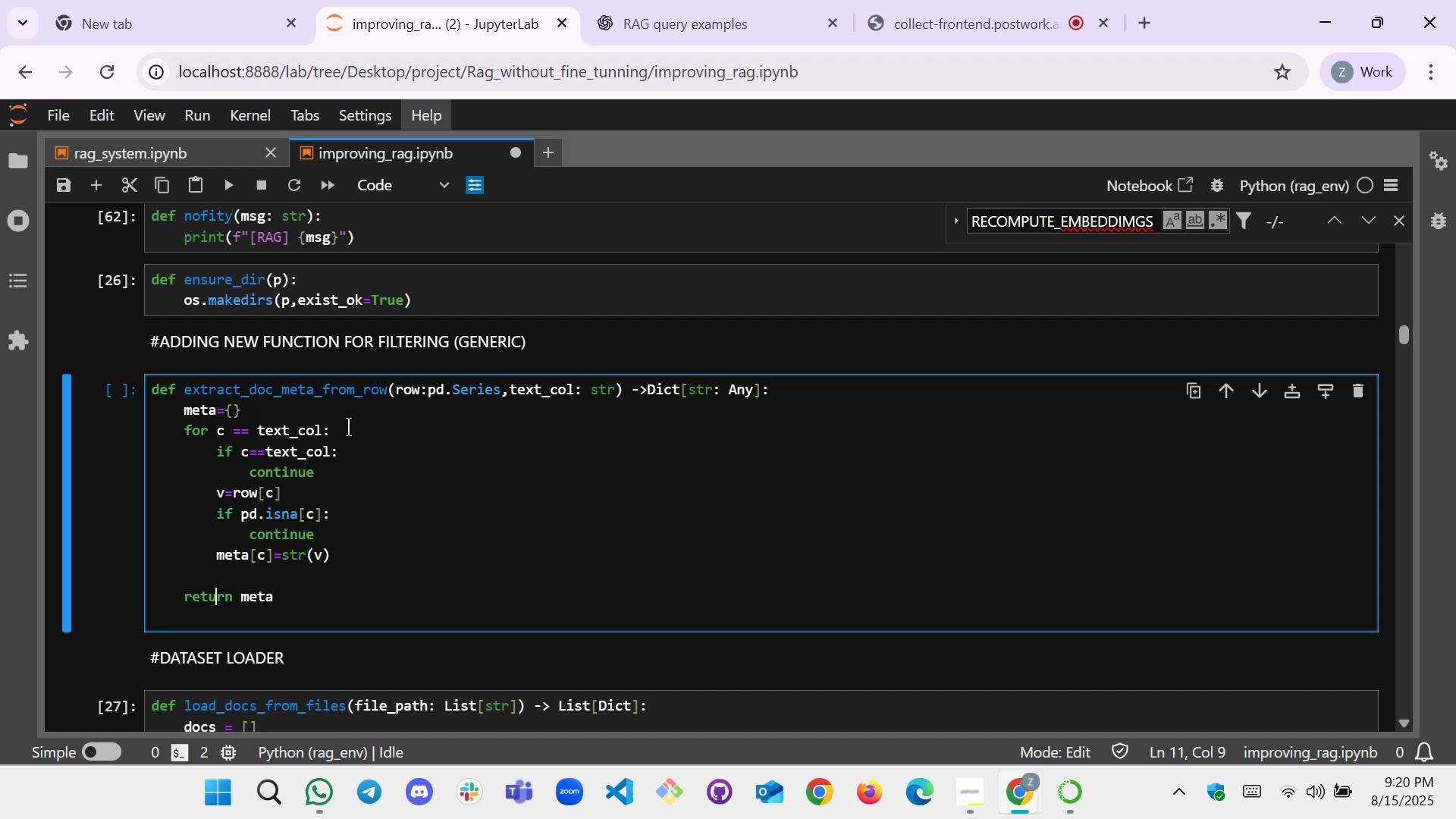 
key(ArrowUp)
 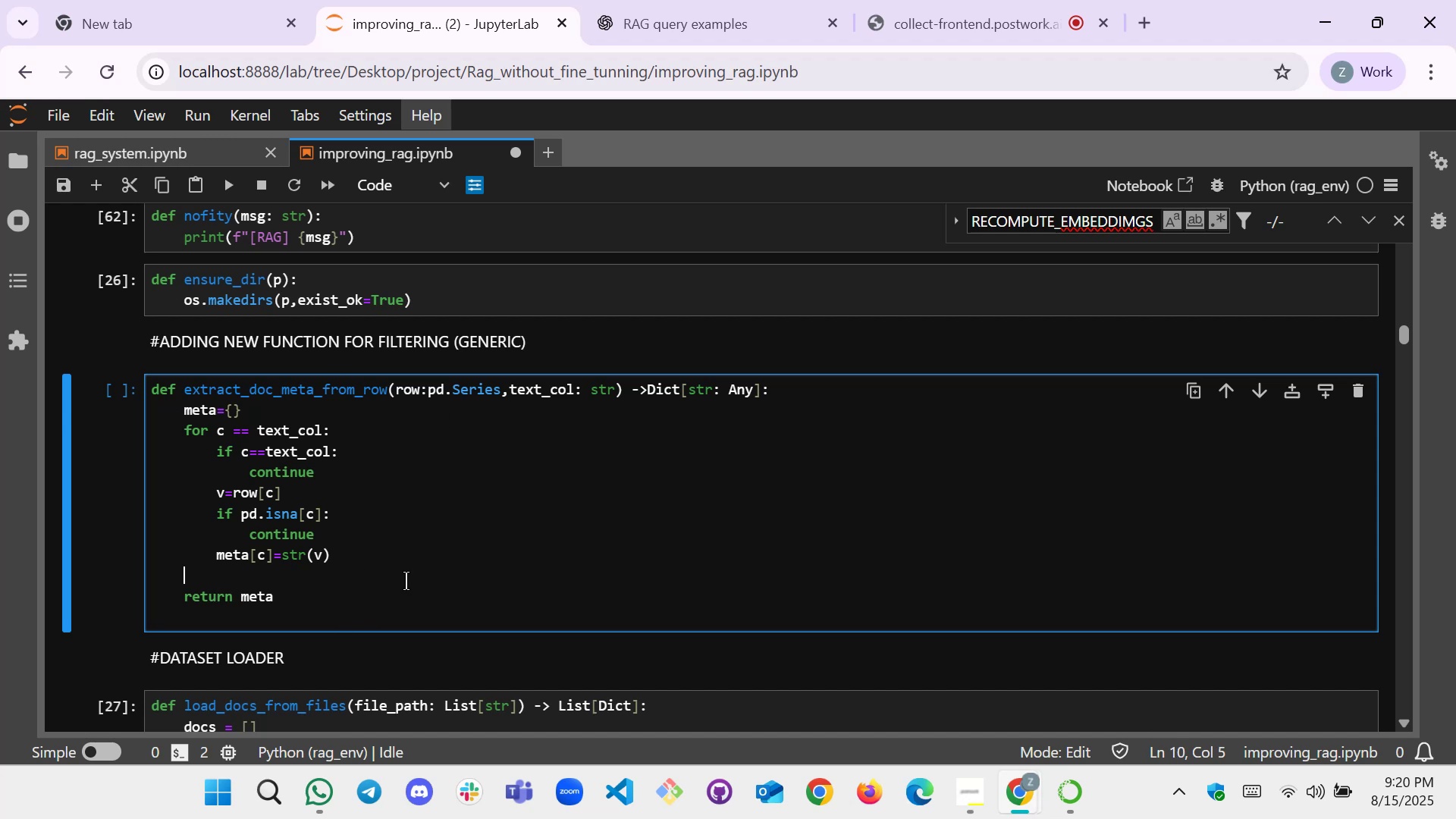 
scroll: coordinate [307, 475], scroll_direction: down, amount: 2.0
 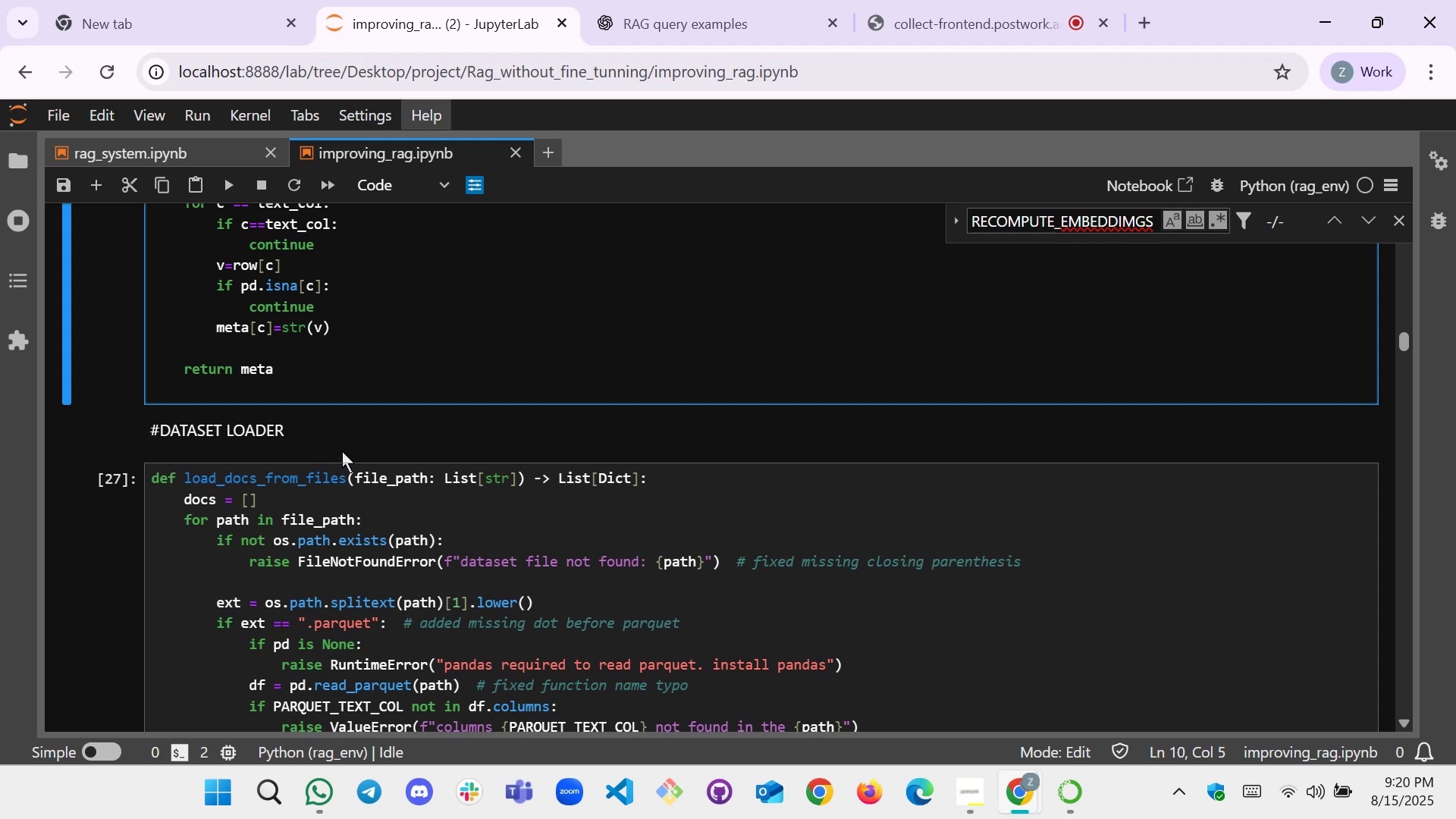 
left_click([805, 351])
 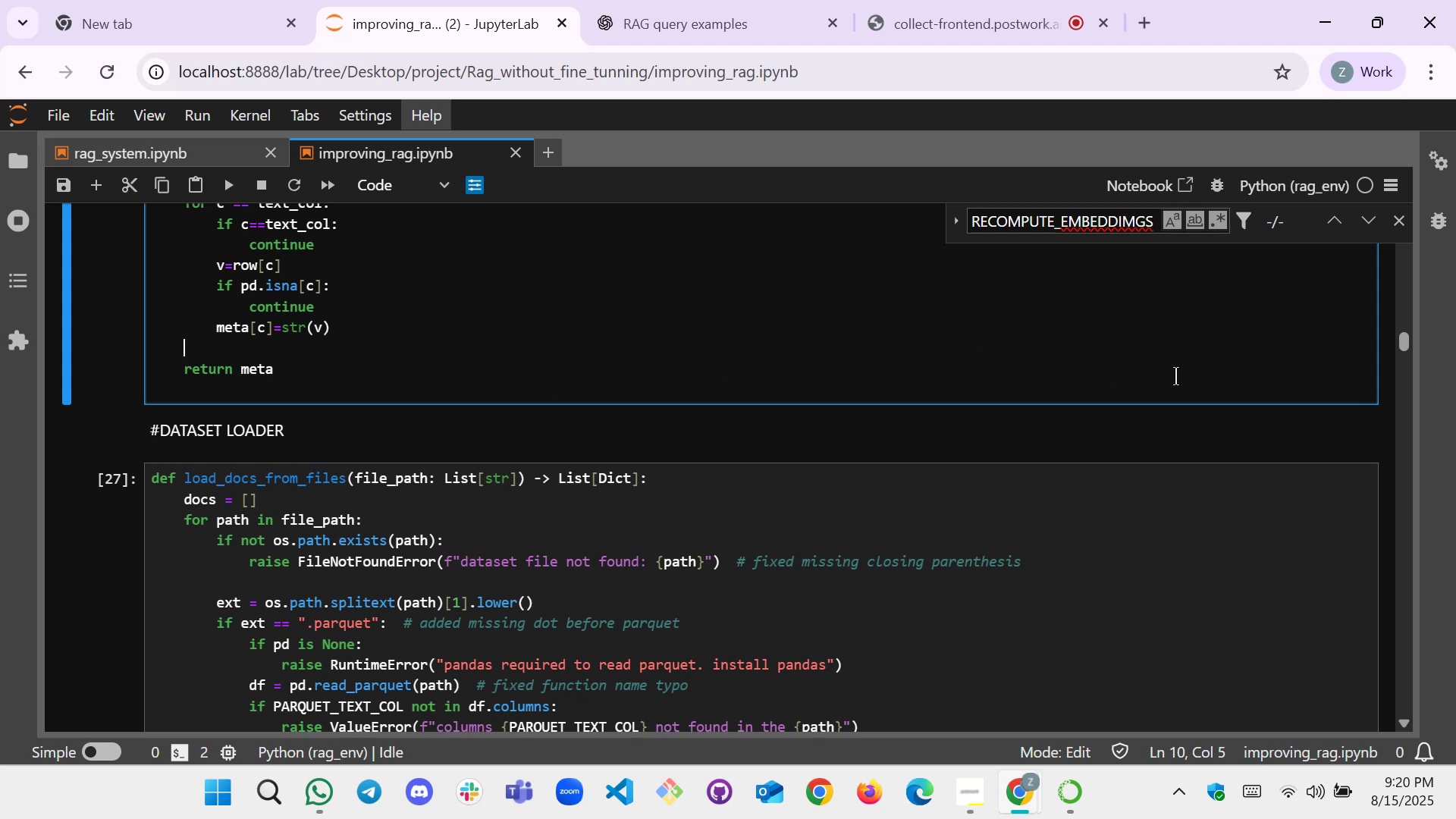 
scroll: coordinate [1112, 391], scroll_direction: up, amount: 1.0
 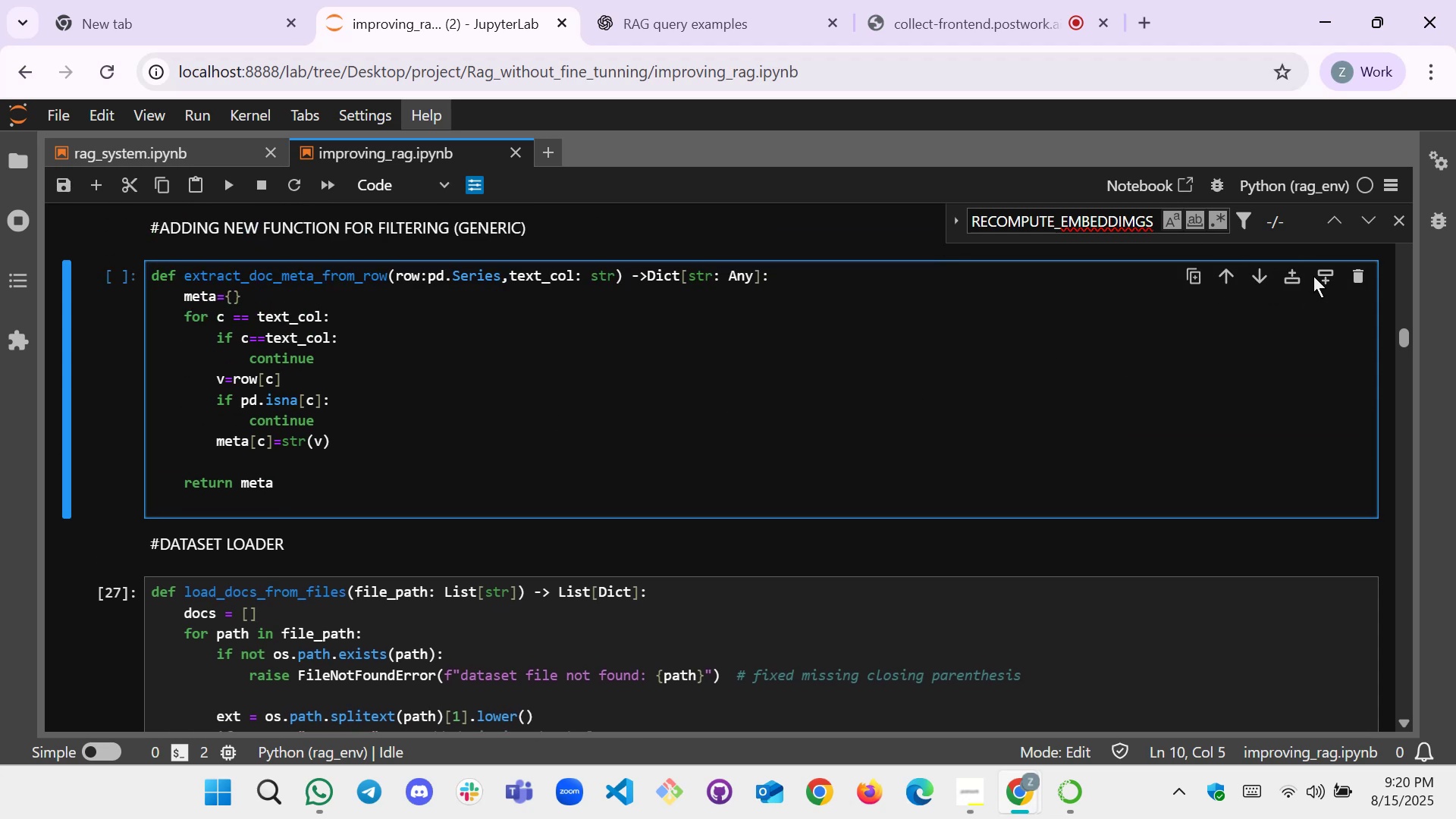 
left_click([1318, 276])
 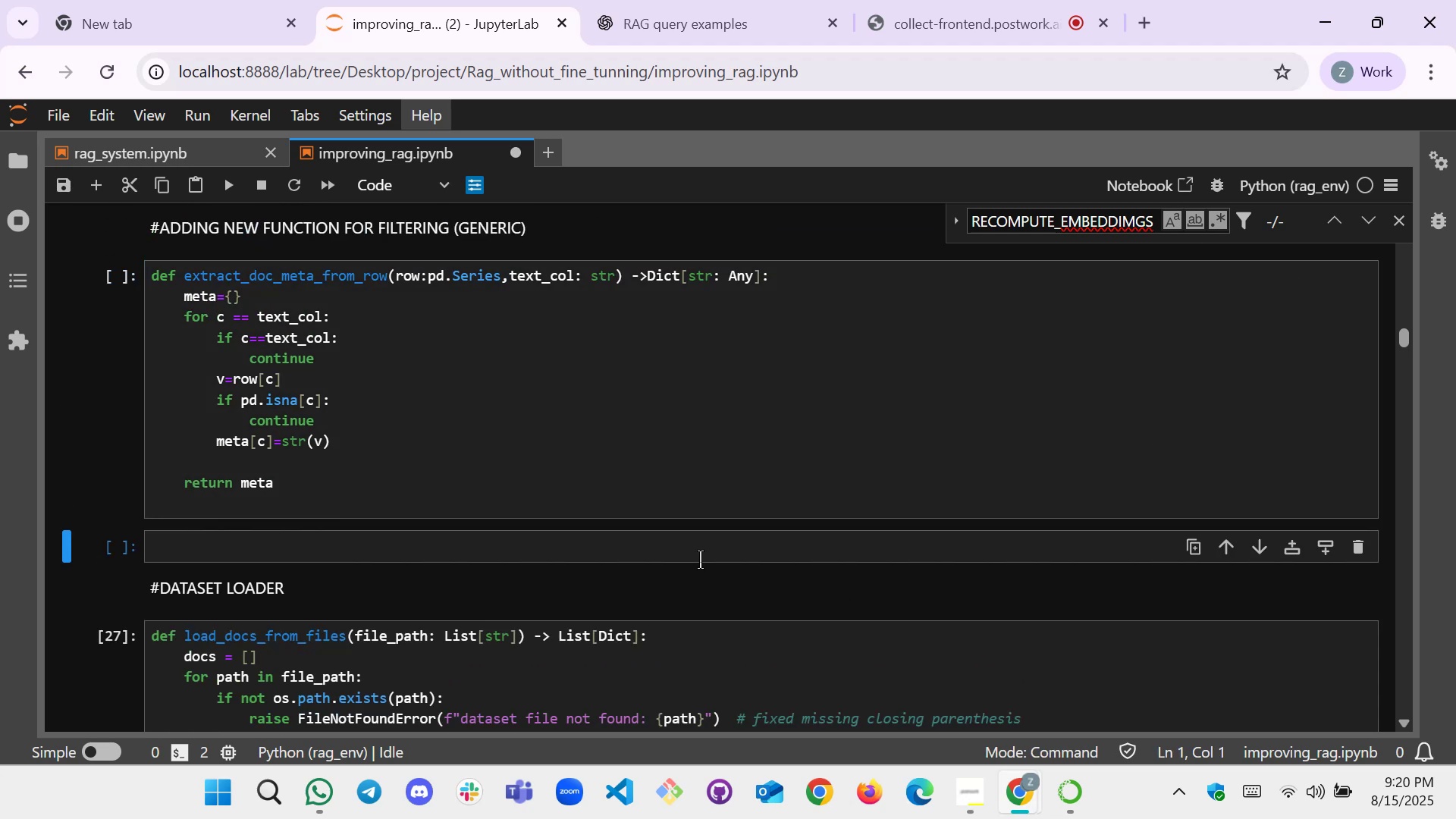 
left_click([702, 543])
 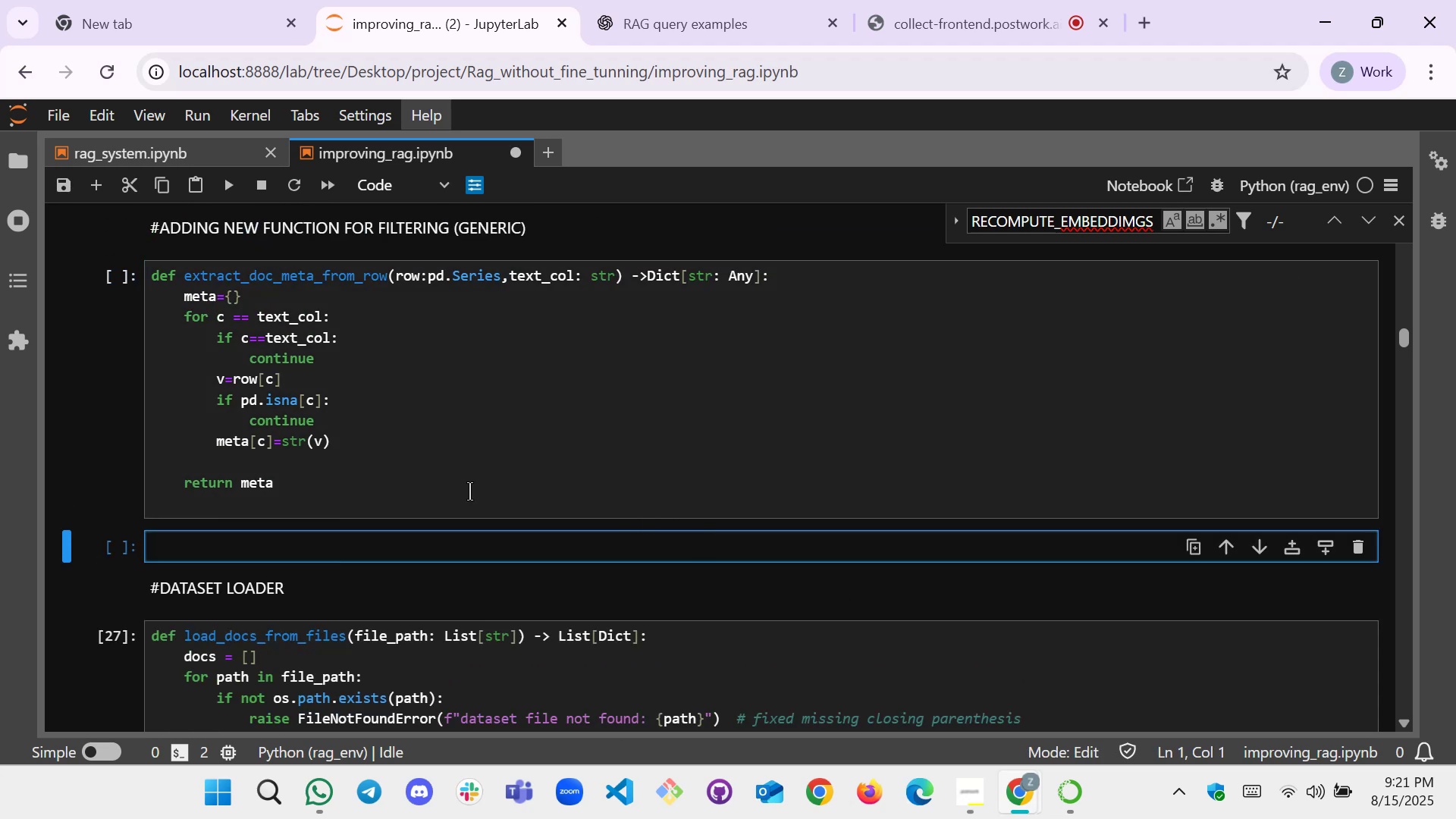 
wait(5.8)
 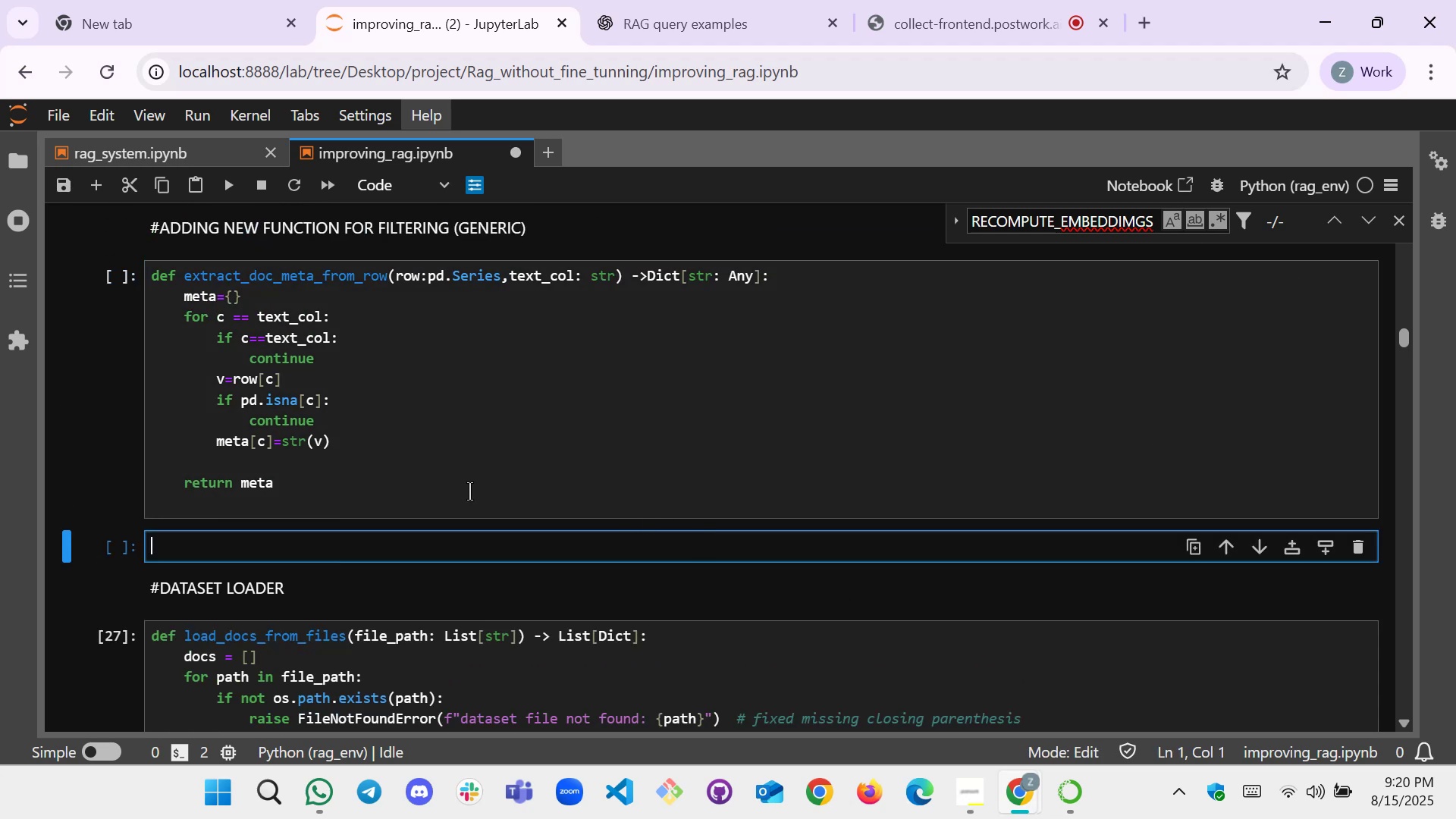 
type(def ata)
key(Backspace)
type(tach_met_to_chunks(chunks)
key(Backspace)
type(: Dict)
 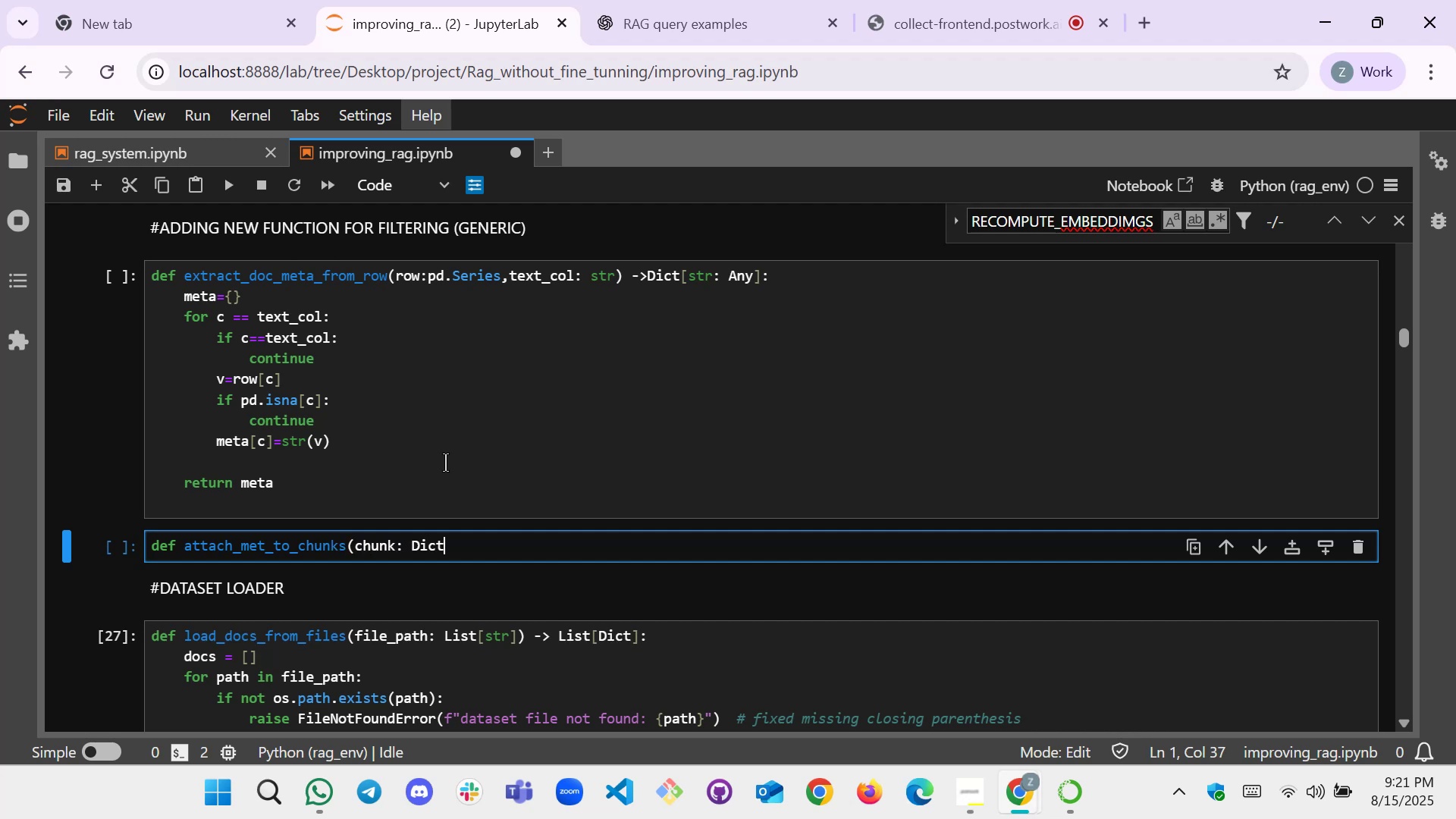 
wait(40.14)
 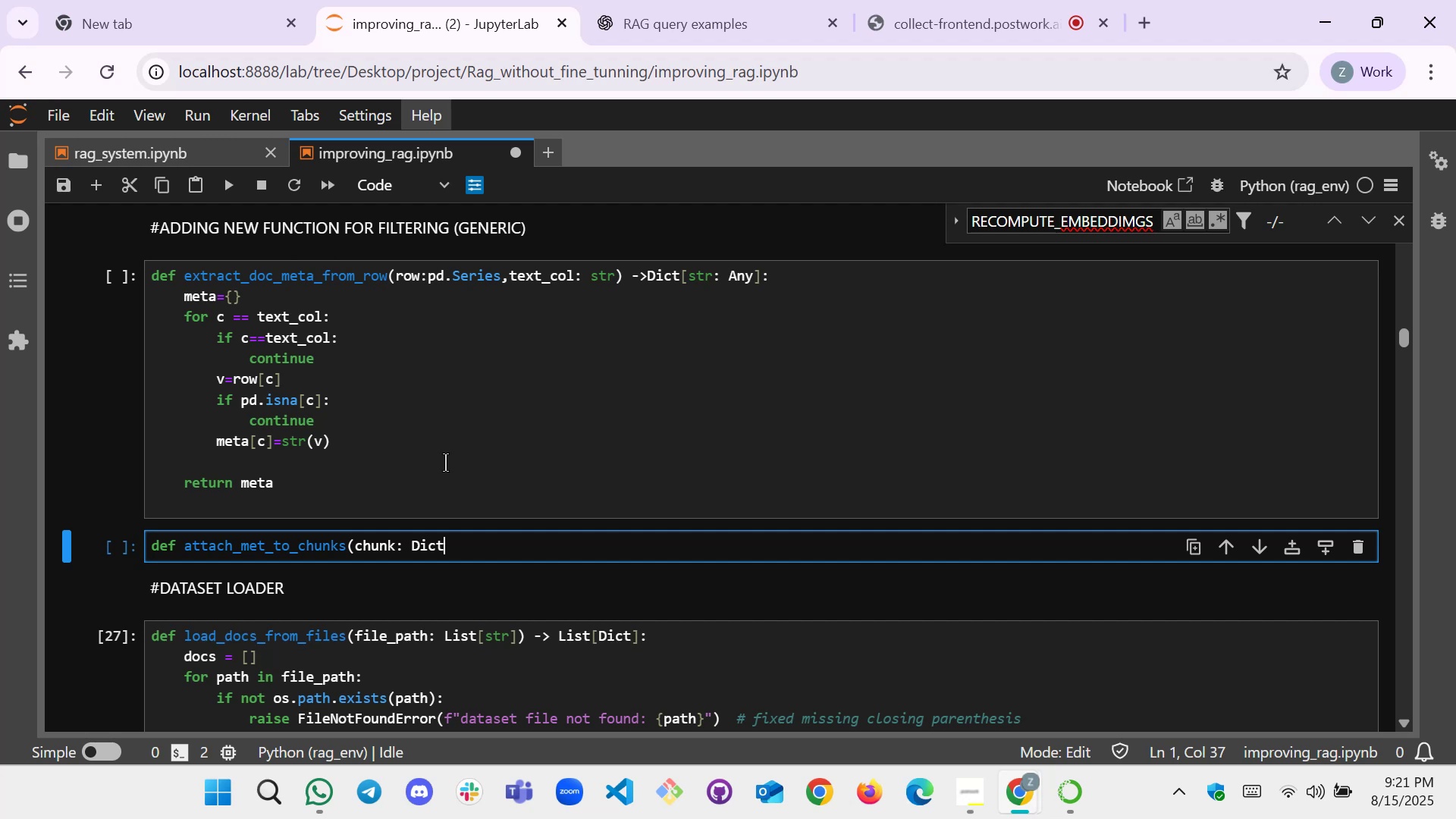 
type([str , Any], don)
key(Backspace)
type(c_meta: Dict[str , Any)
 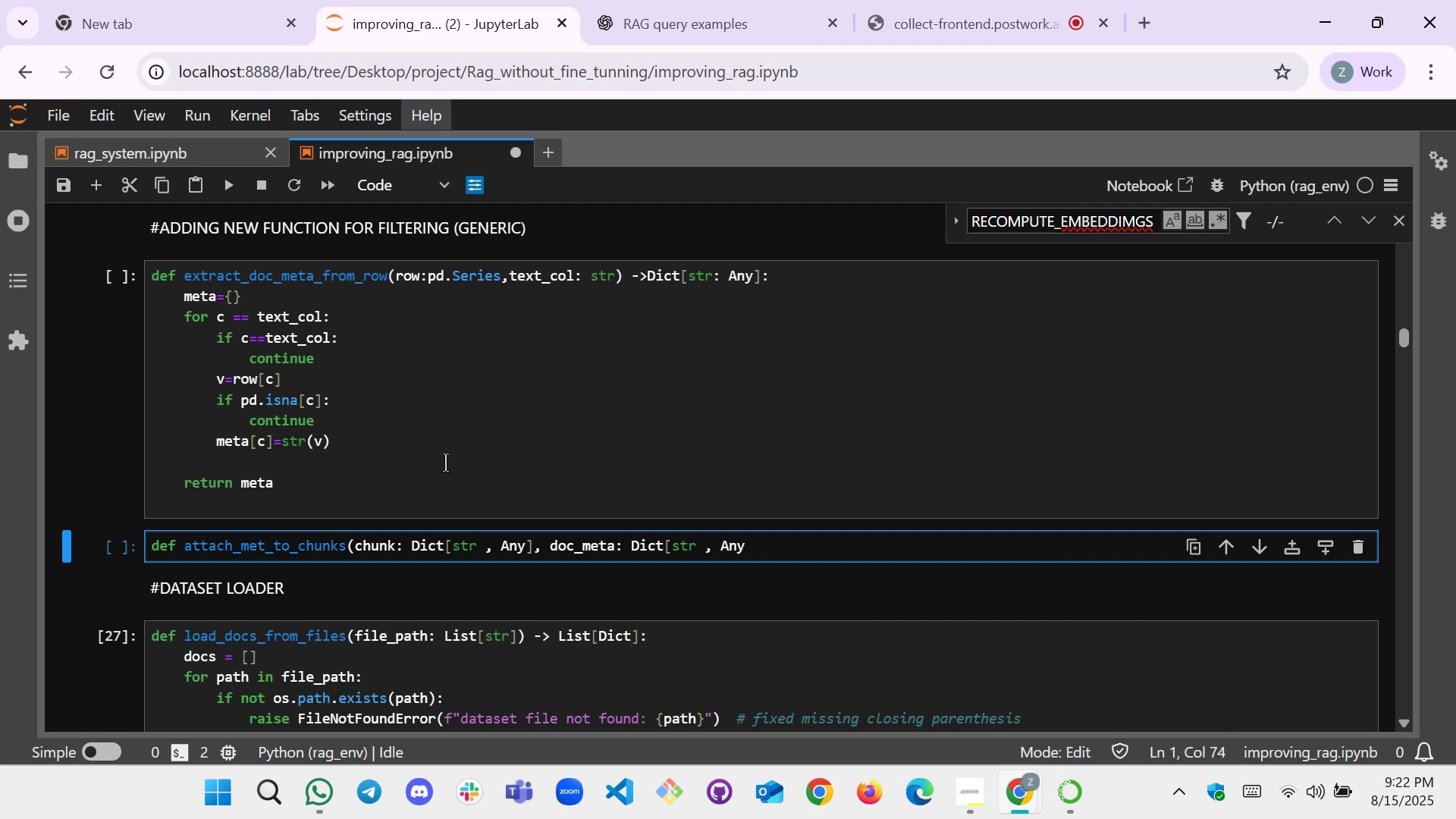 
key(BracketRight)
 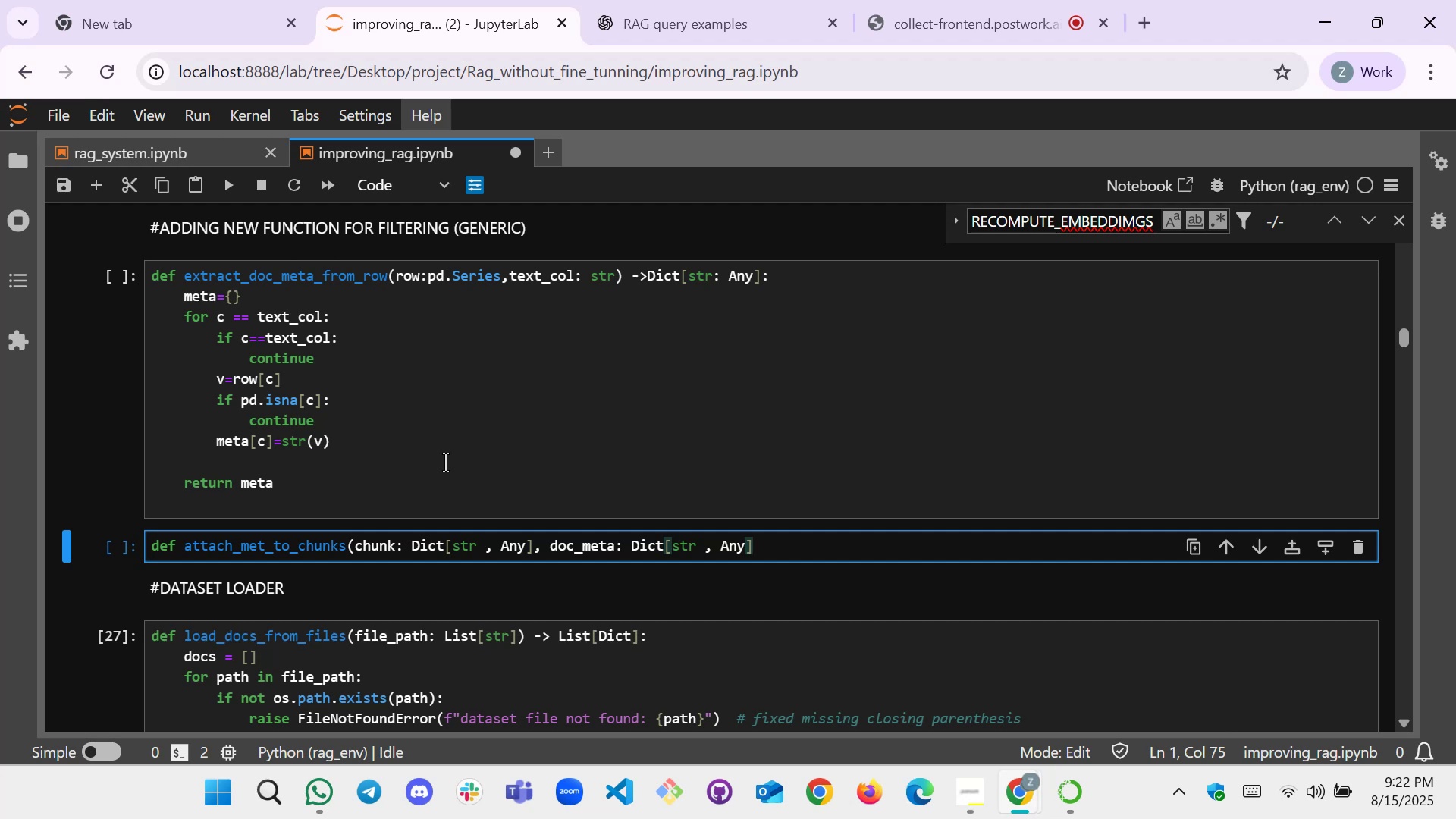 
type()-> Dick)
key(Backspace)
type(t[])
 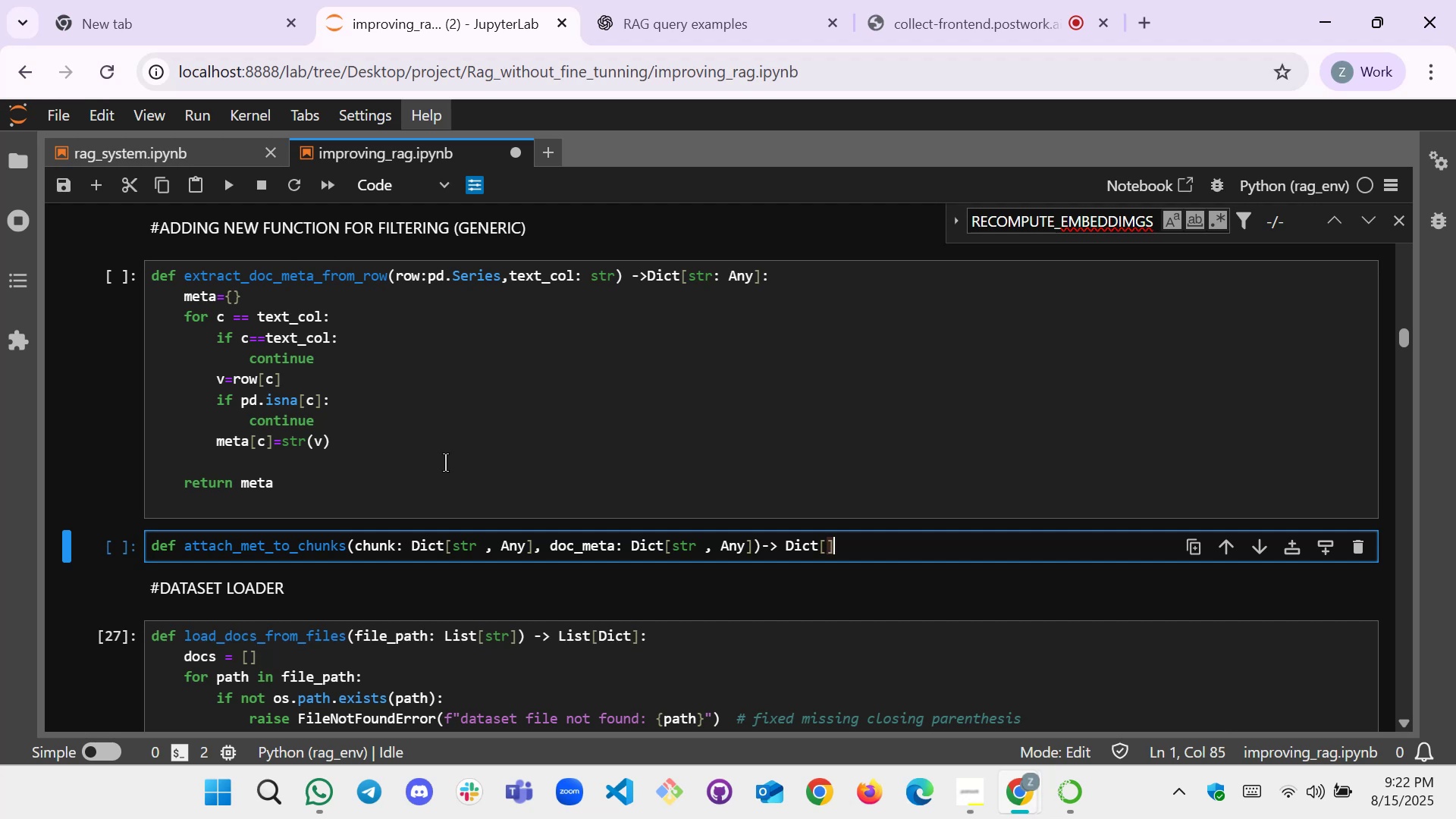 
 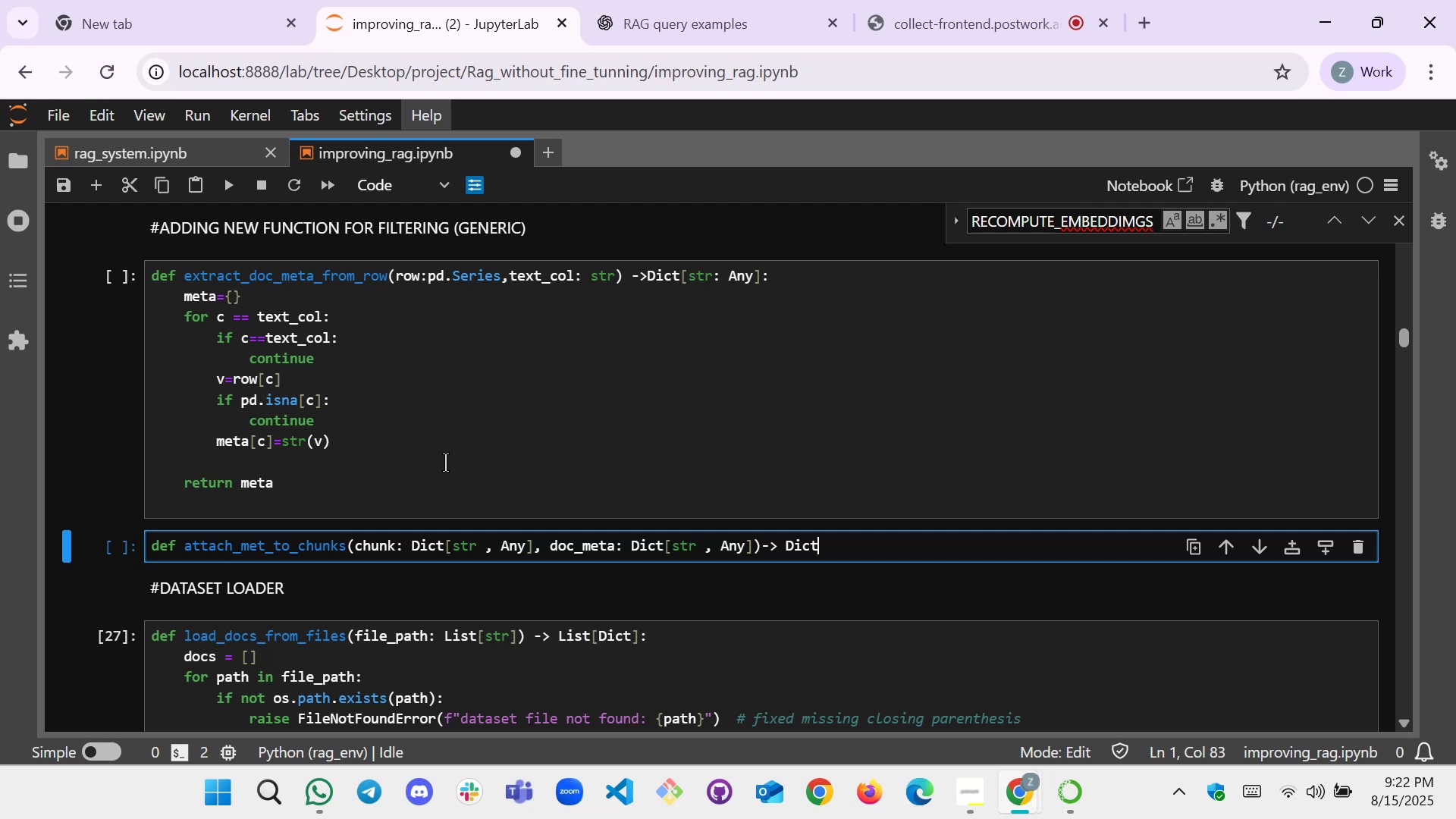 
key(ArrowLeft)
 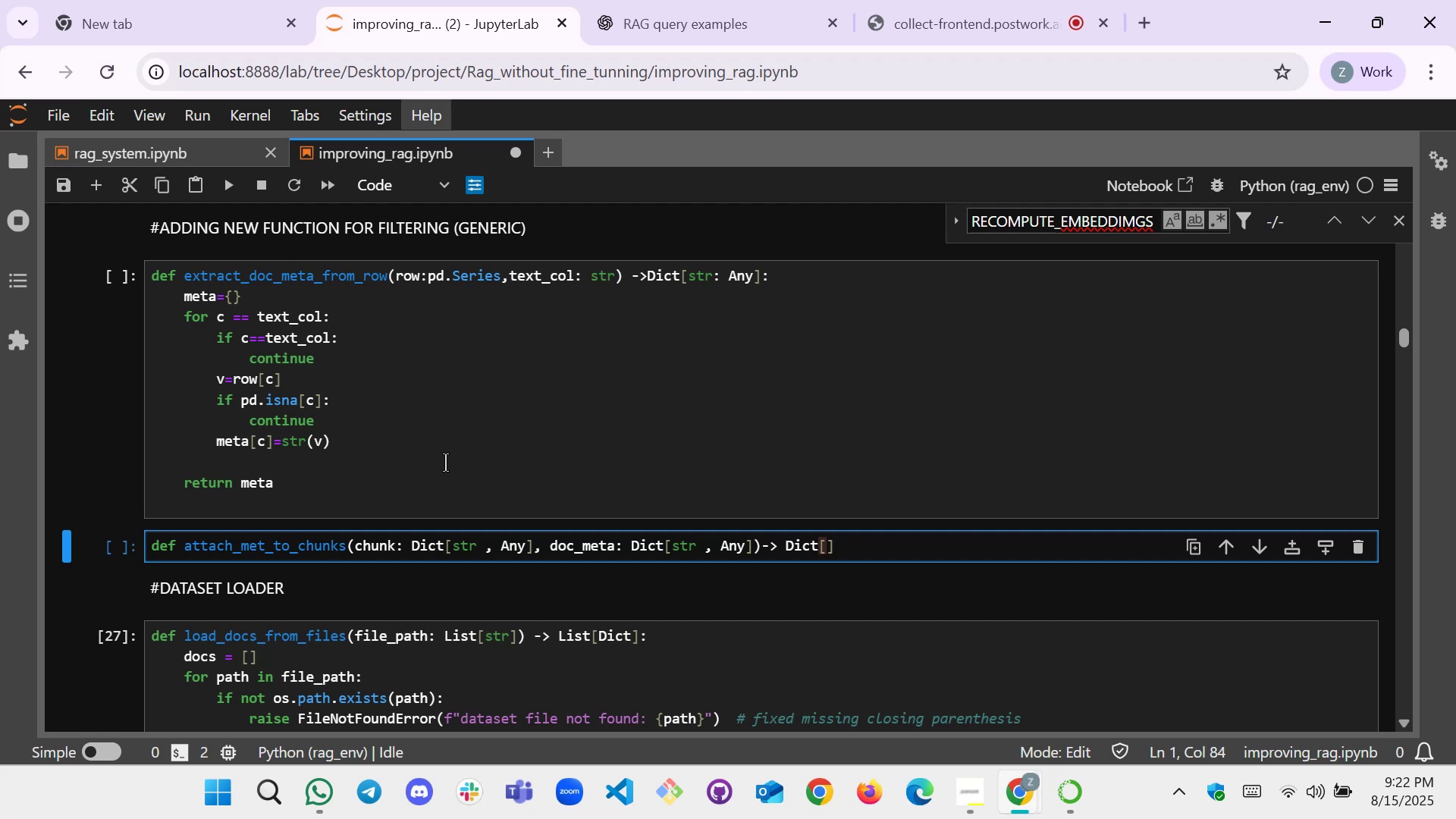 
type(str,Any)
 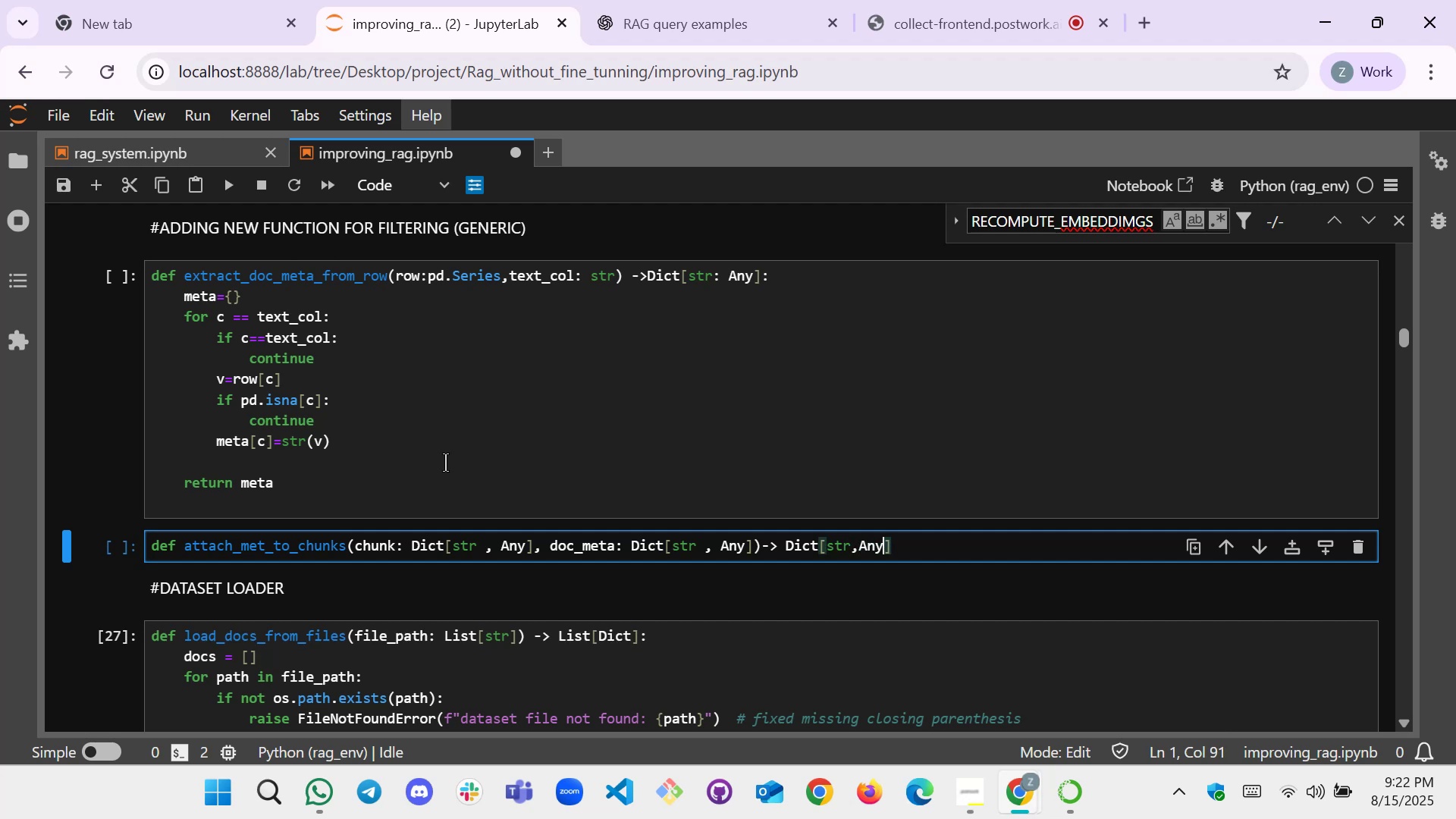 
key(ArrowRight)
 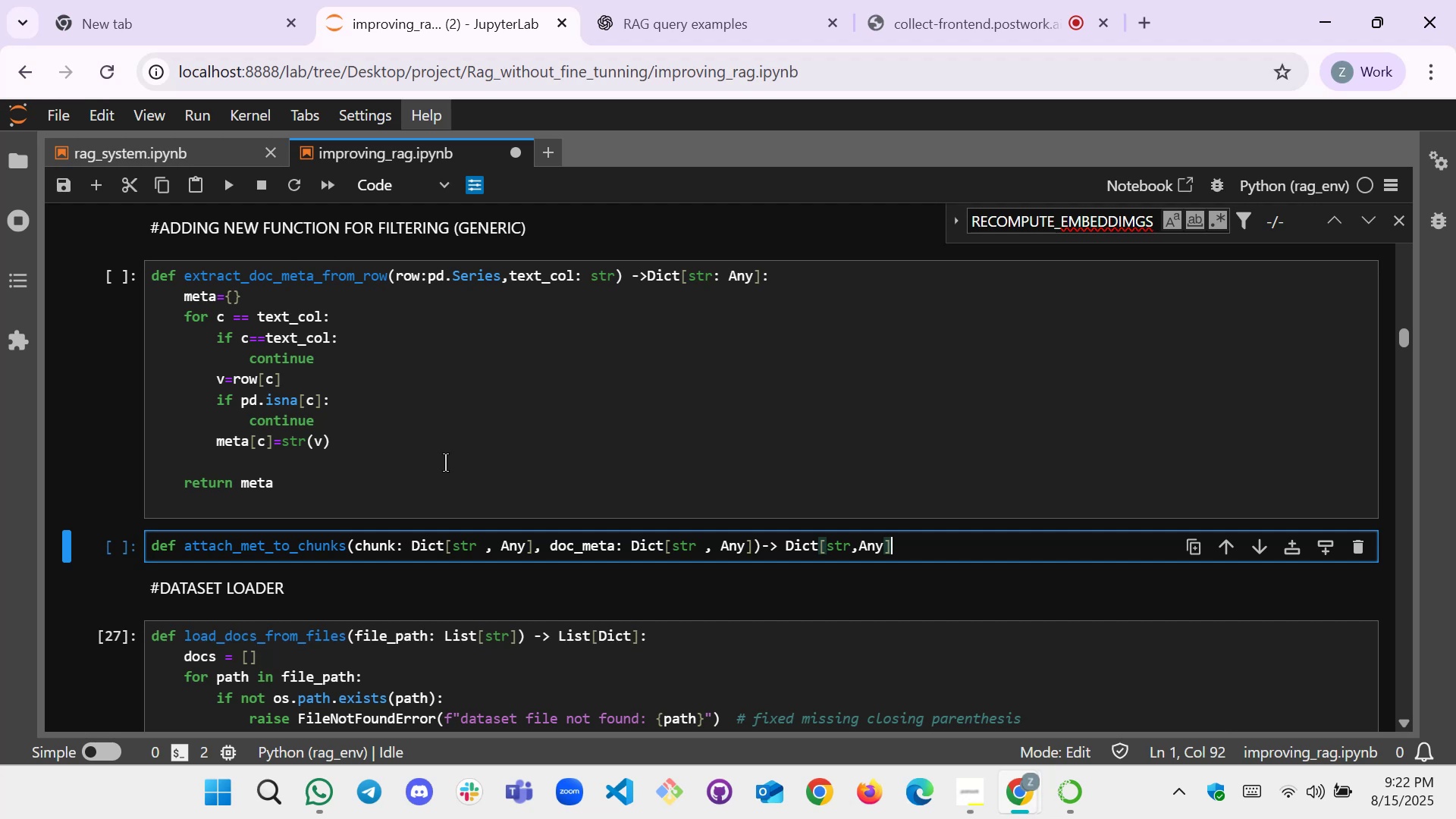 
key(Shift+Semicolon)
 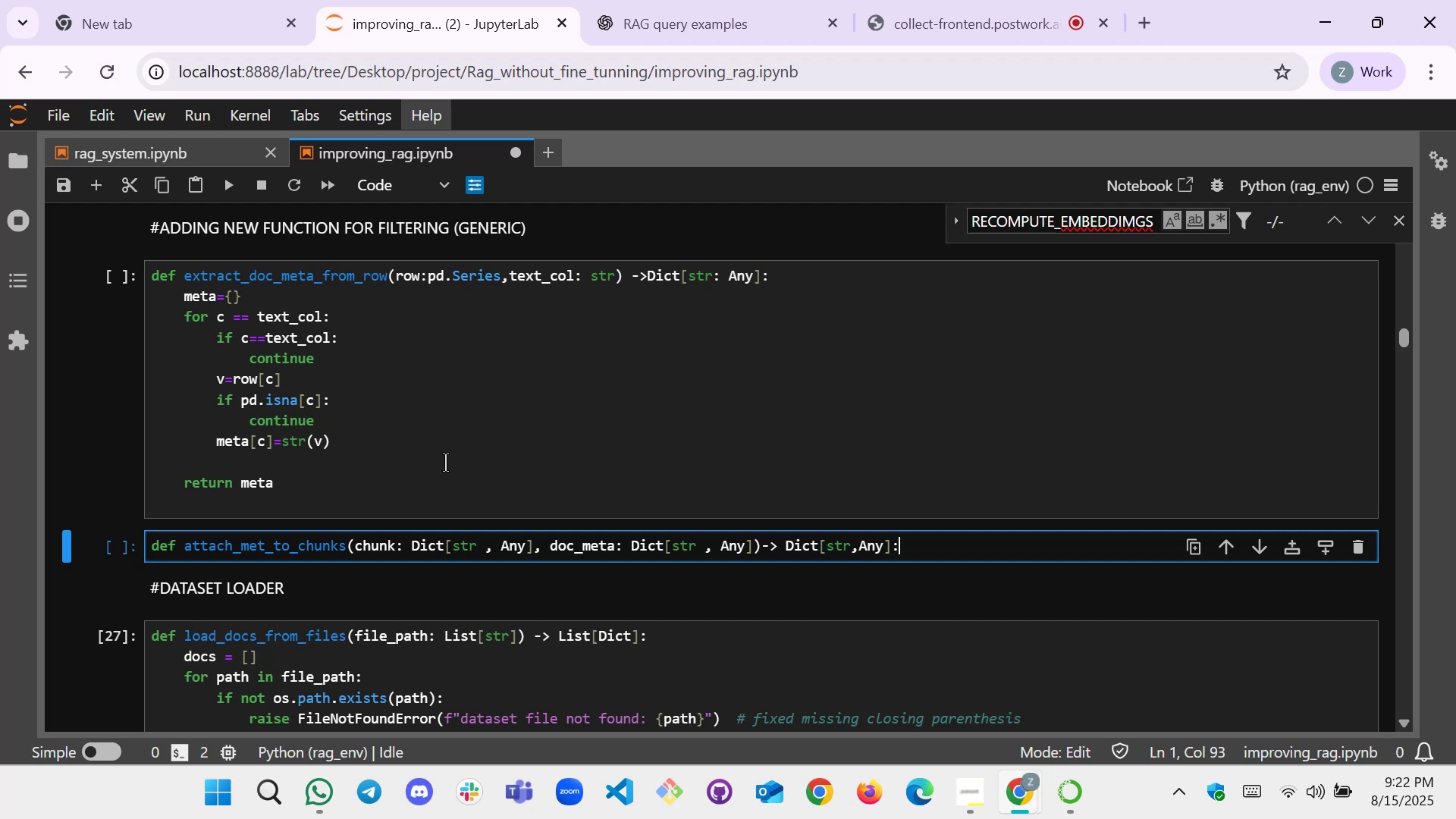 
key(Enter)
 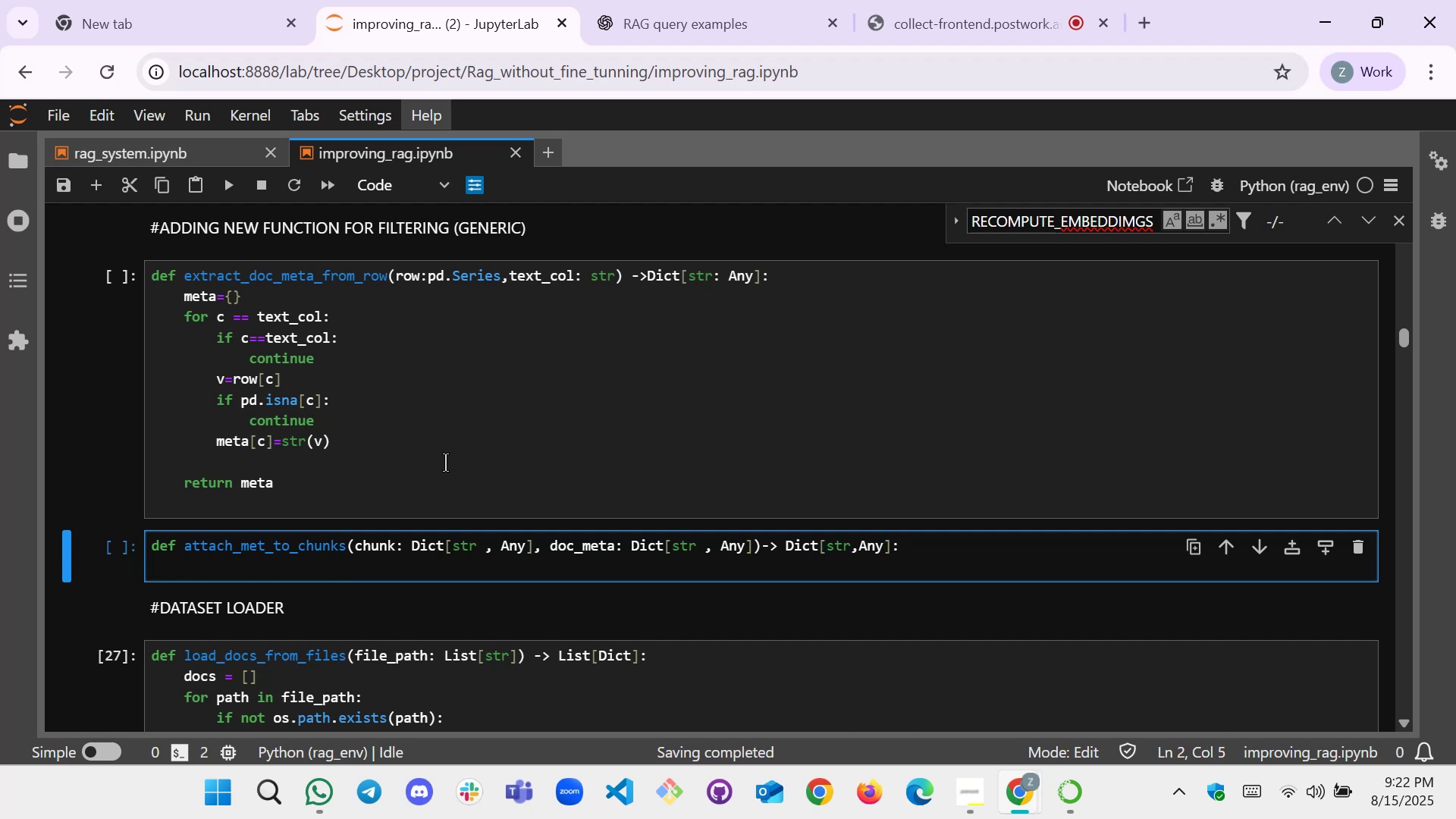 
type(chunk["meta"]= dict)
key(Backspace)
key(Backspace)
key(Backspace)
key(Backspace)
key(Backspace)
type(dict(doc_meta) if doc_meta else {})
 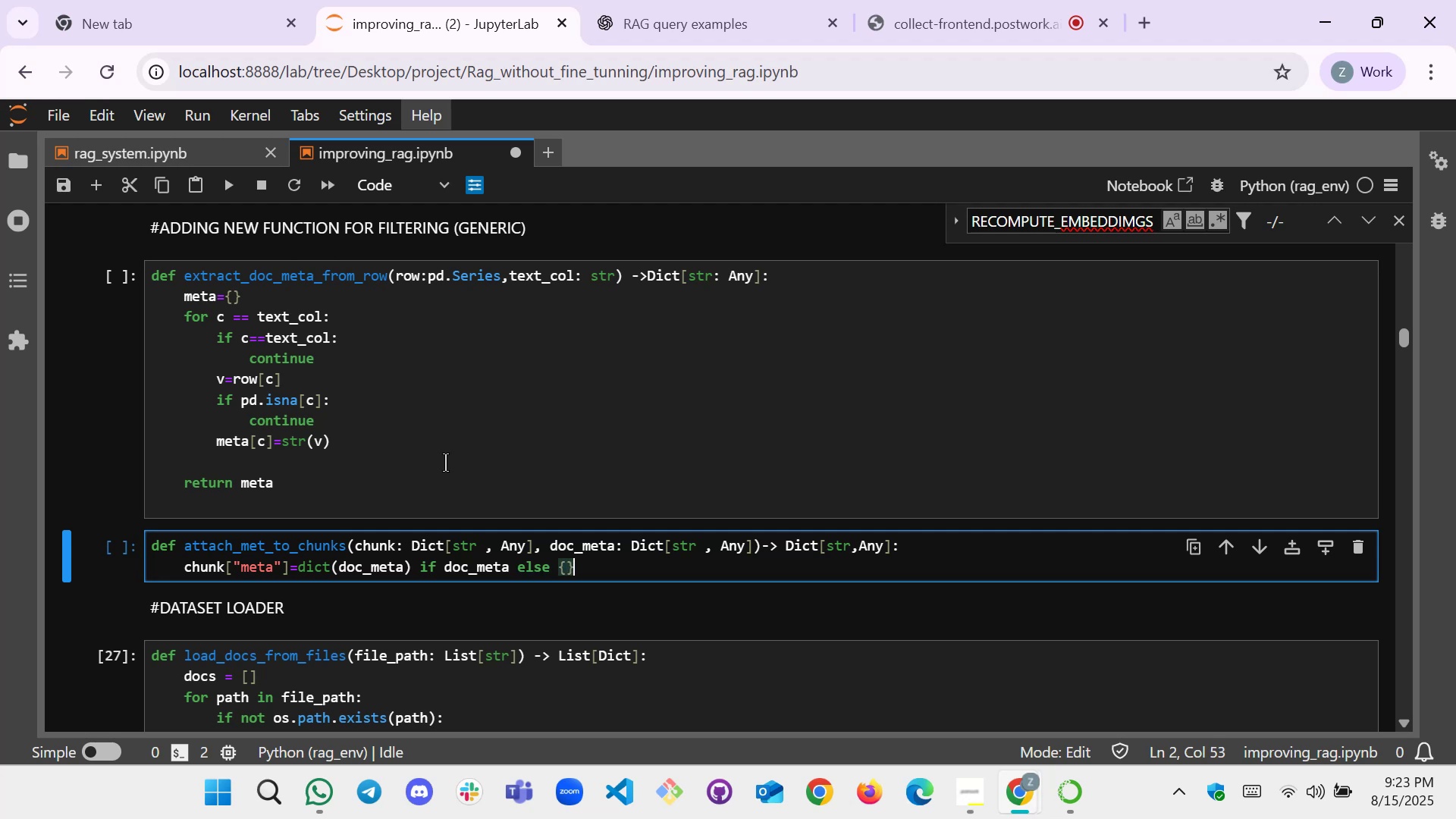 
key(Enter)
 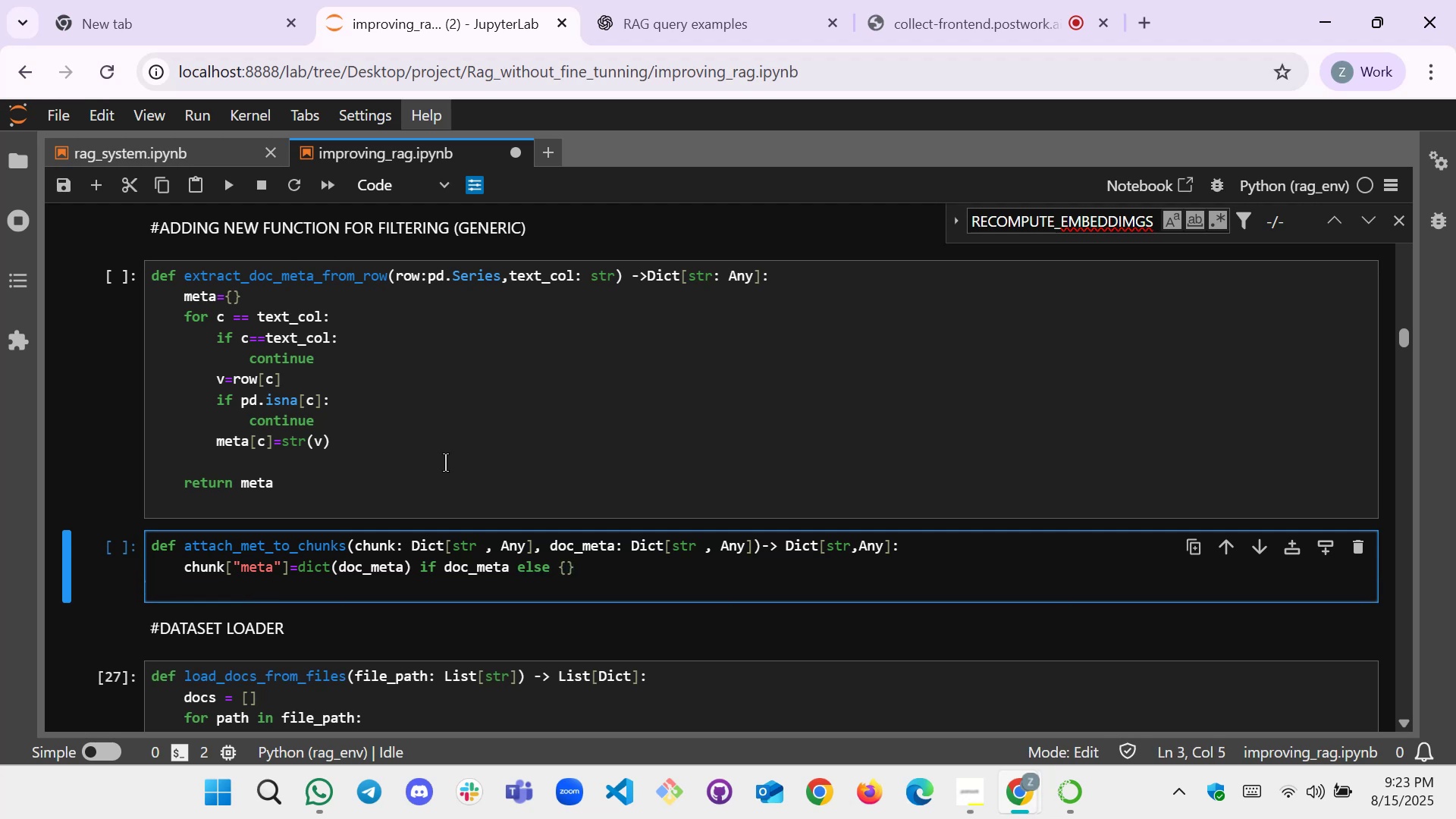 
type(return chunk)
 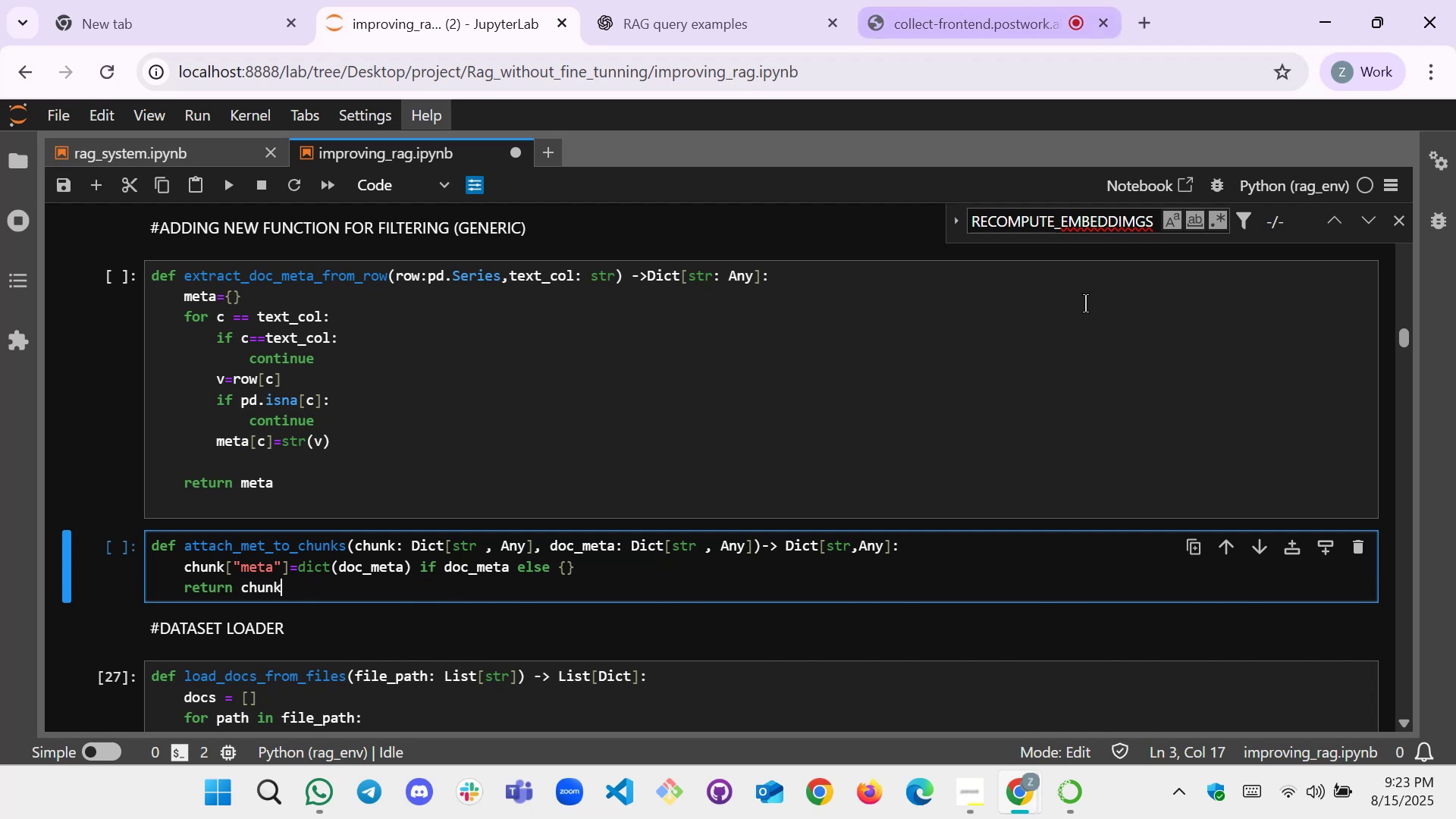 
wait(5.37)
 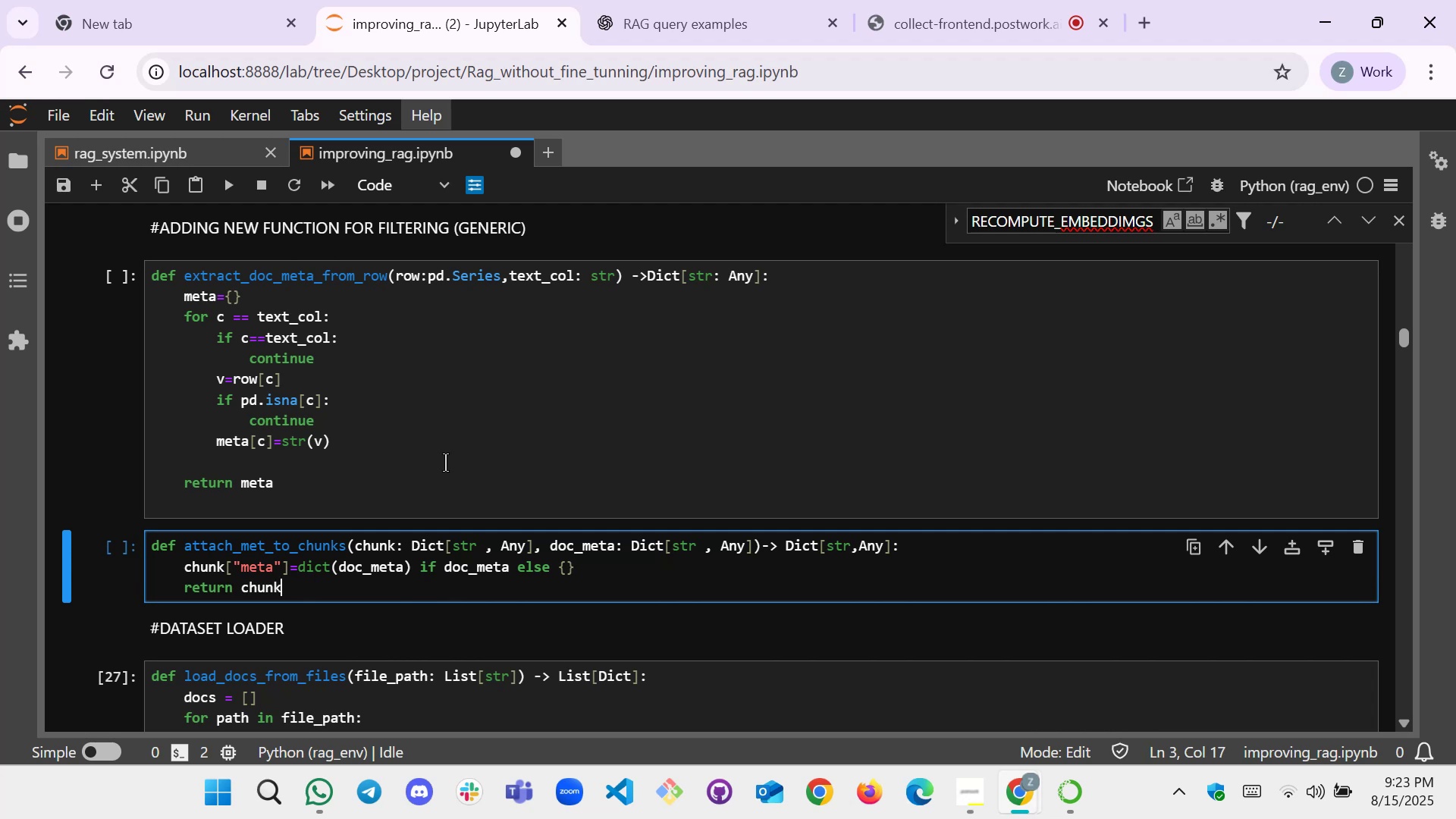 
scroll: coordinate [394, 507], scroll_direction: down, amount: 1.0
 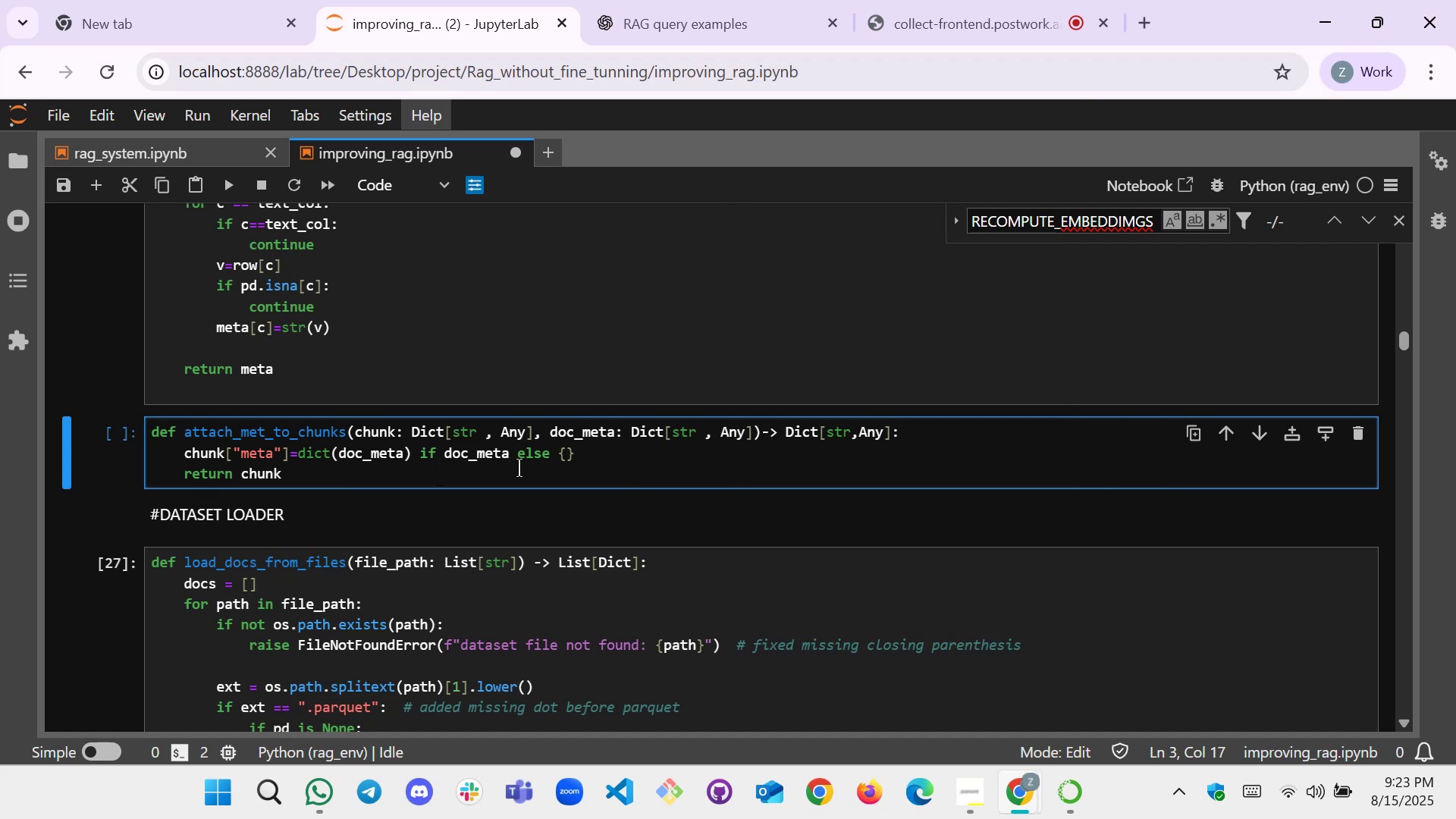 
left_click([1326, 426])
 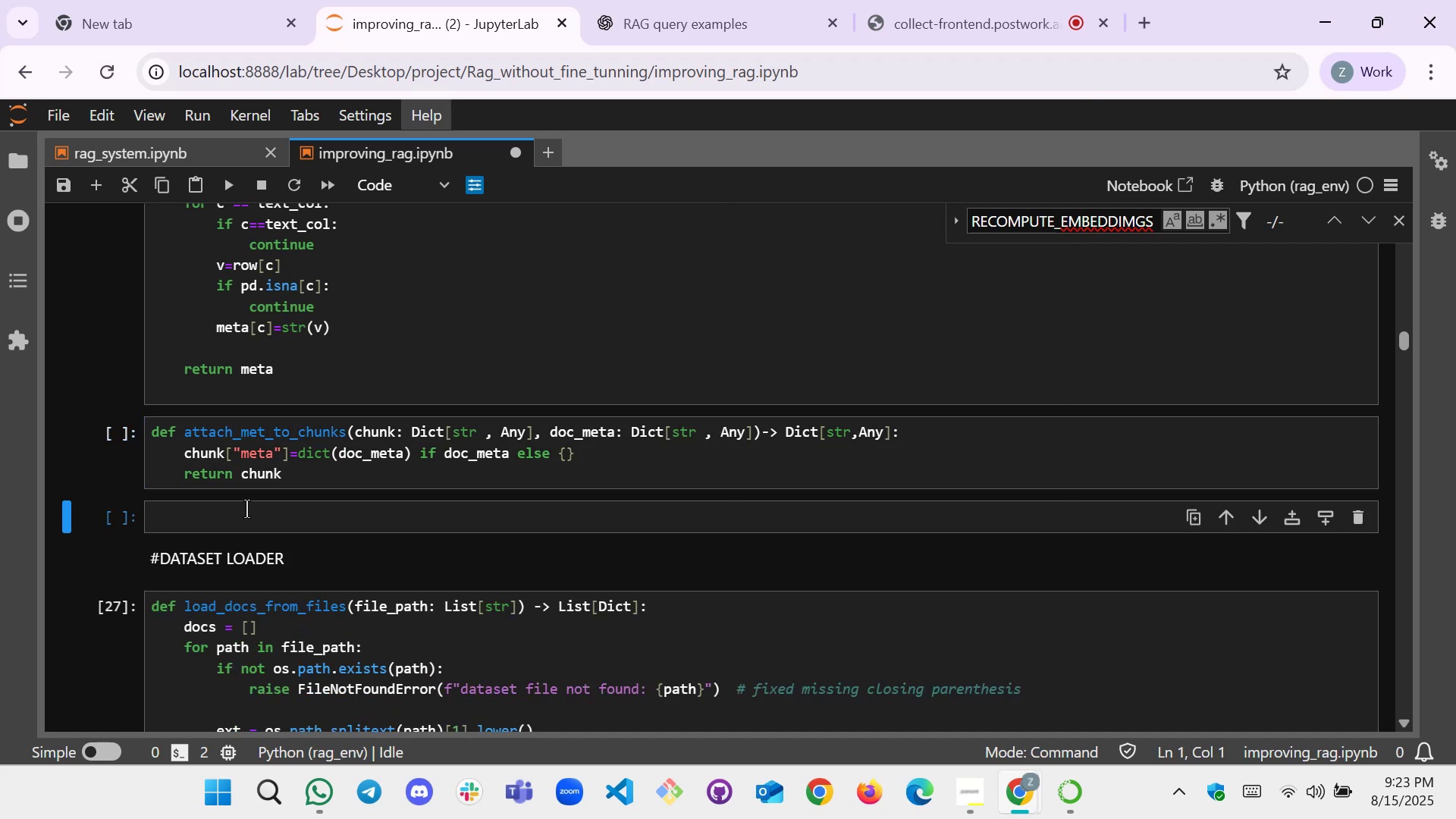 
left_click([224, 527])
 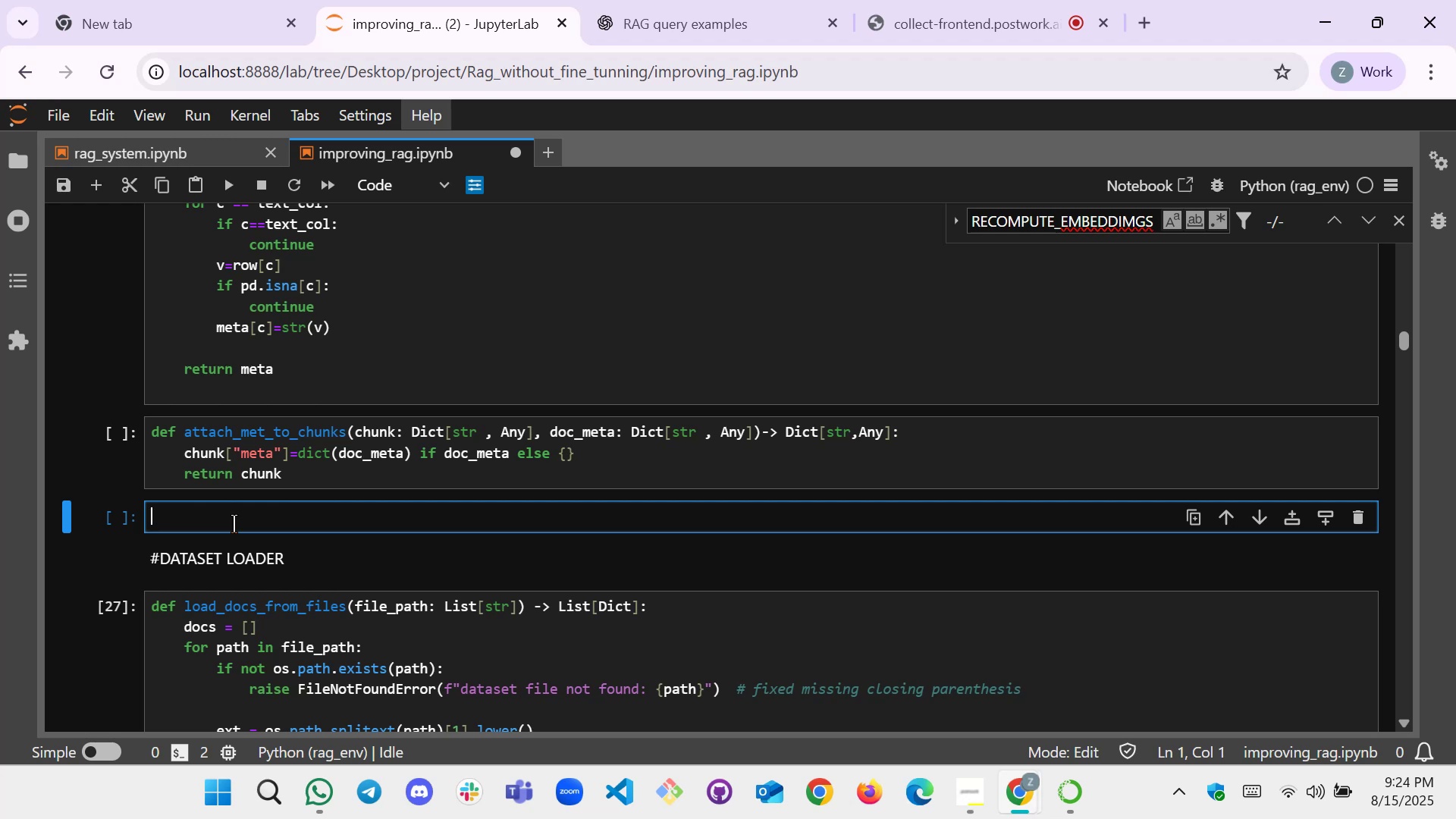 
wait(33.96)
 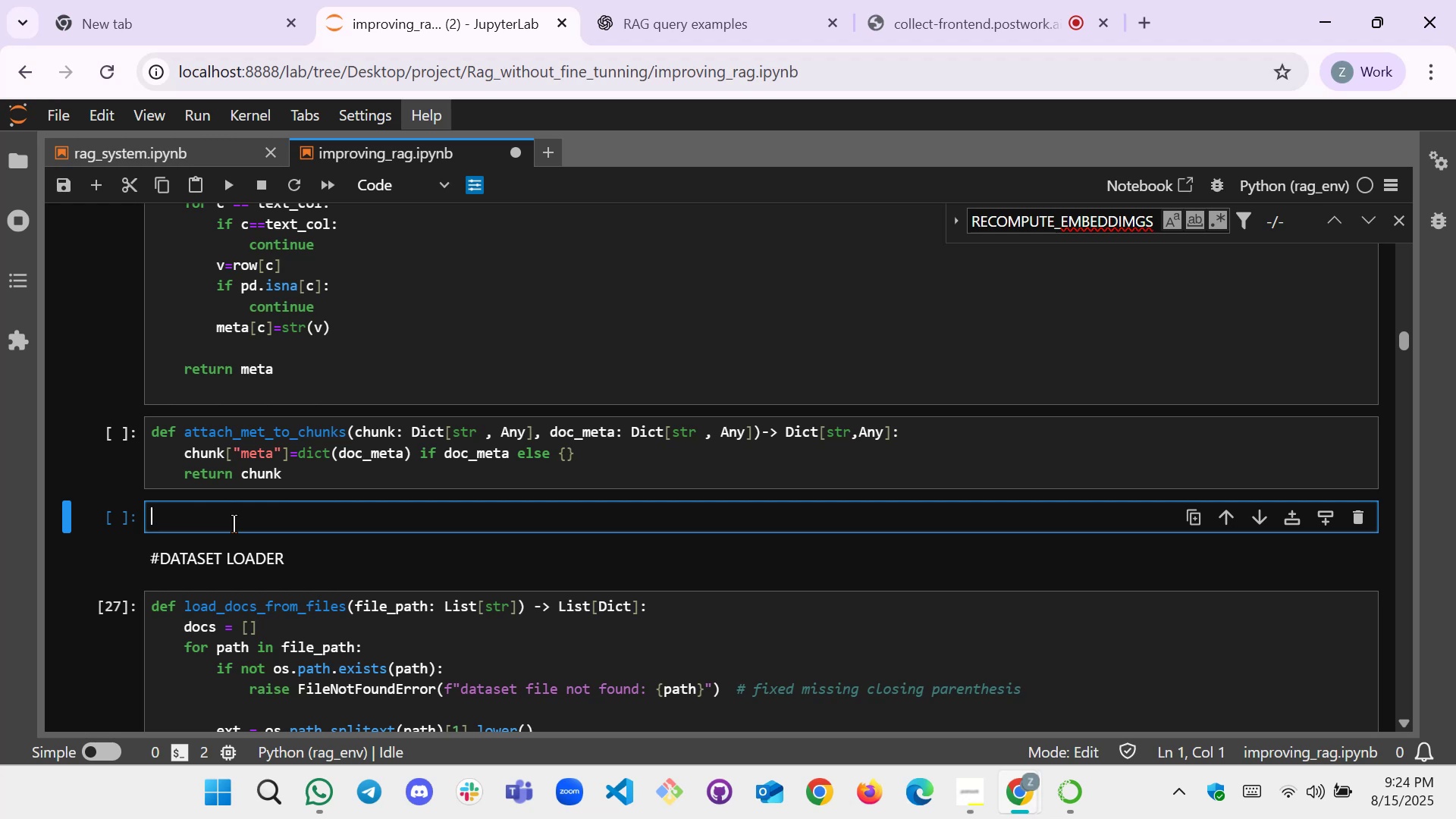 
type(def apply_metadata_filters(meta_list: List[Dict[str, Any]] )
key(Backspace)
type(, filters)
 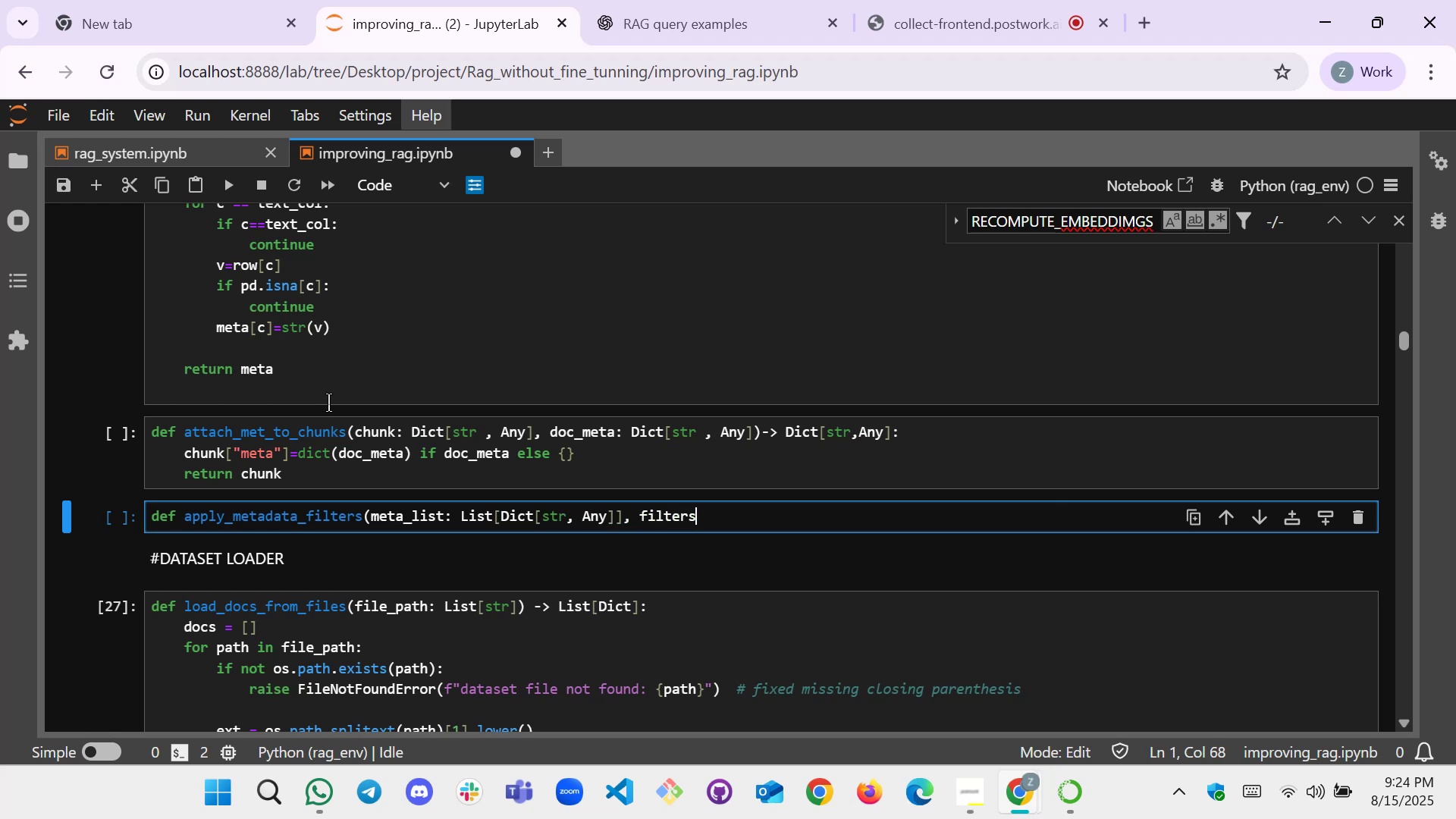 
hold_key(key=ShiftLeft, duration=1.51)
 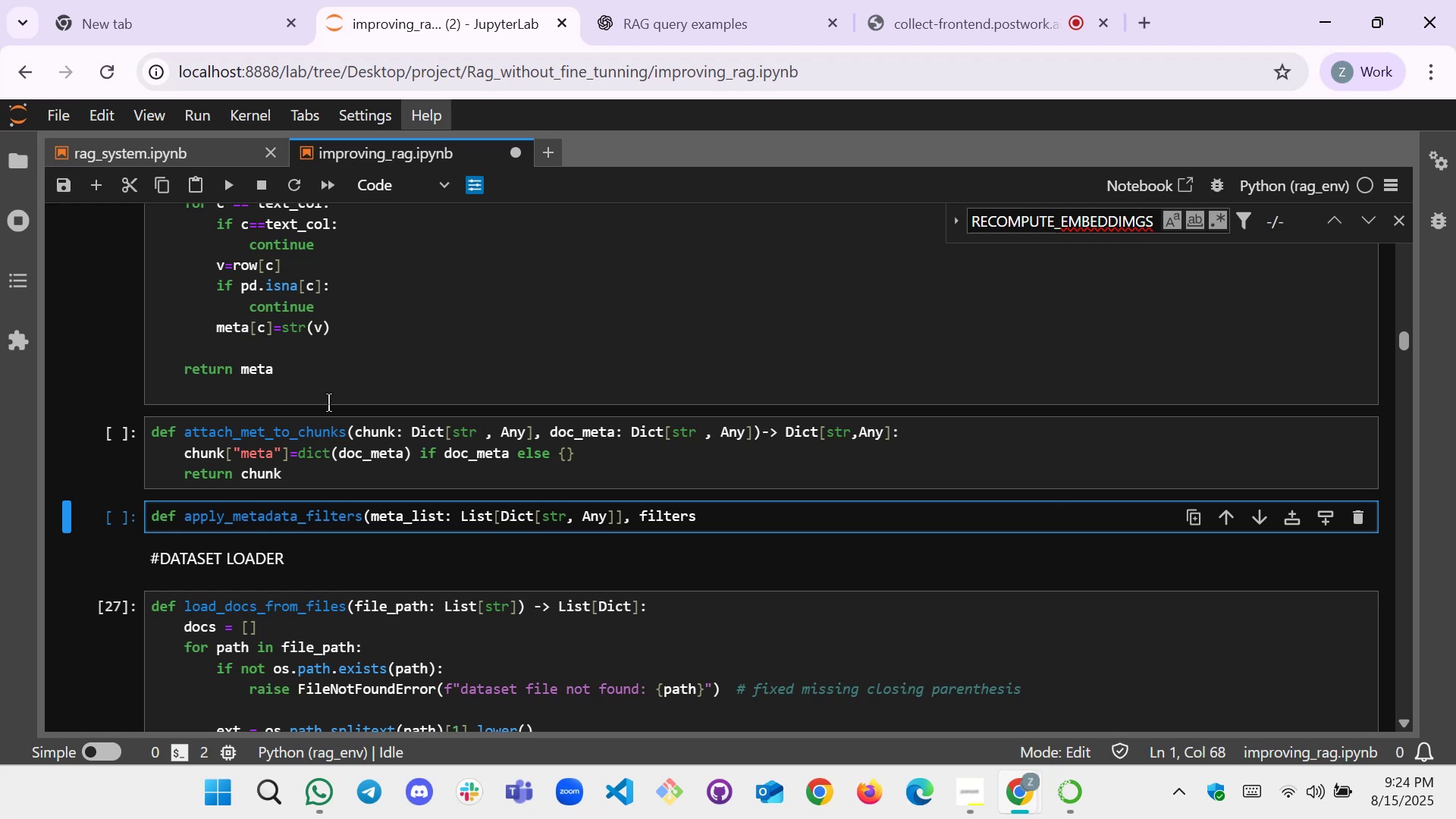 
hold_key(key=ShiftLeft, duration=0.44)
 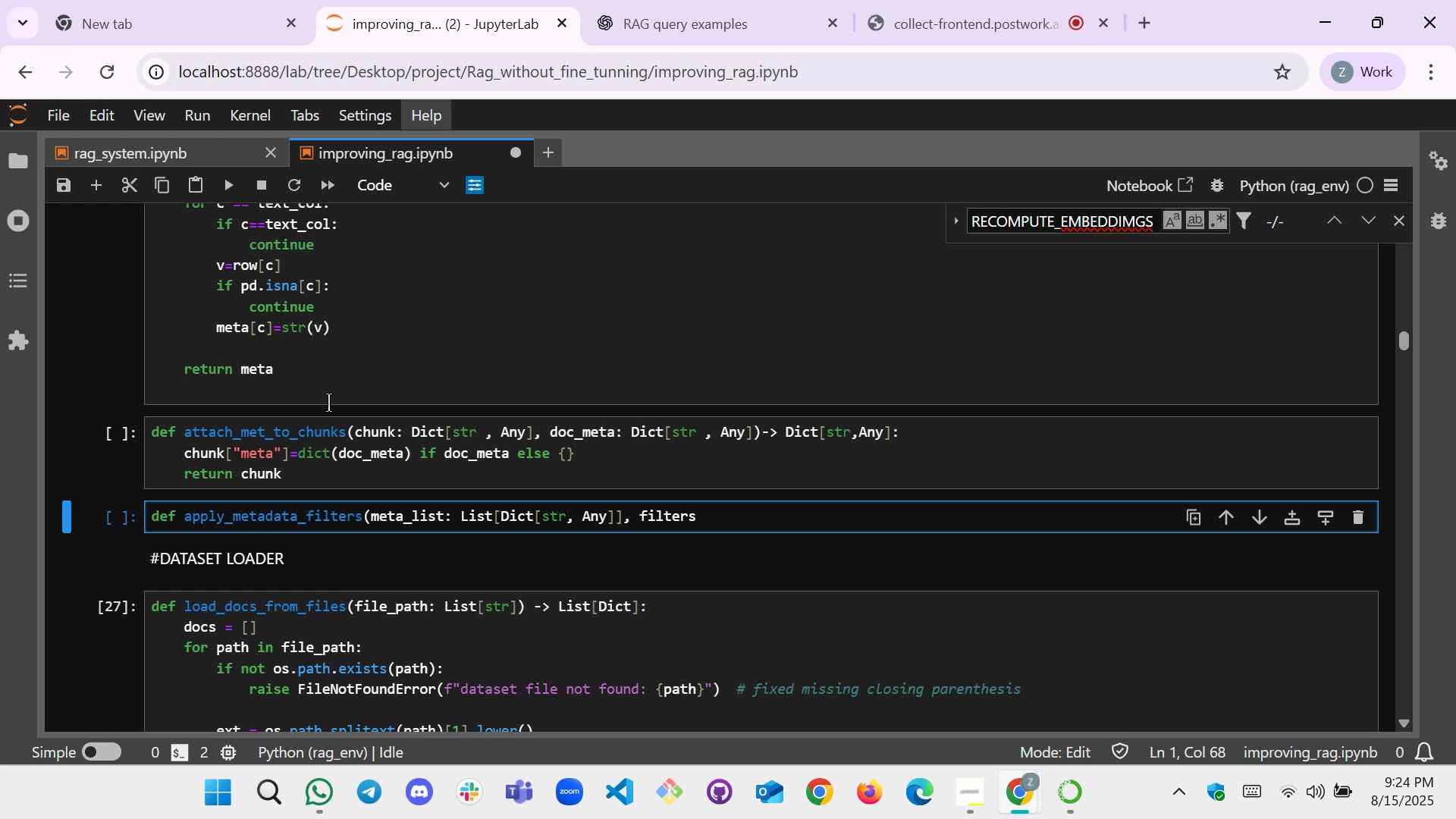 
key(Shift+Semicolon)
 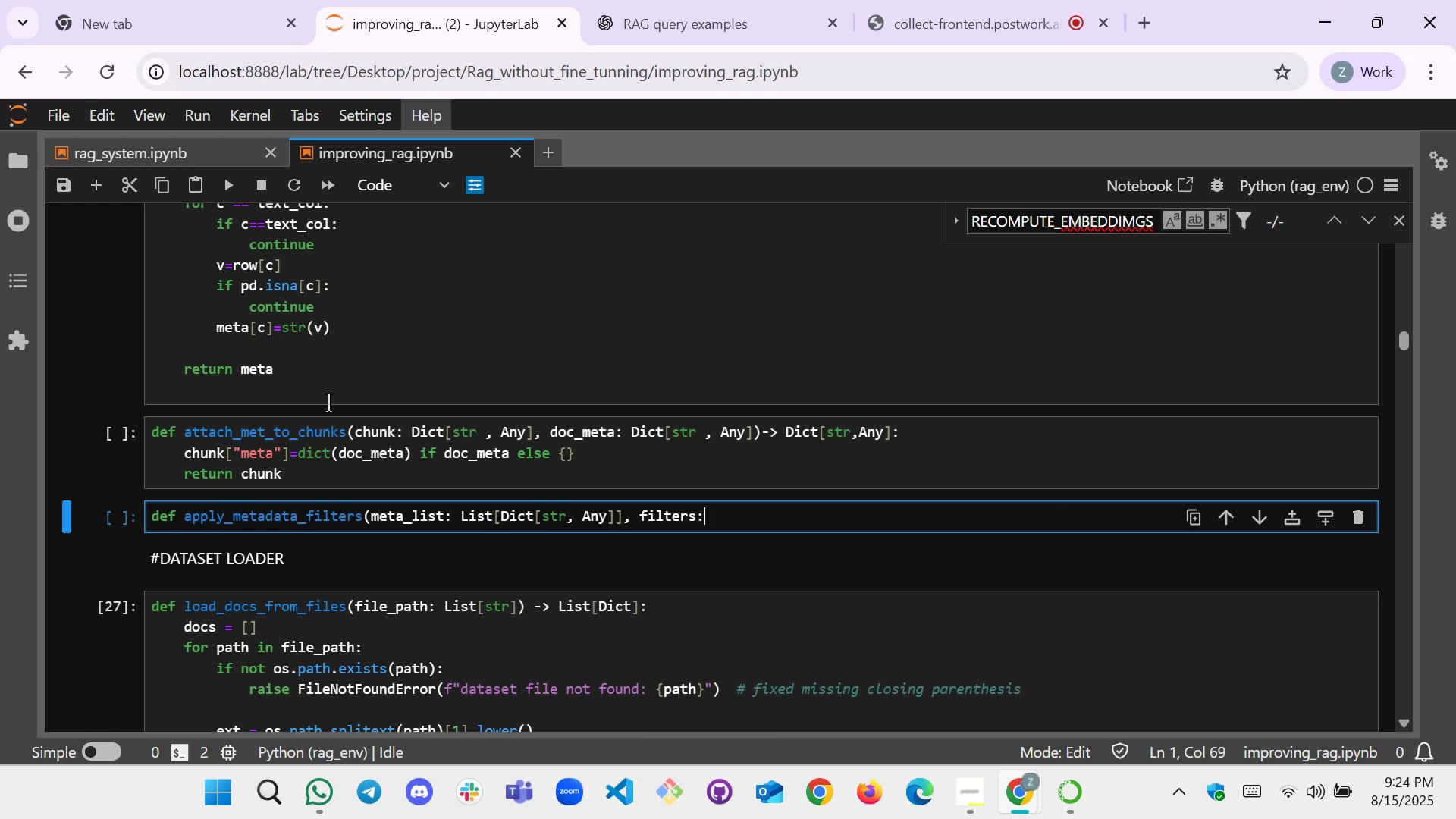 
type( )
key(Backspace)
type( Dict[str, Any[)
key(Backspace)
type(]).)
key(Backspace)
type(->List[int]:)
 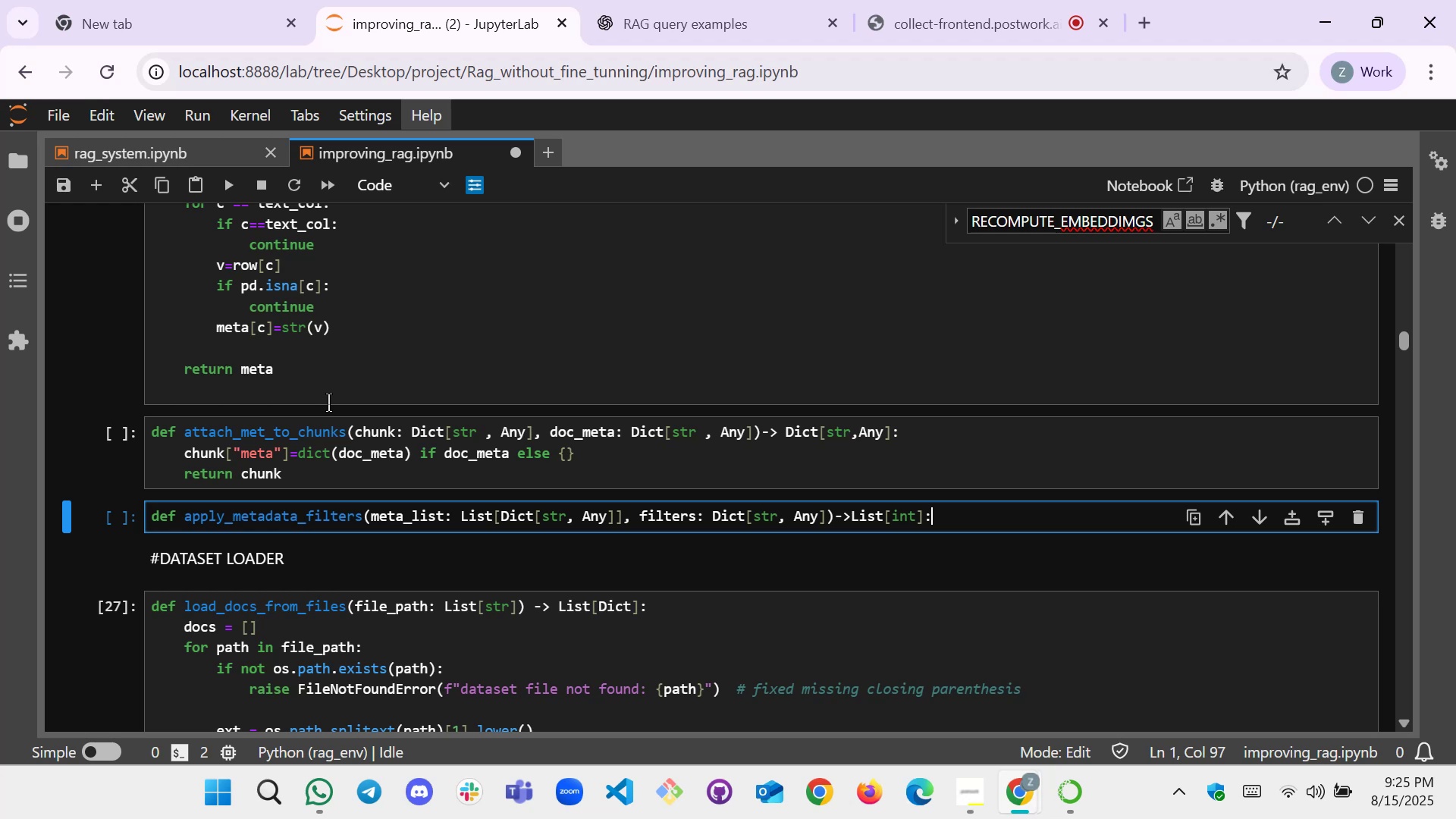 
key(Enter)
 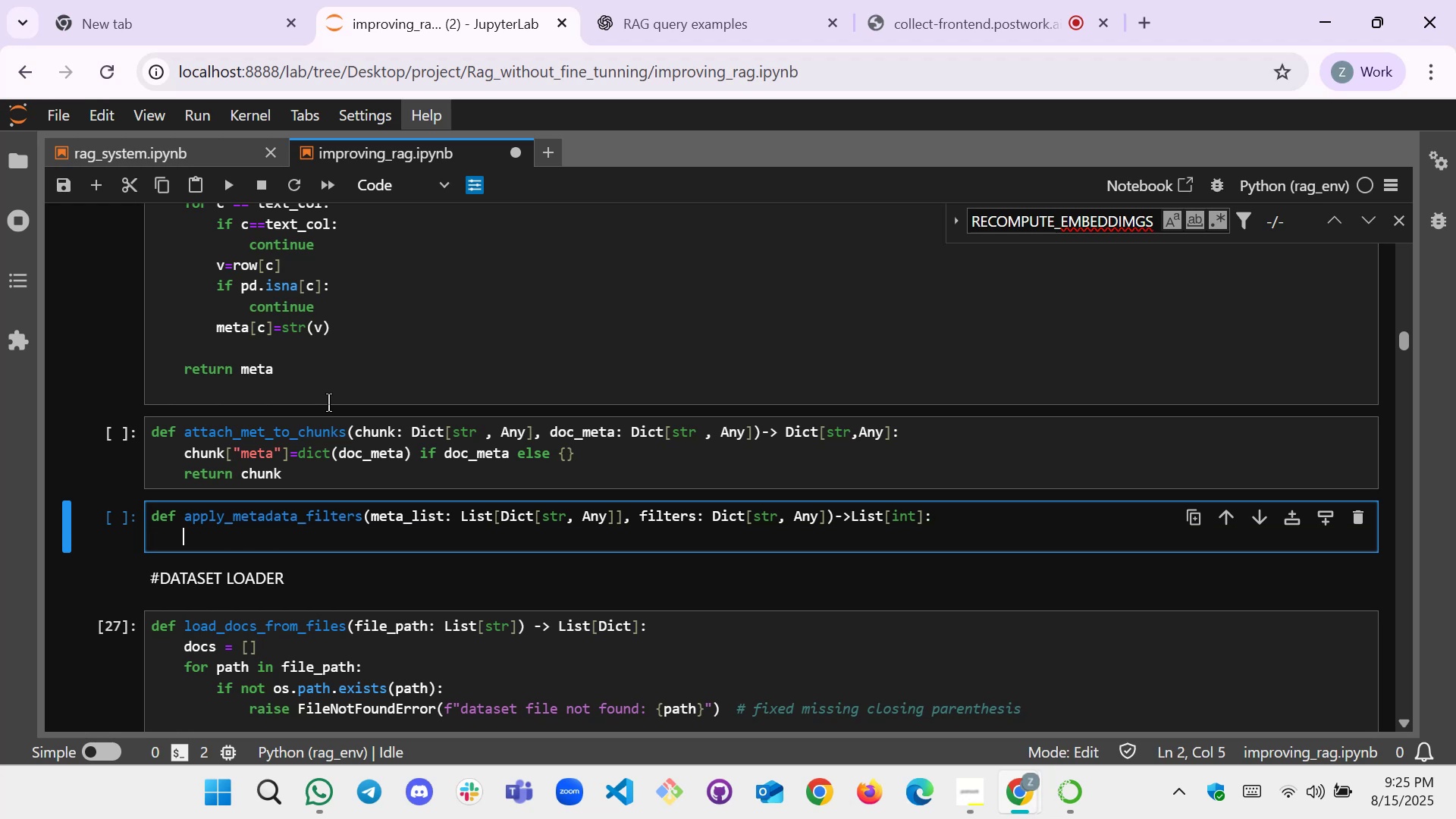 
key(Enter)
 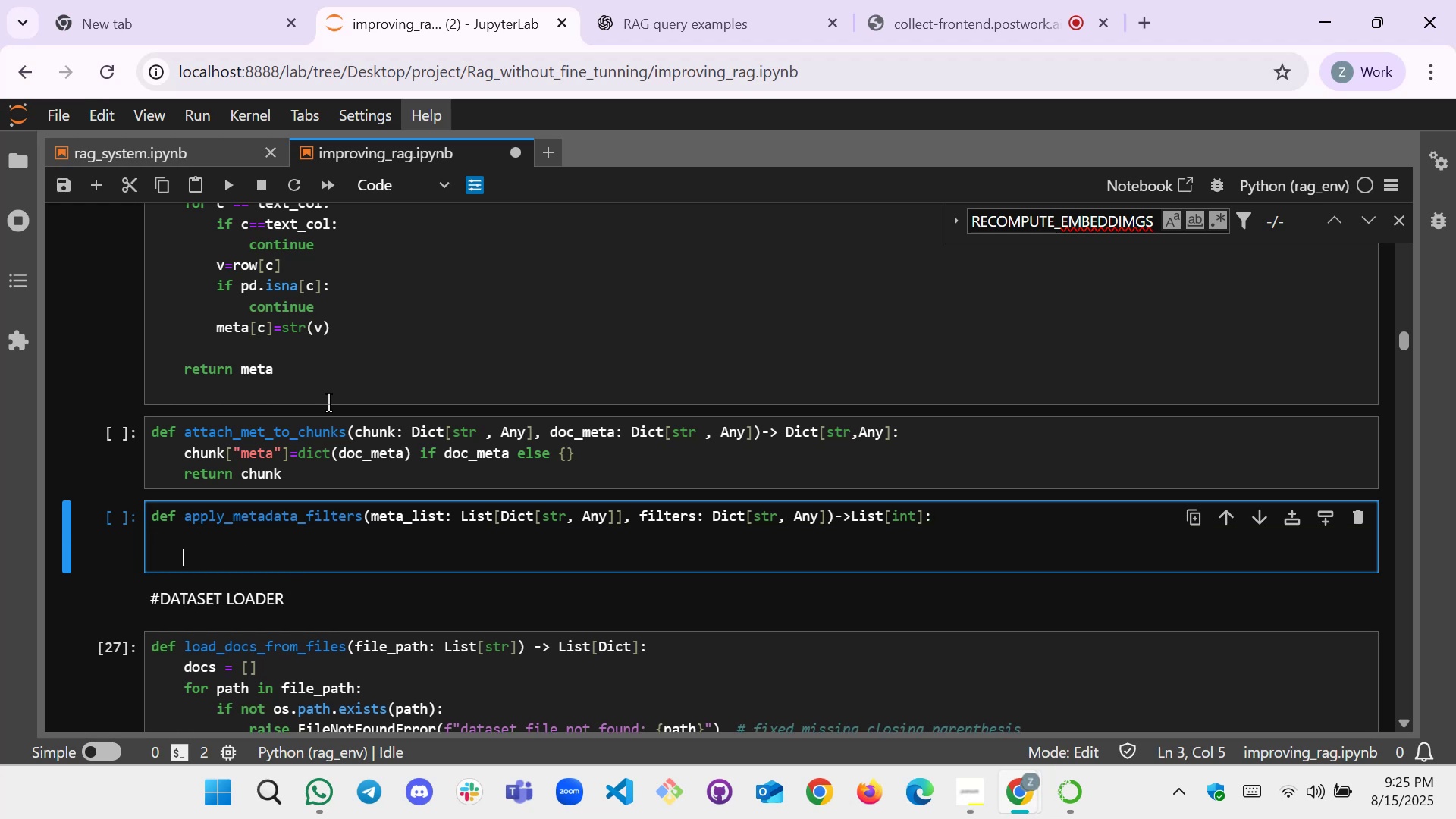 
type(if no fil)
key(Backspace)
key(Backspace)
key(Backspace)
key(Backspace)
type(t filters:)
 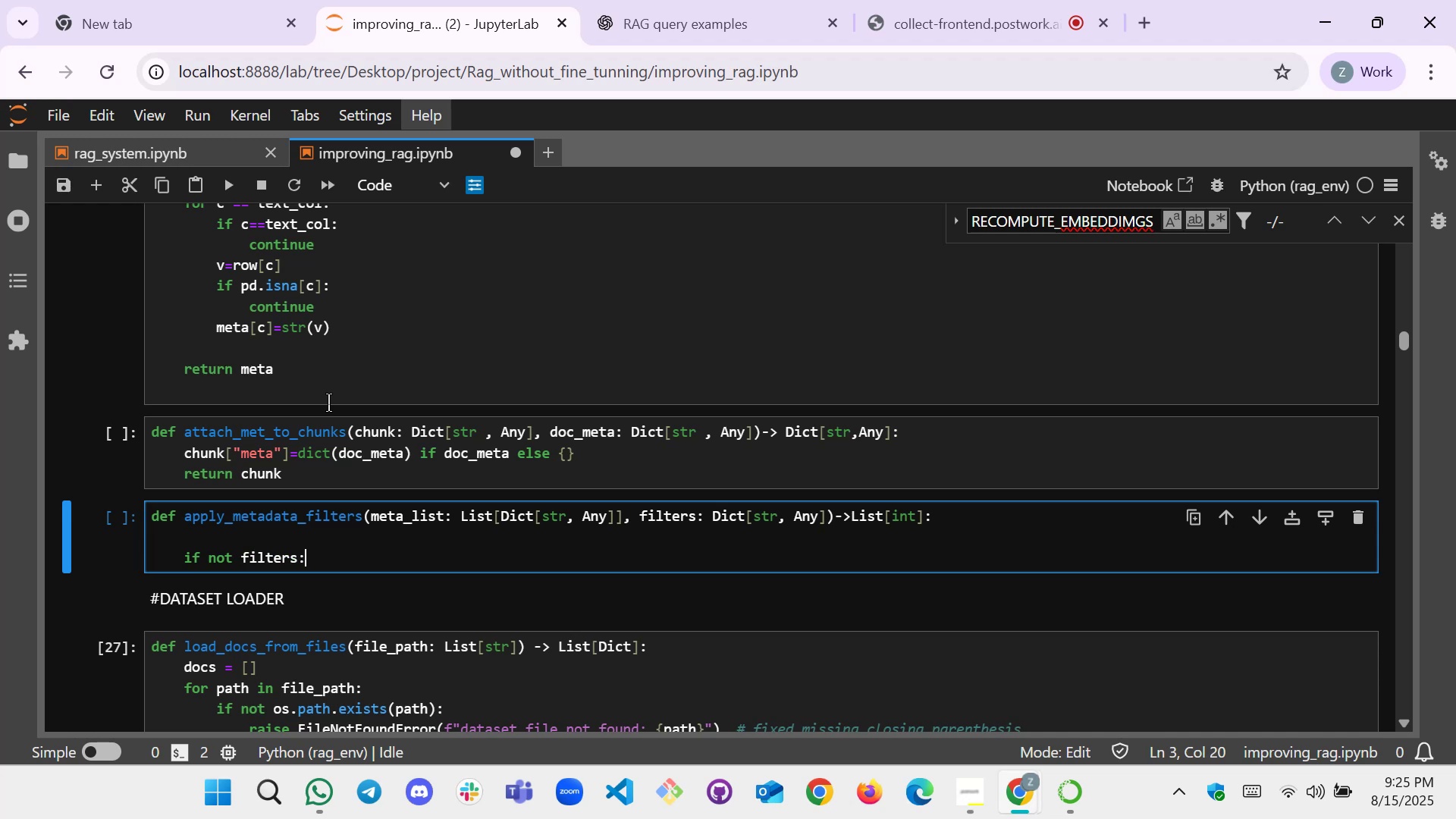 
key(Enter)
 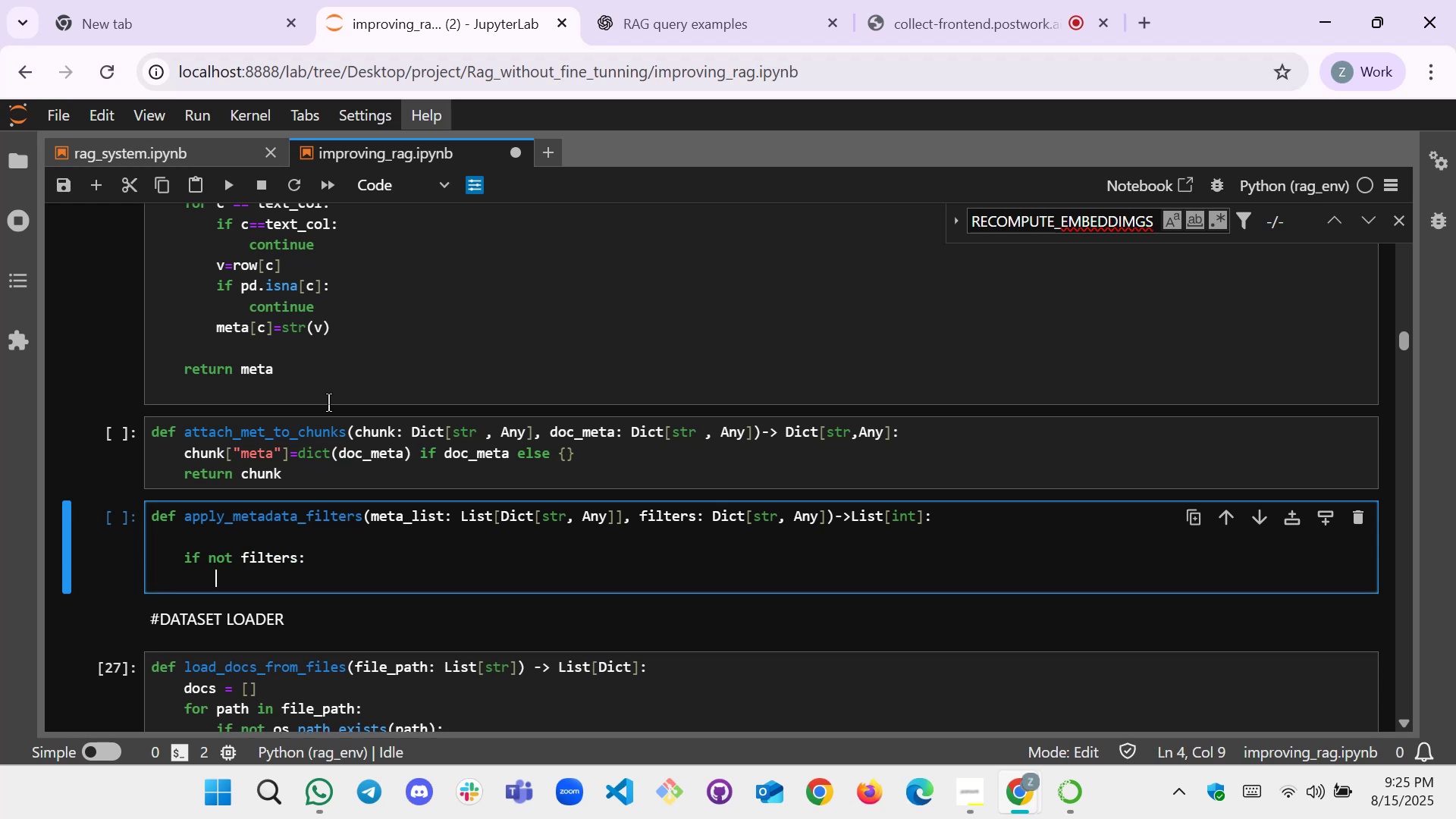 
type(return list(range(len(meta_list))):)
key(Backspace)
 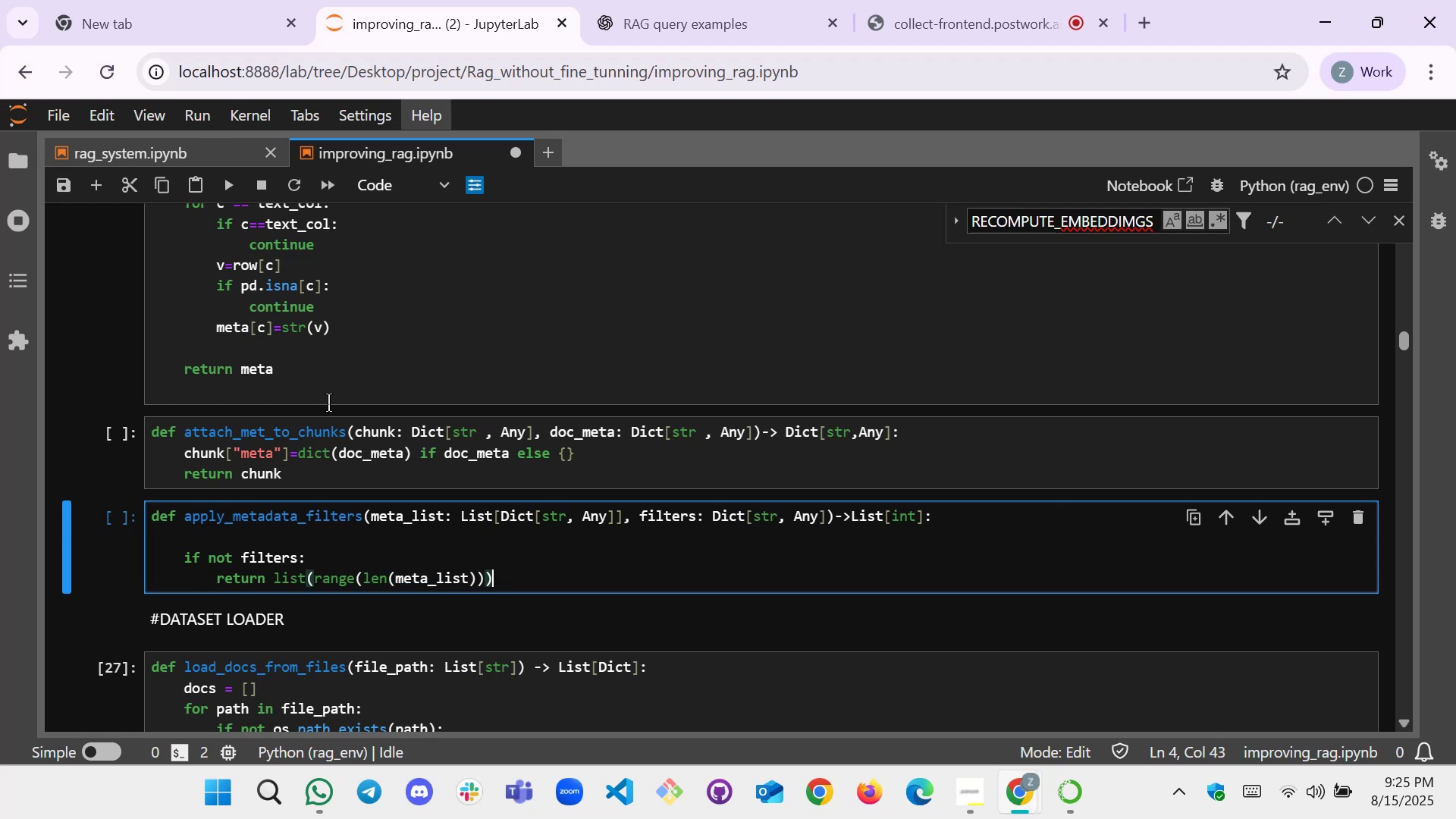 
key(Enter)
 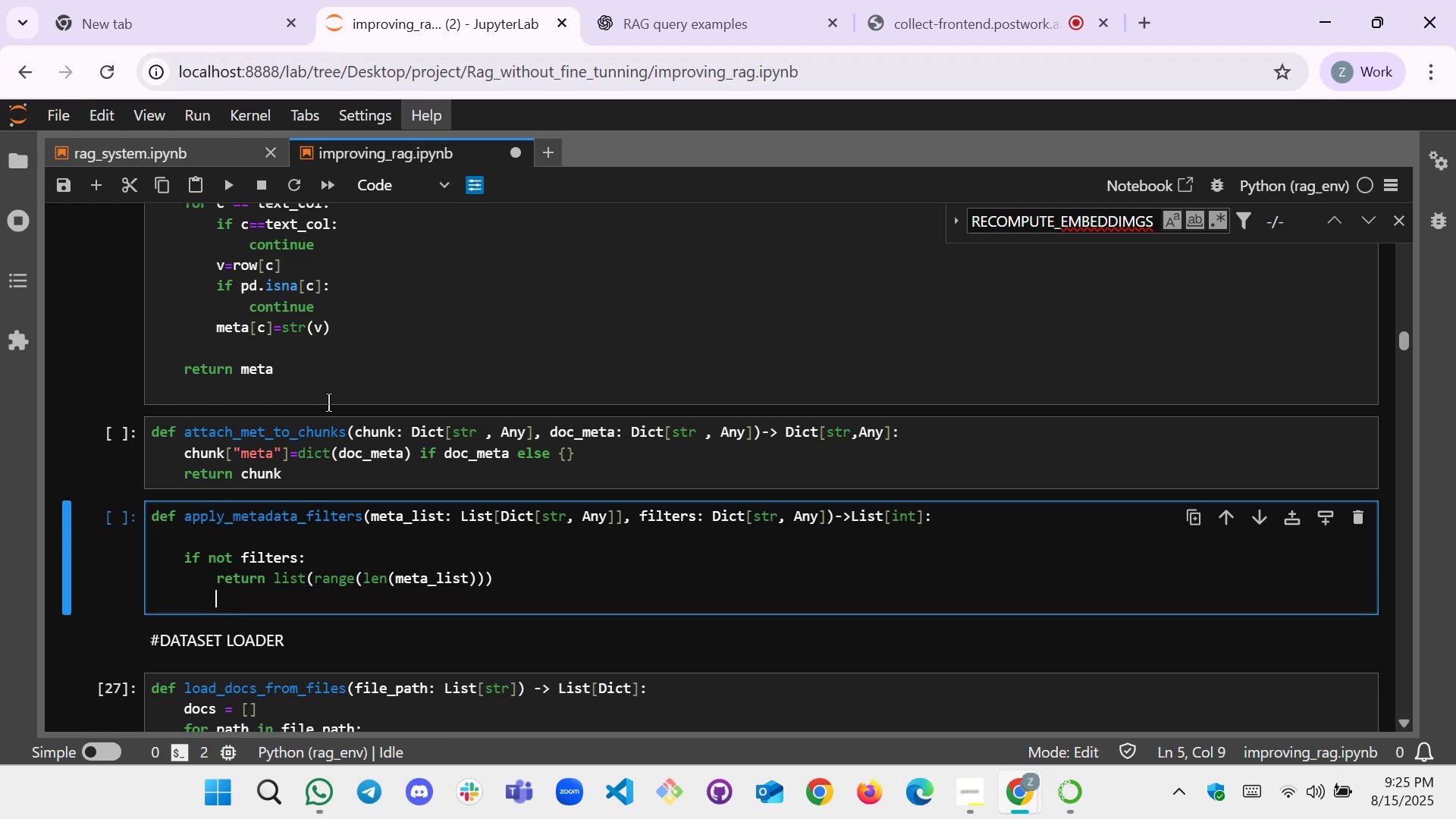 
key(Backspace)
type(keep=[])
 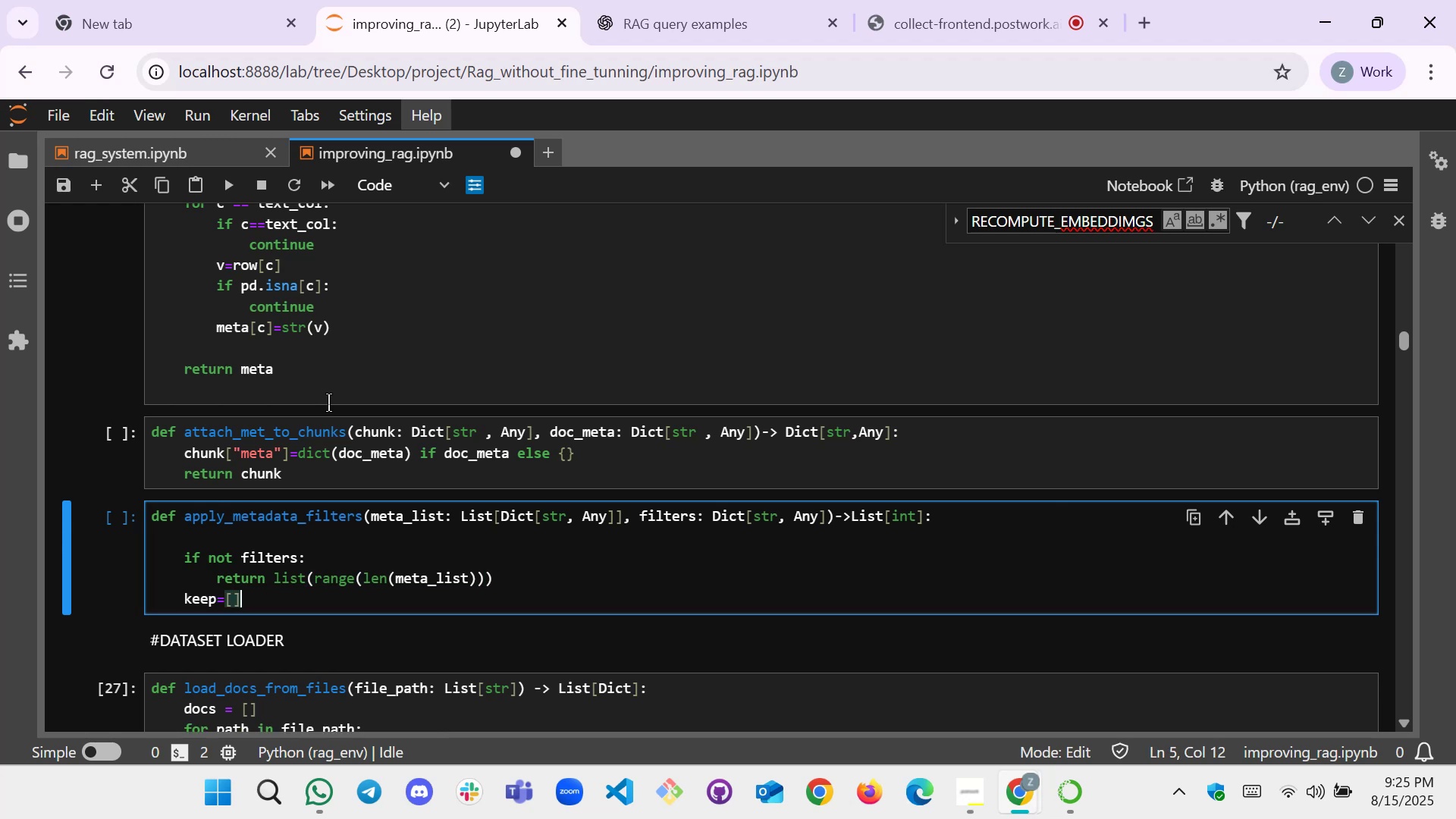 
key(Enter)
 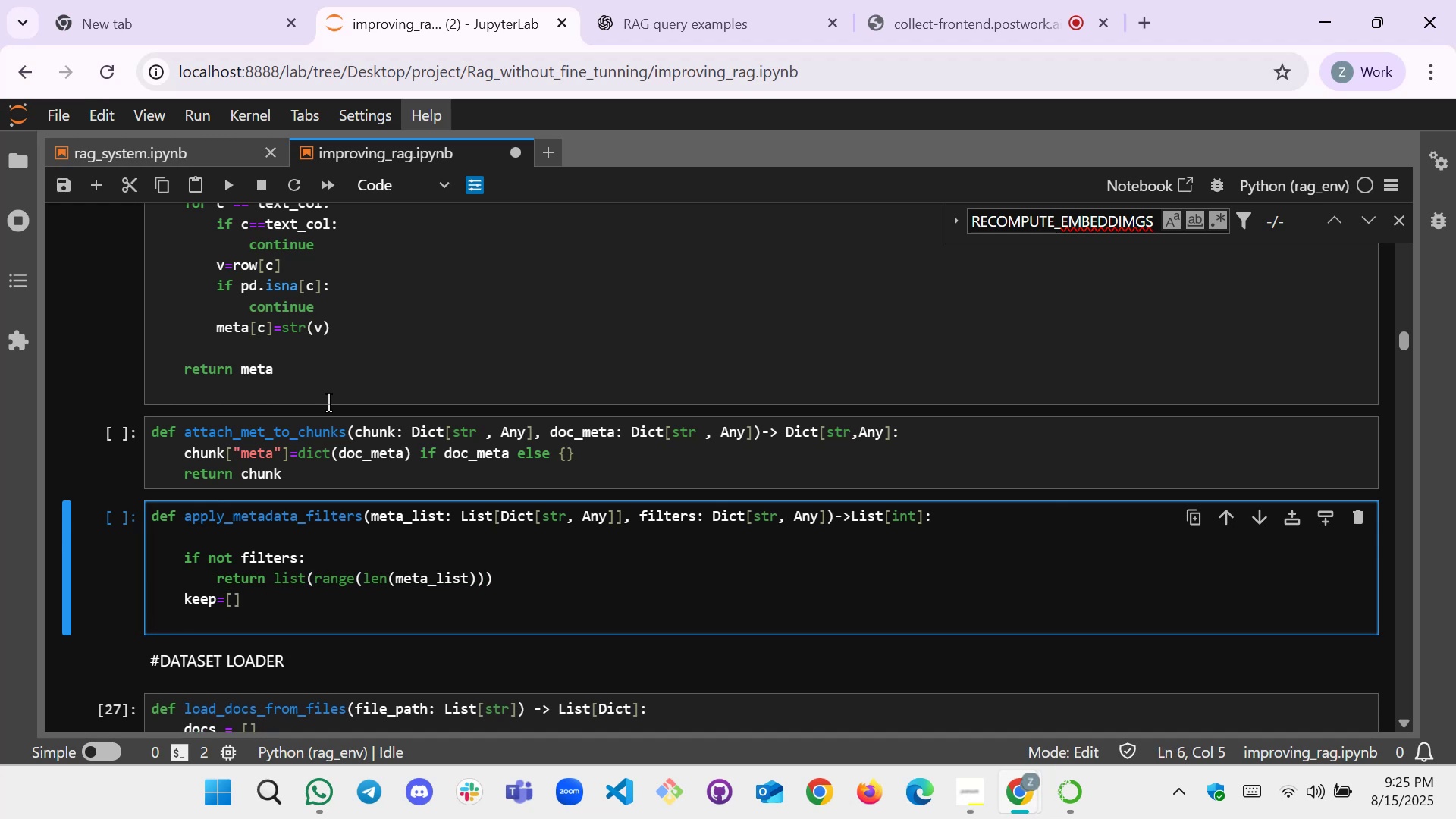 
type(for i , m in ene)
key(Backspace)
type(u)
key(Tab)
 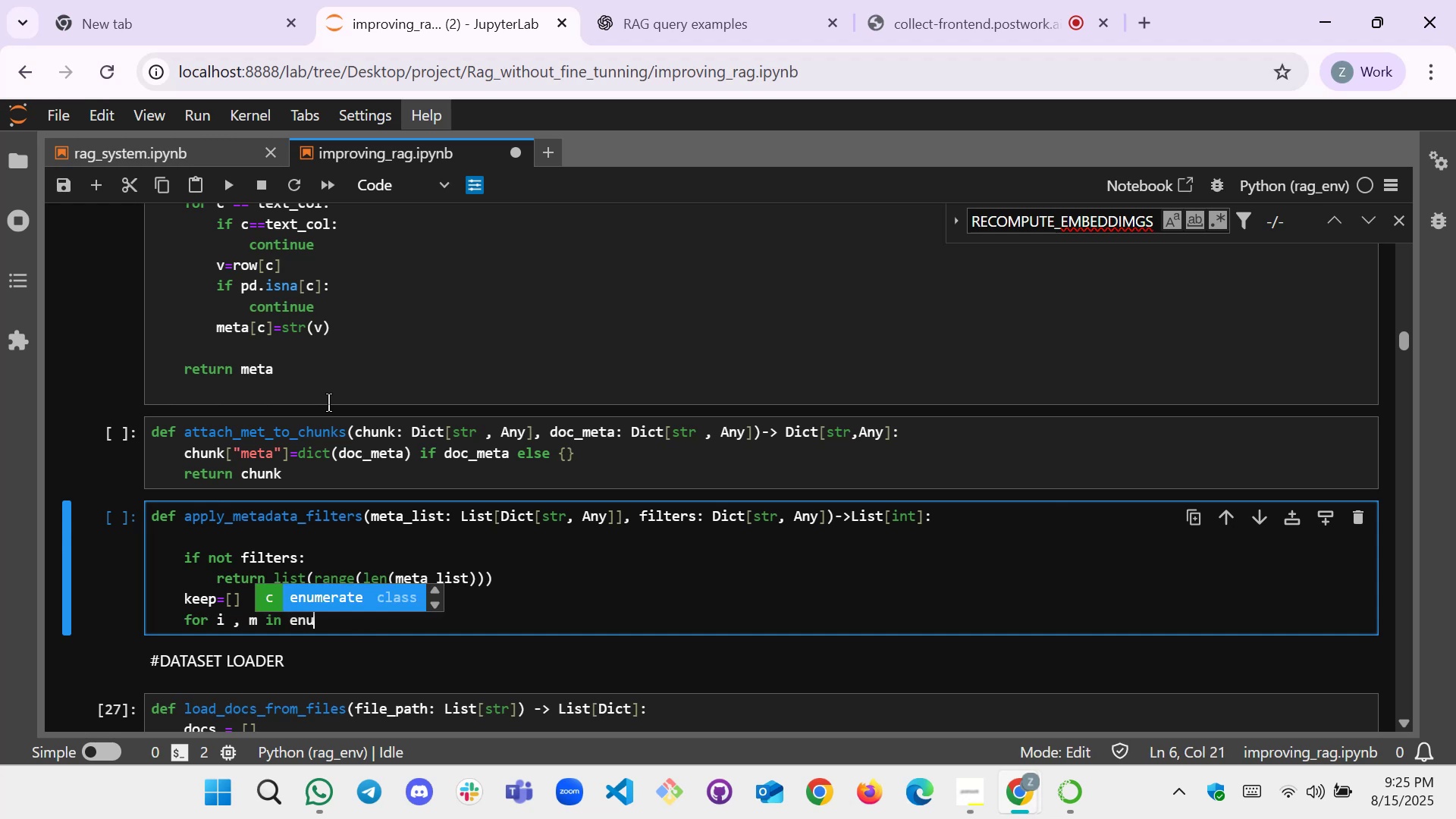 
key(Enter)
 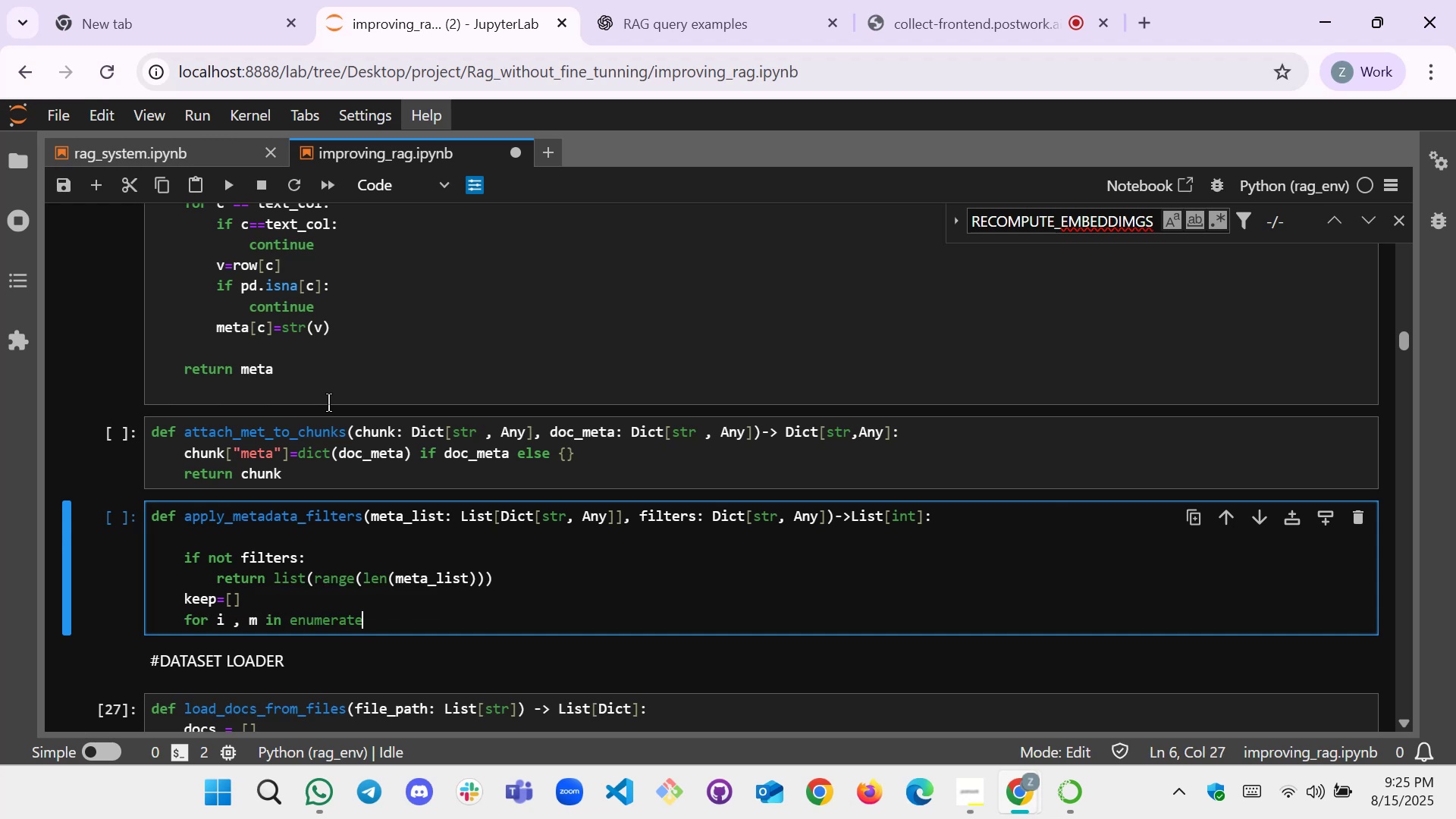 
type((meta)
key(Tab)
 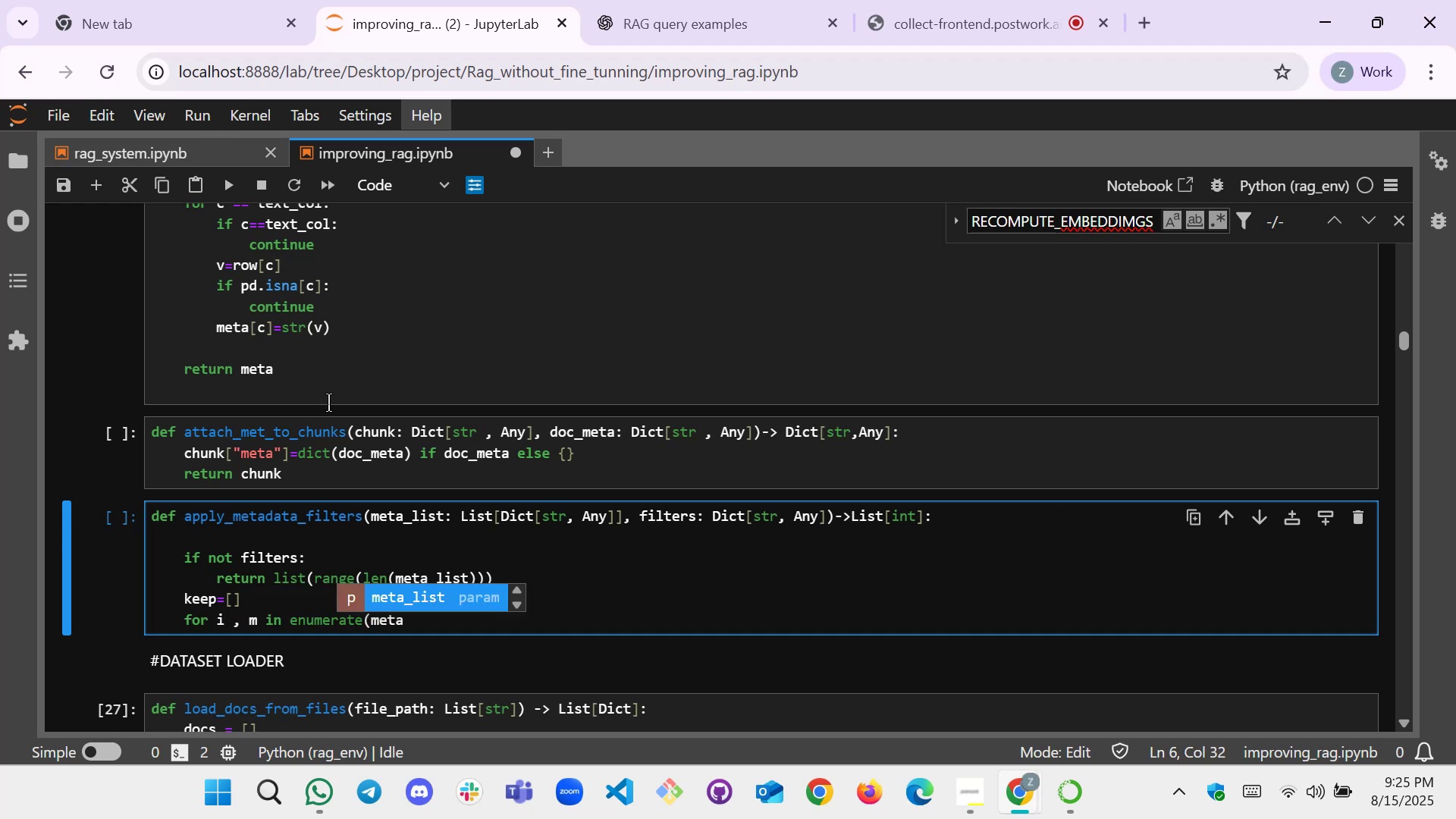 
key(Enter)
 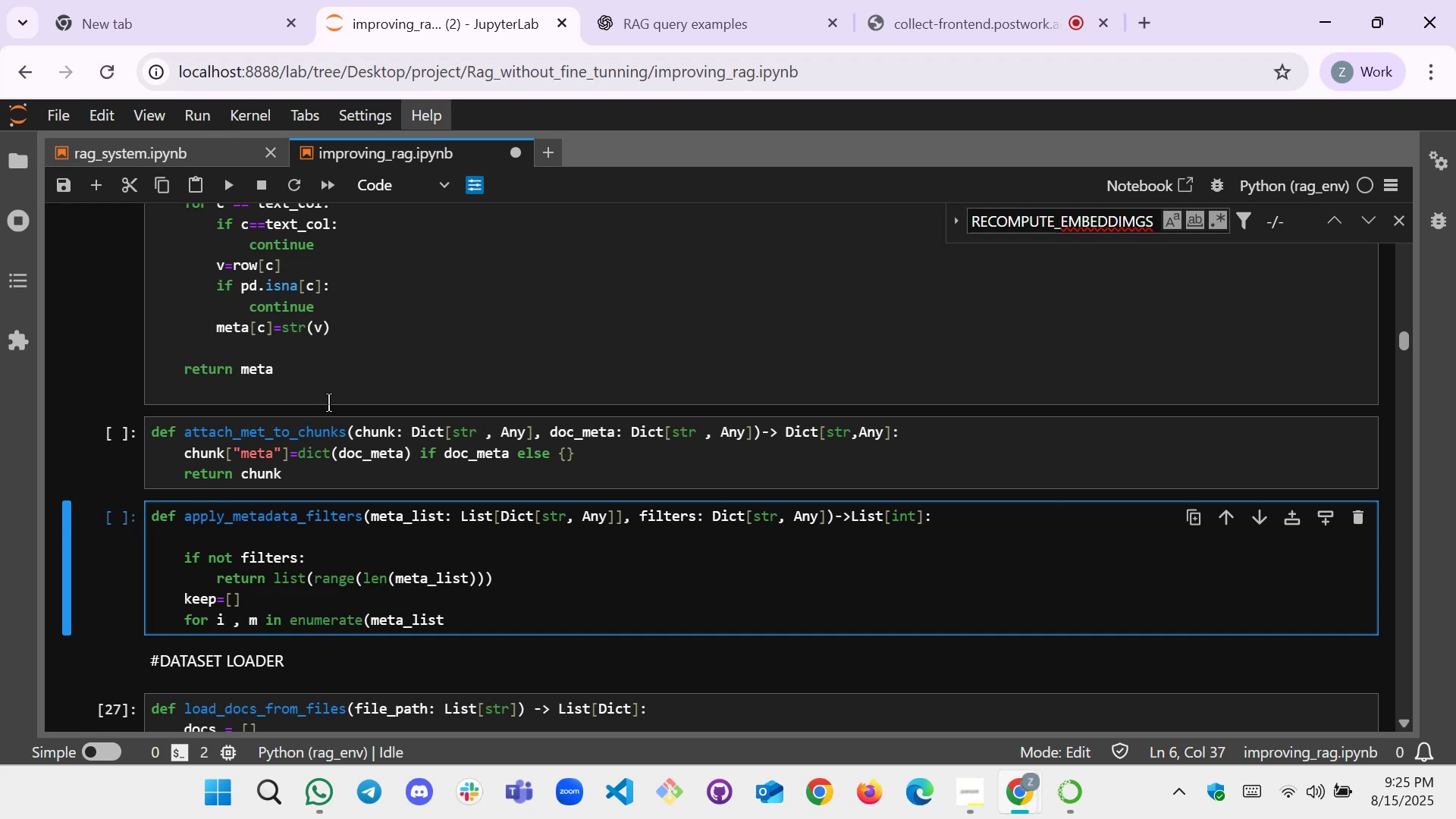 
key(Shift+0)
 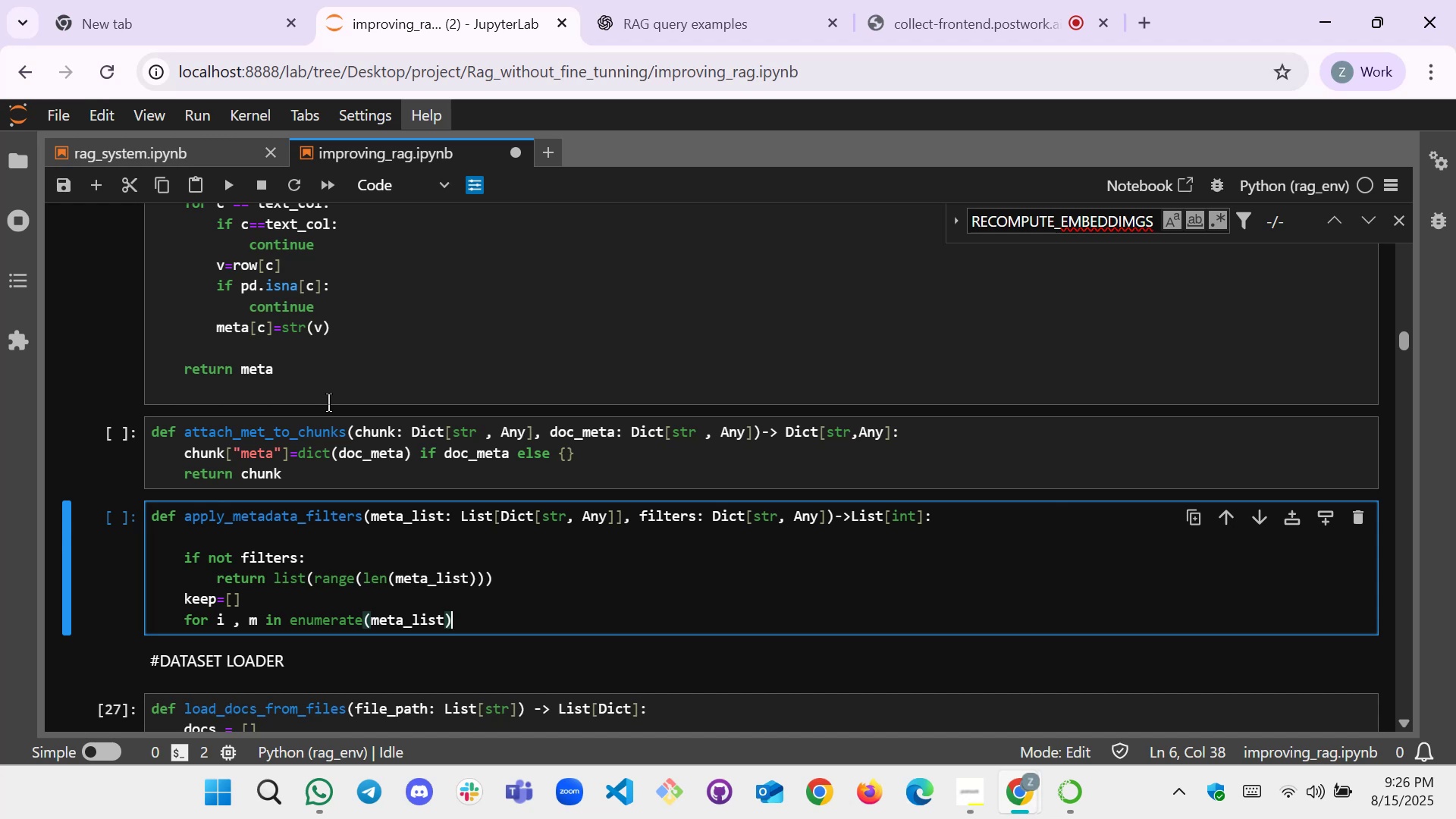 
key(Shift+ShiftLeft)
 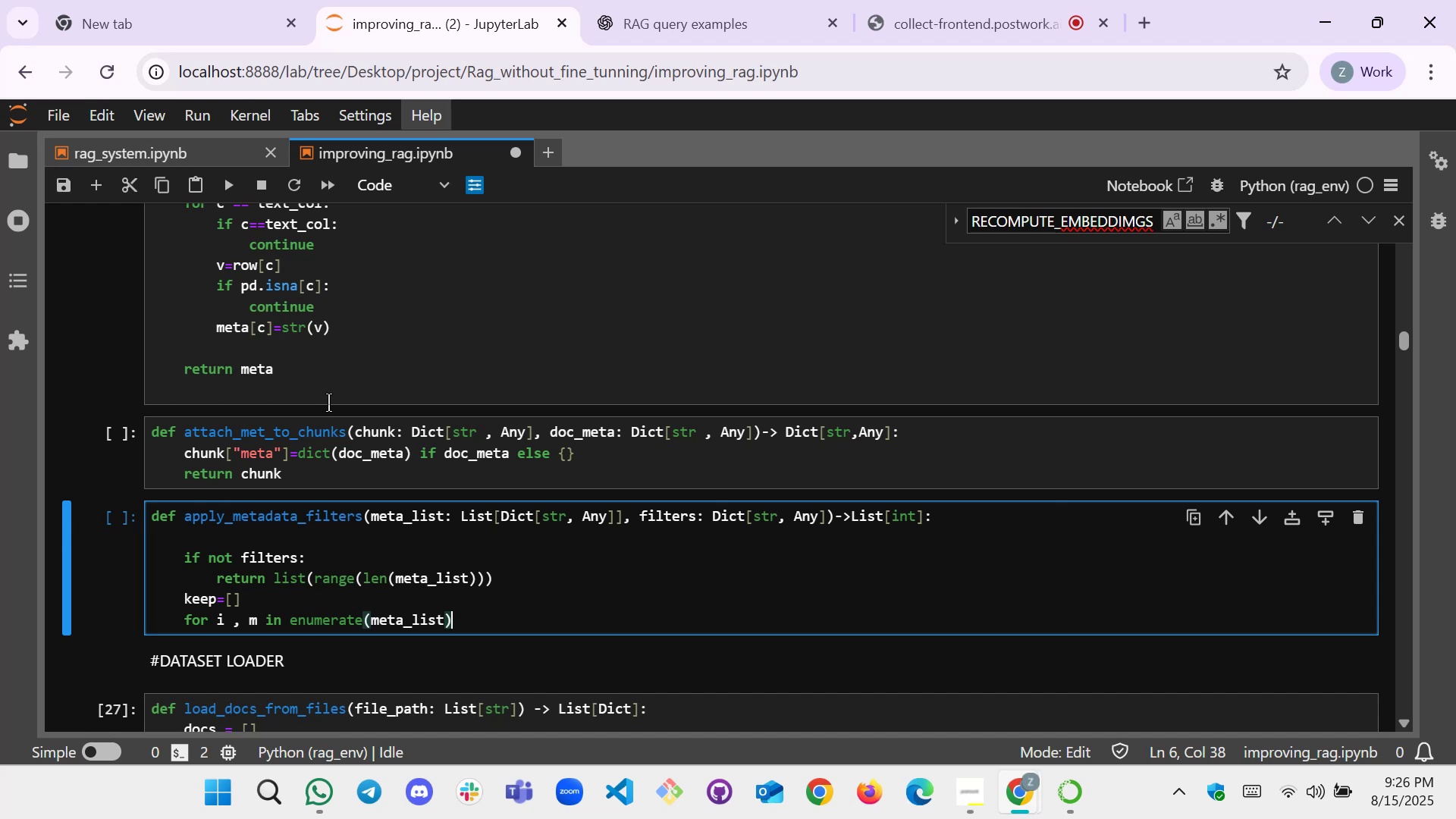 
key(Shift+Semicolon)
 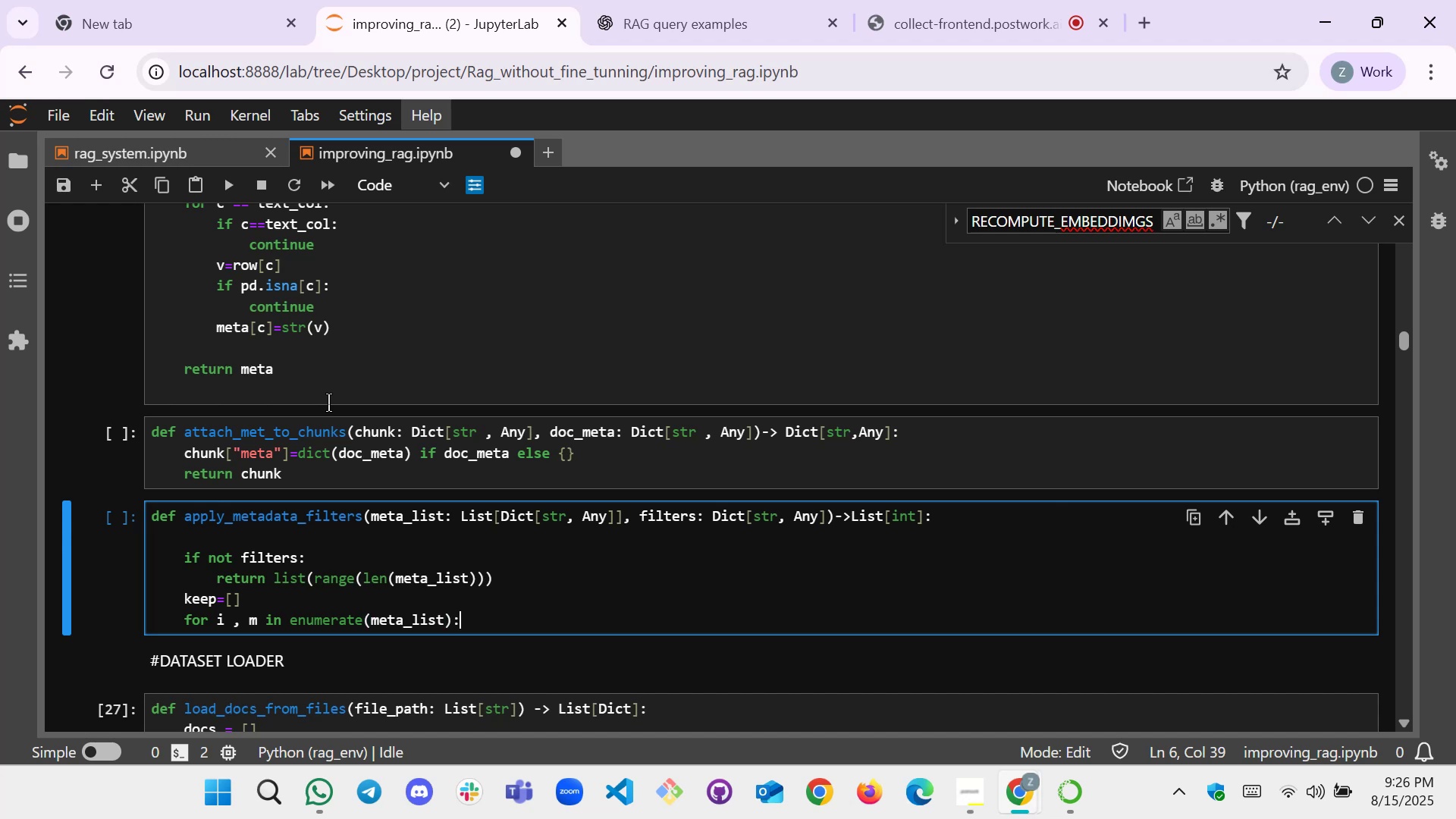 
key(Enter)
 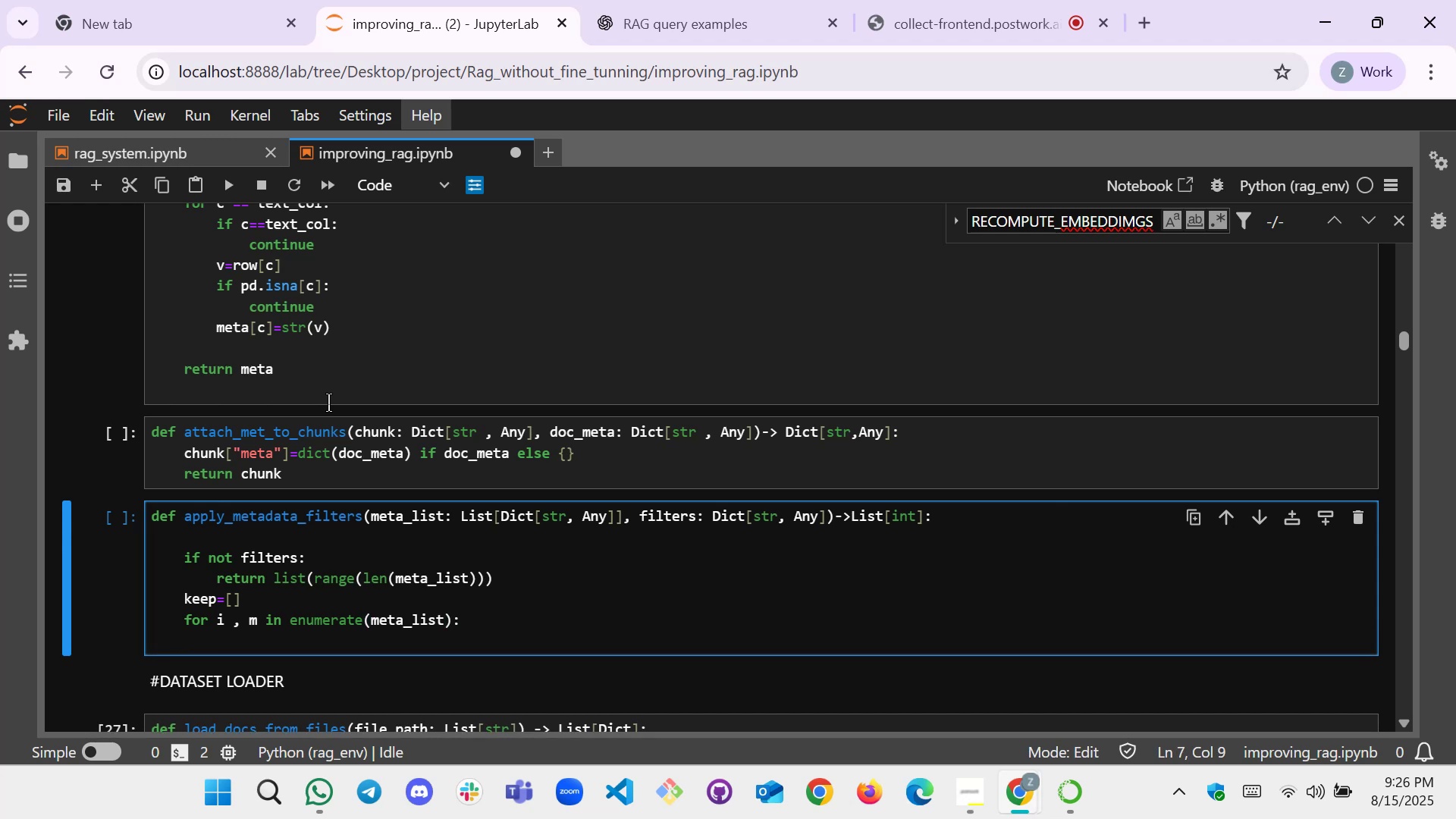 
type(ok=True)
 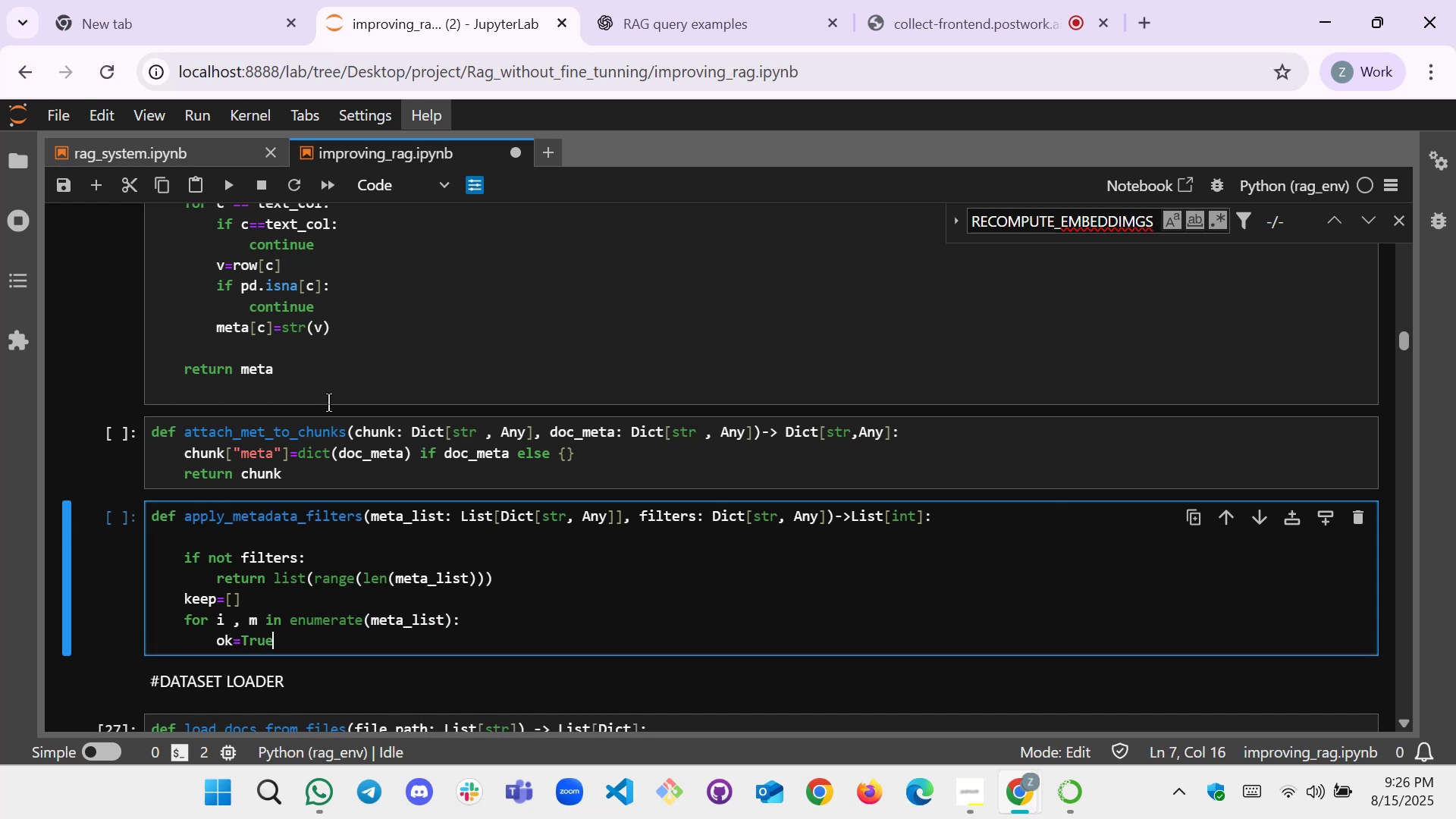 
key(Enter)
 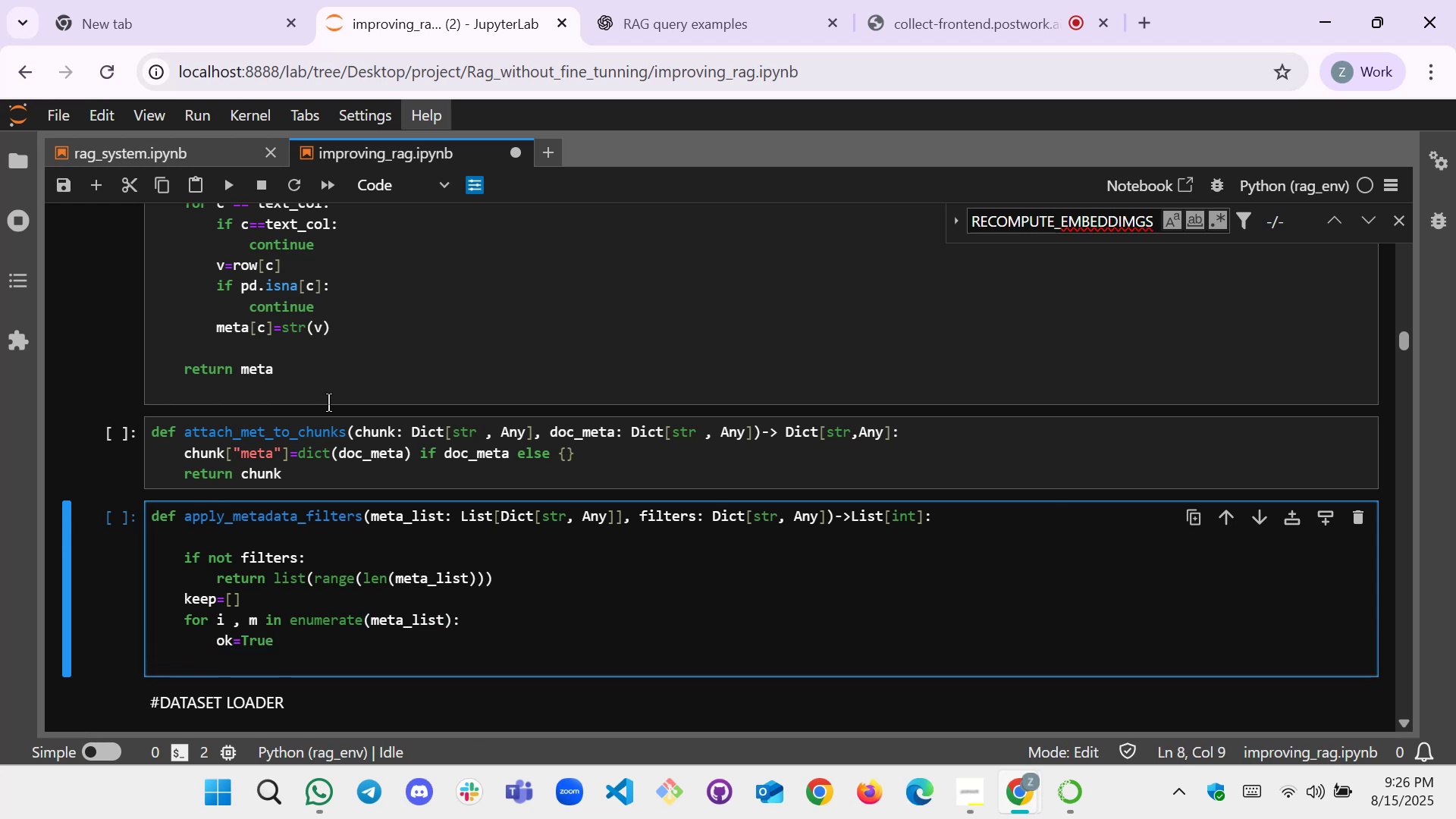 
type(fo r)
key(Backspace)
key(Backspace)
key(Backspace)
type(or k , v in filet)
key(Backspace)
key(Backspace)
type(ters.items():)
 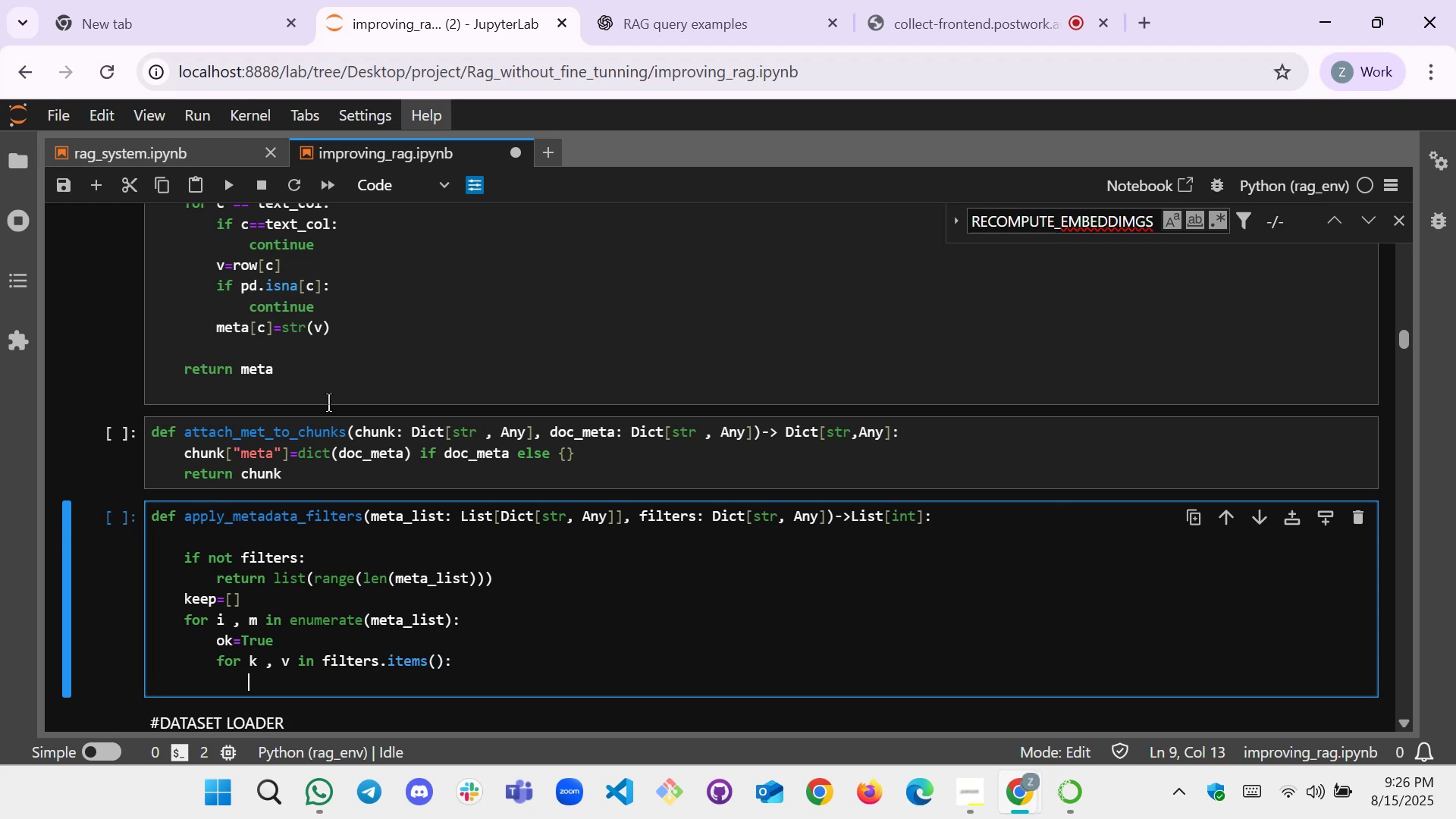 
 